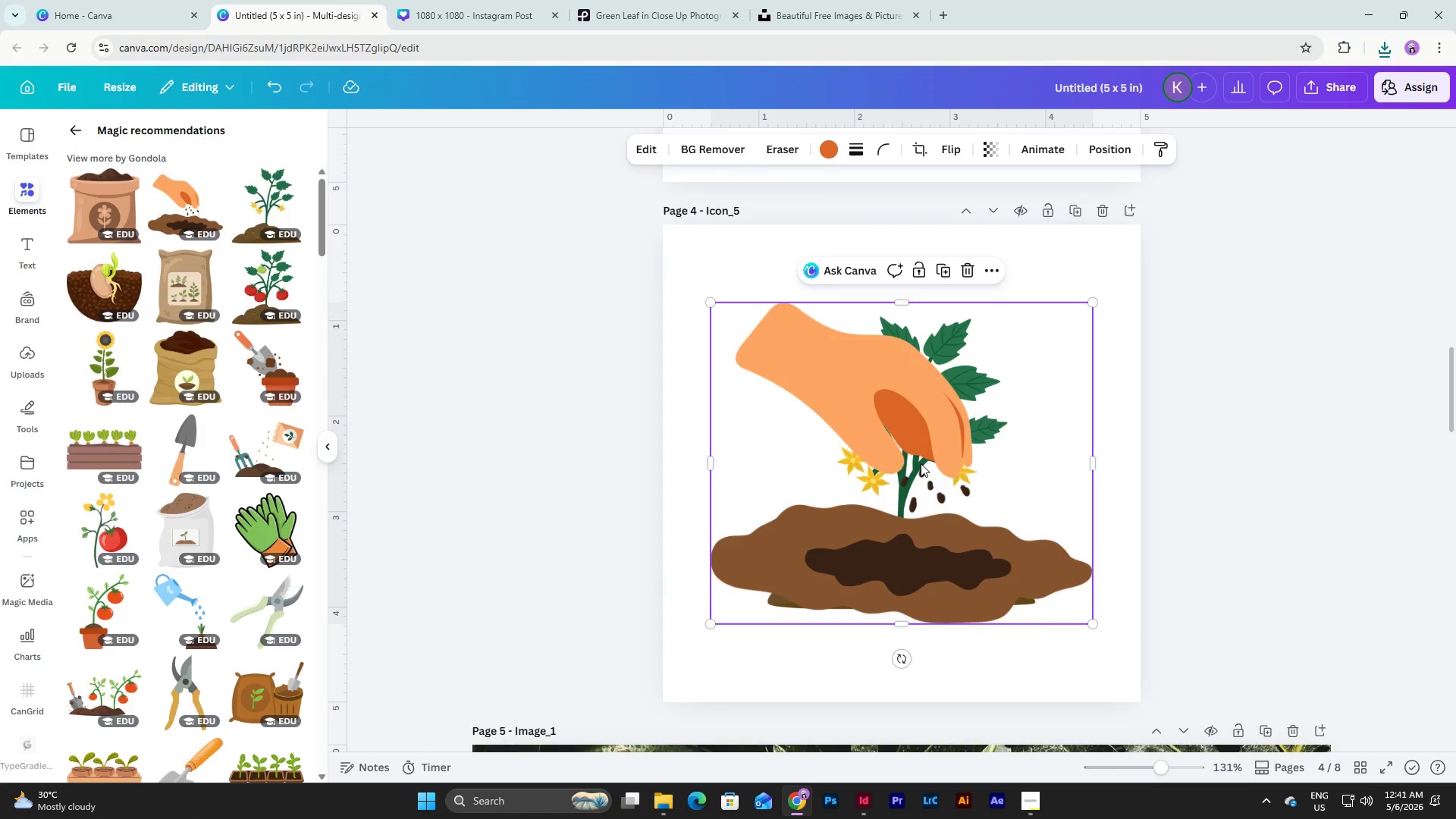 
left_click_drag(start_coordinate=[902, 456], to_coordinate=[909, 473])
 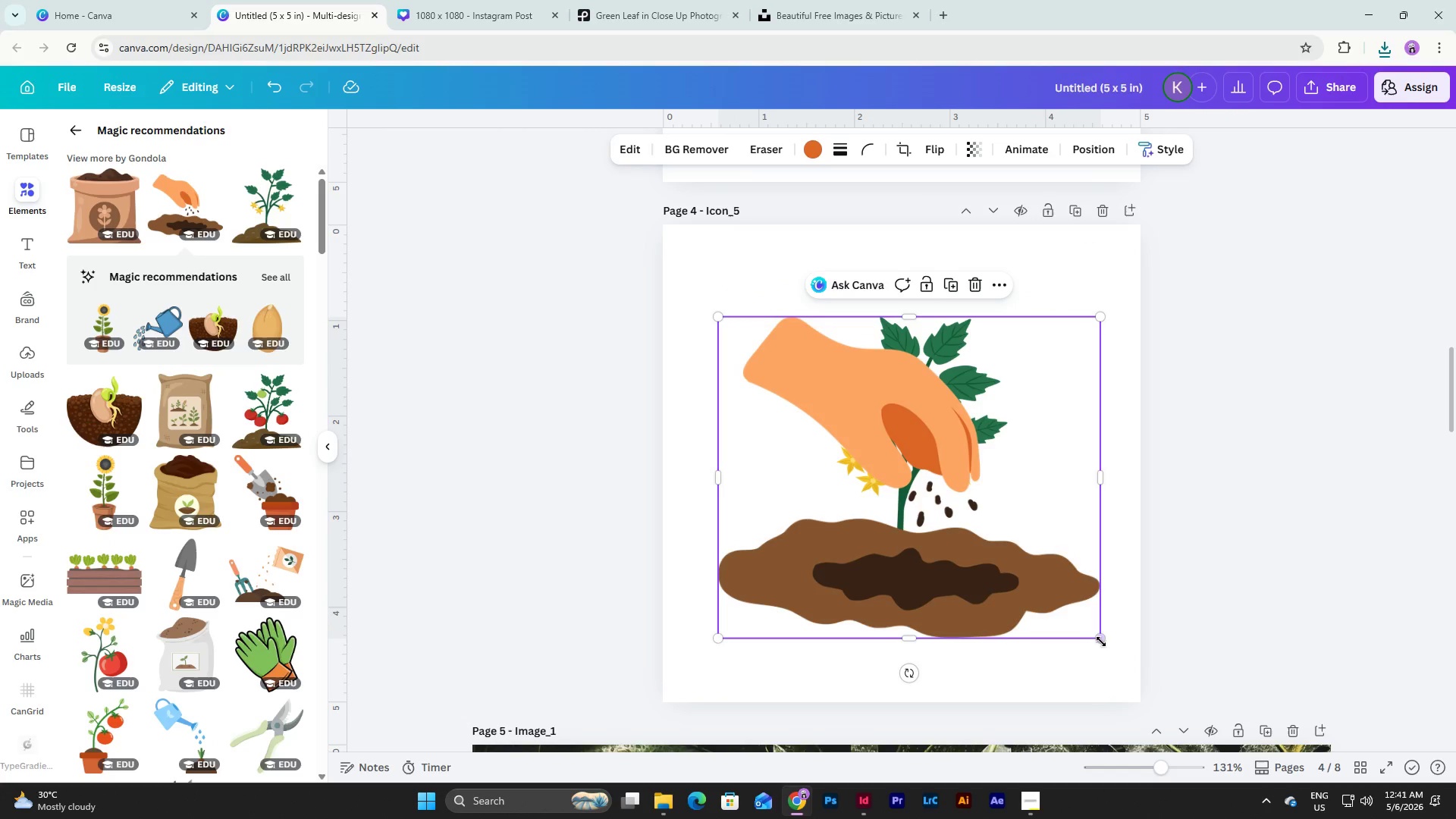 
left_click_drag(start_coordinate=[1101, 642], to_coordinate=[1065, 610])
 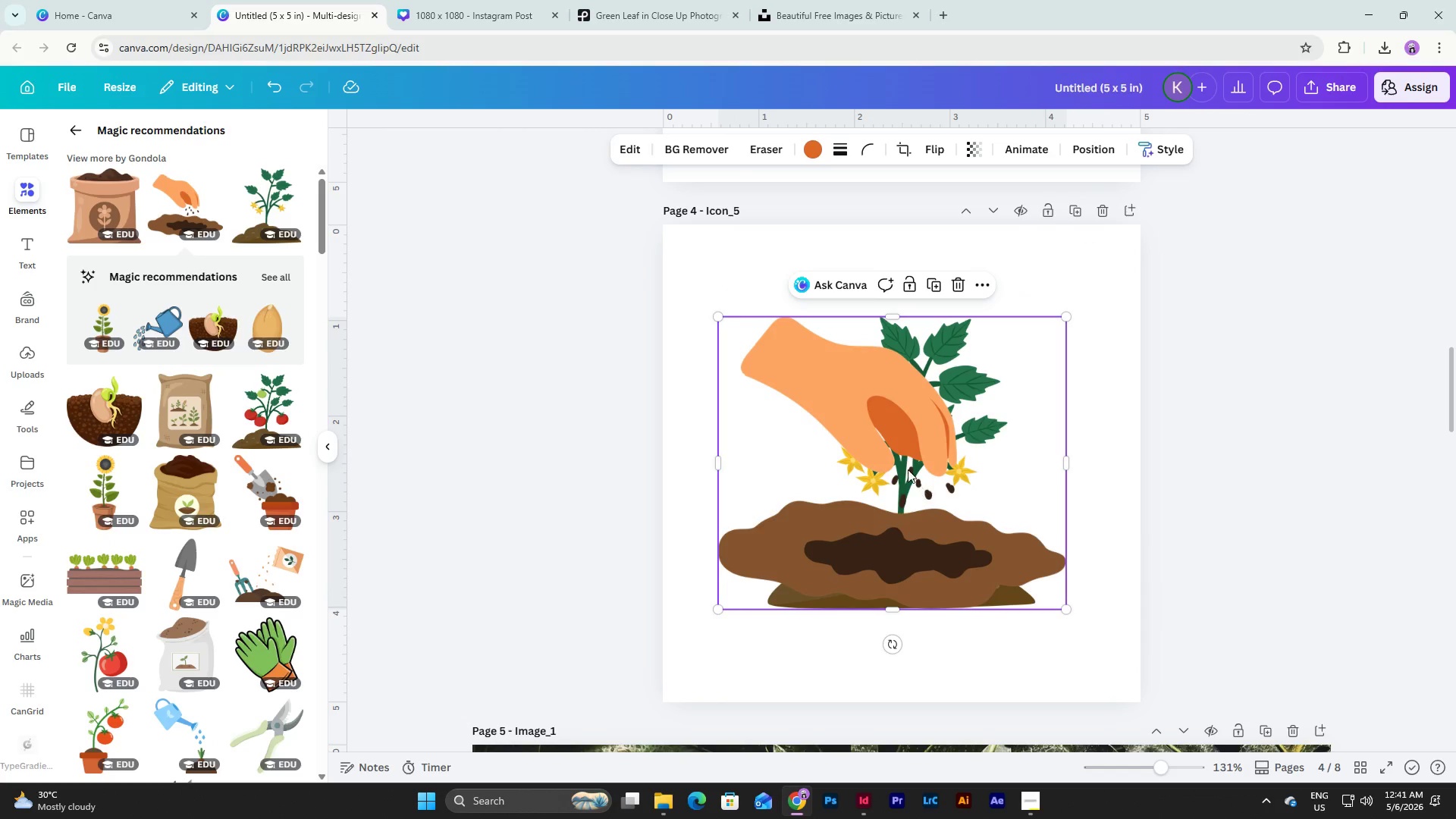 
left_click_drag(start_coordinate=[904, 462], to_coordinate=[923, 538])
 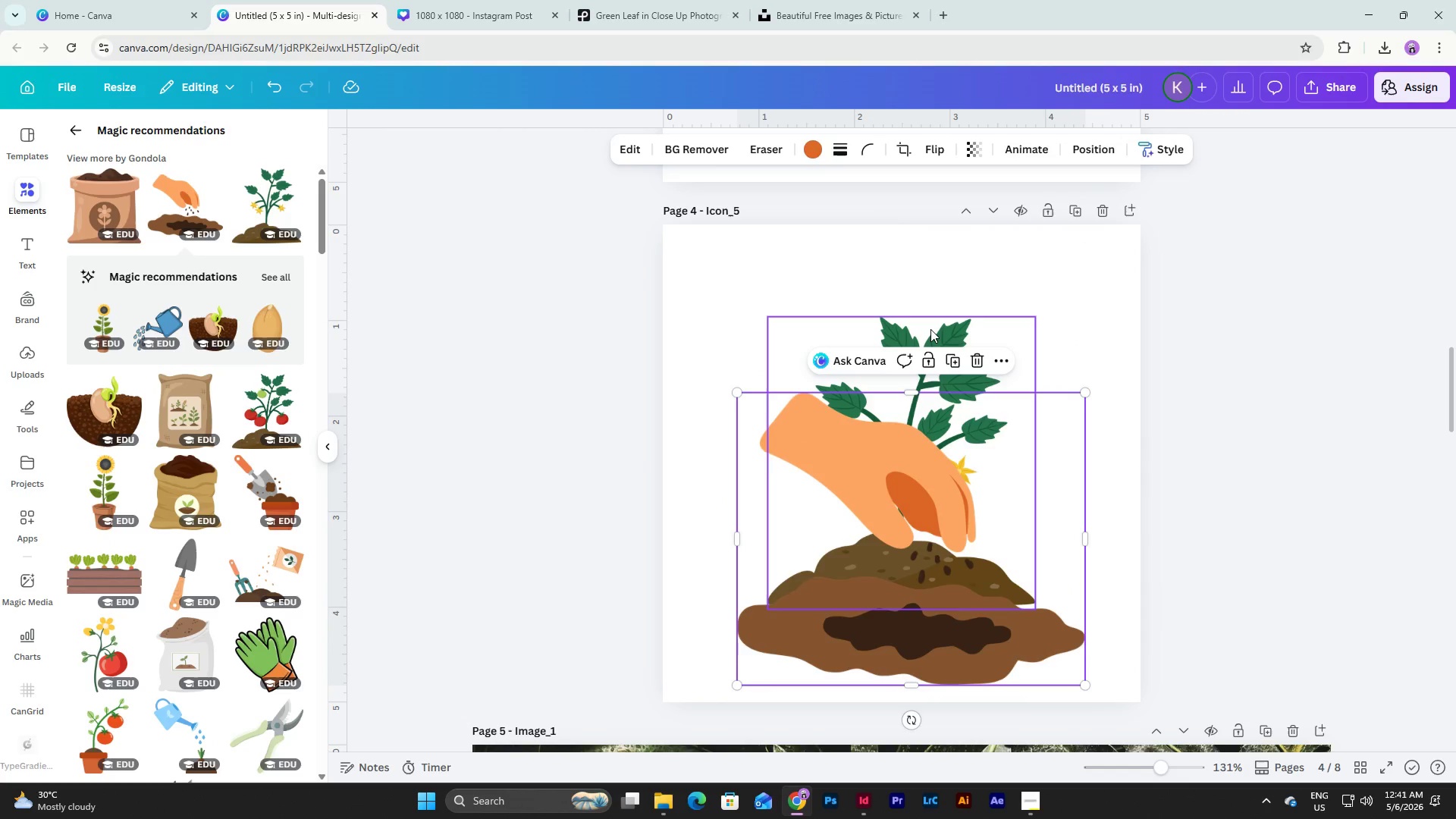 
left_click([930, 329])
 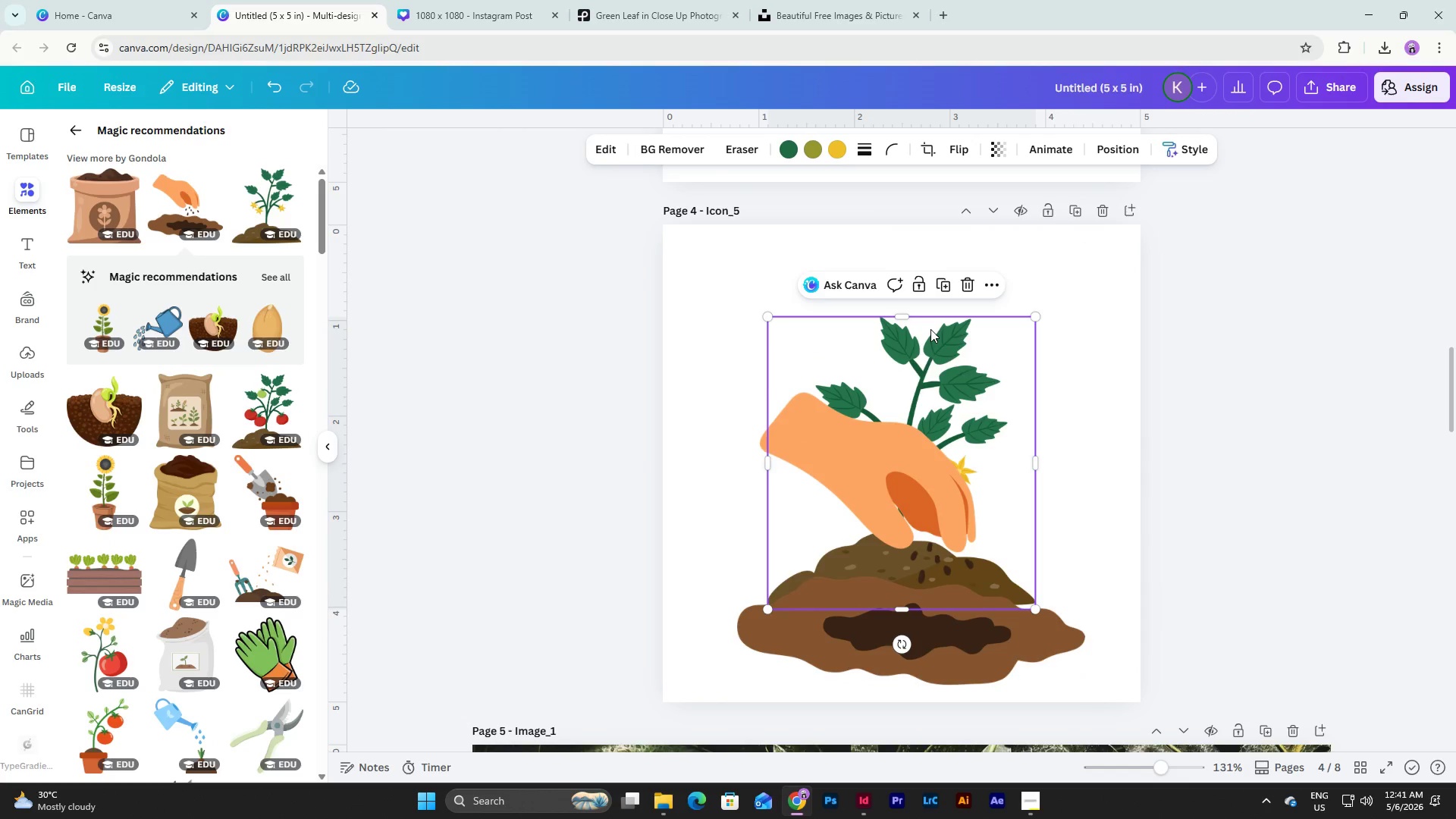 
key(Backspace)
 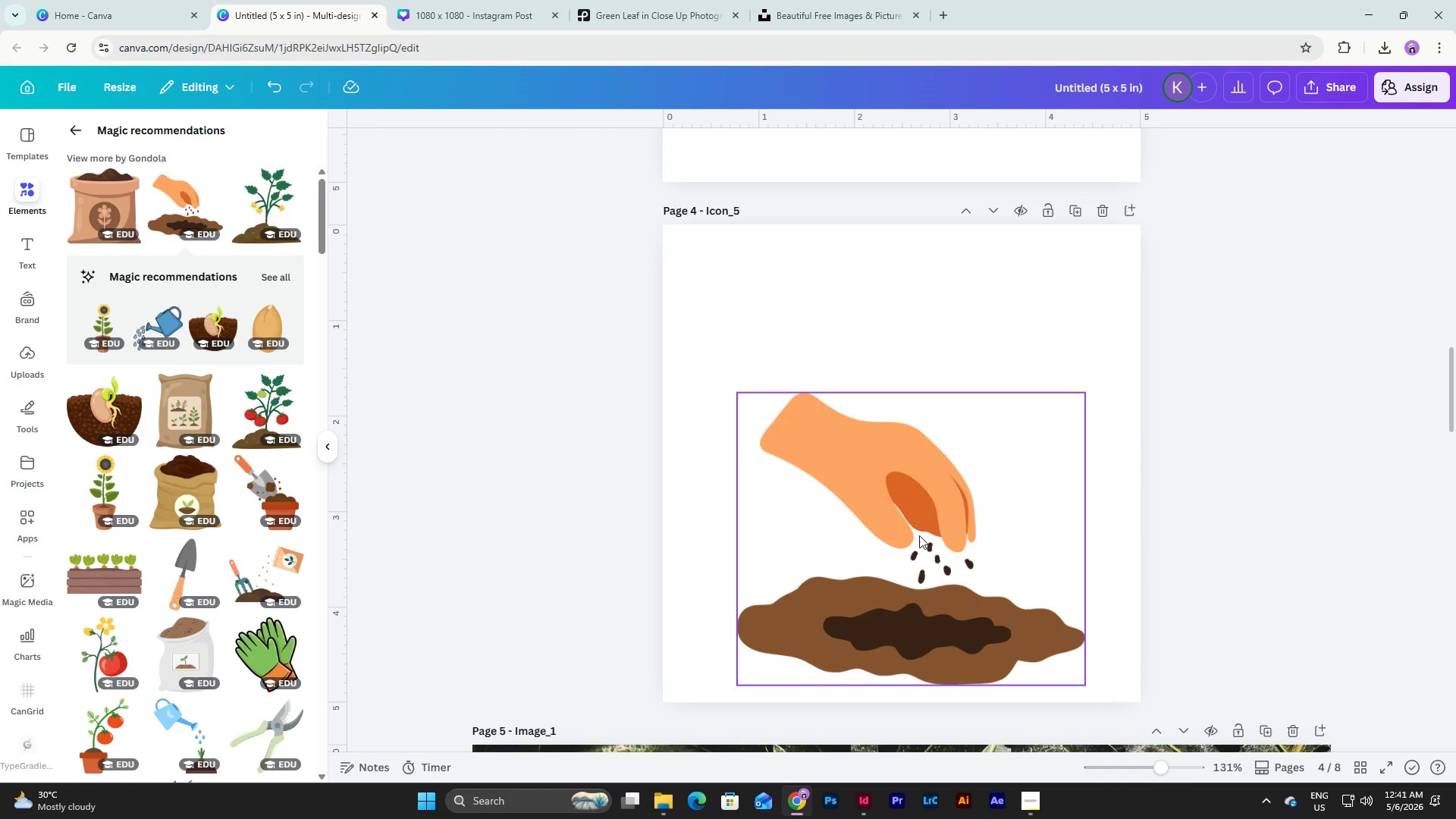 
left_click([919, 535])
 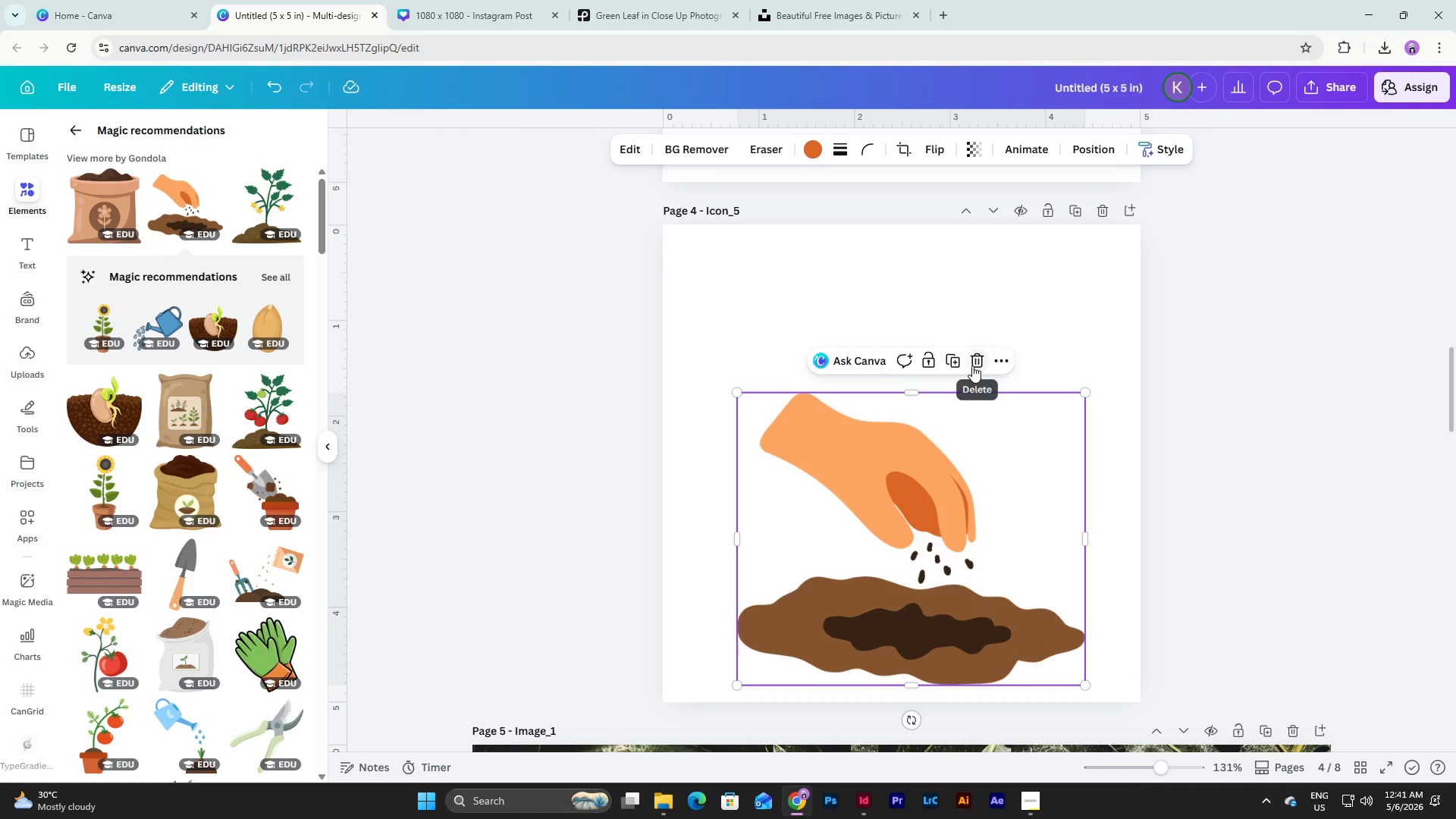 
left_click_drag(start_coordinate=[933, 479], to_coordinate=[922, 404])
 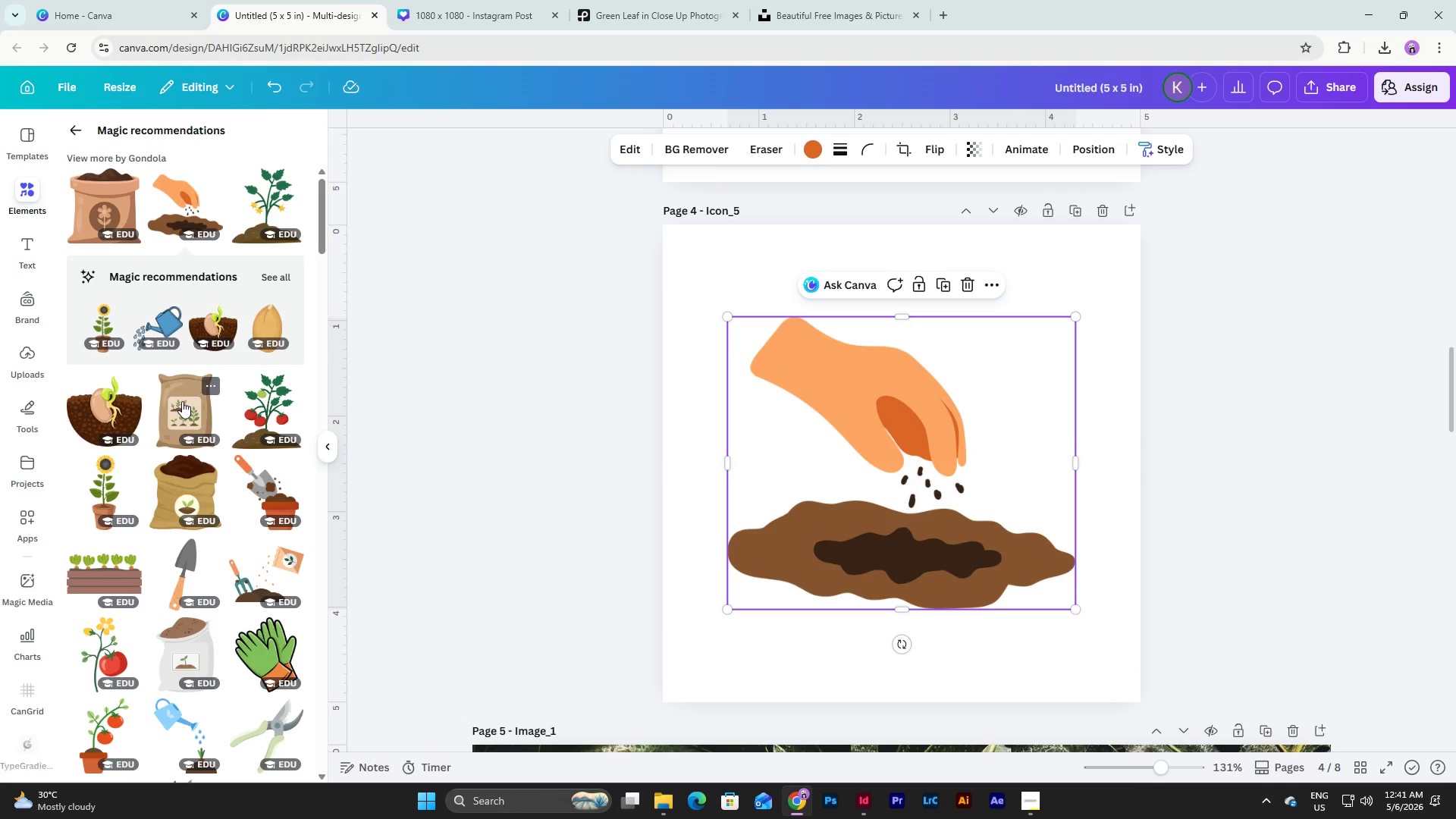 
left_click([182, 401])
 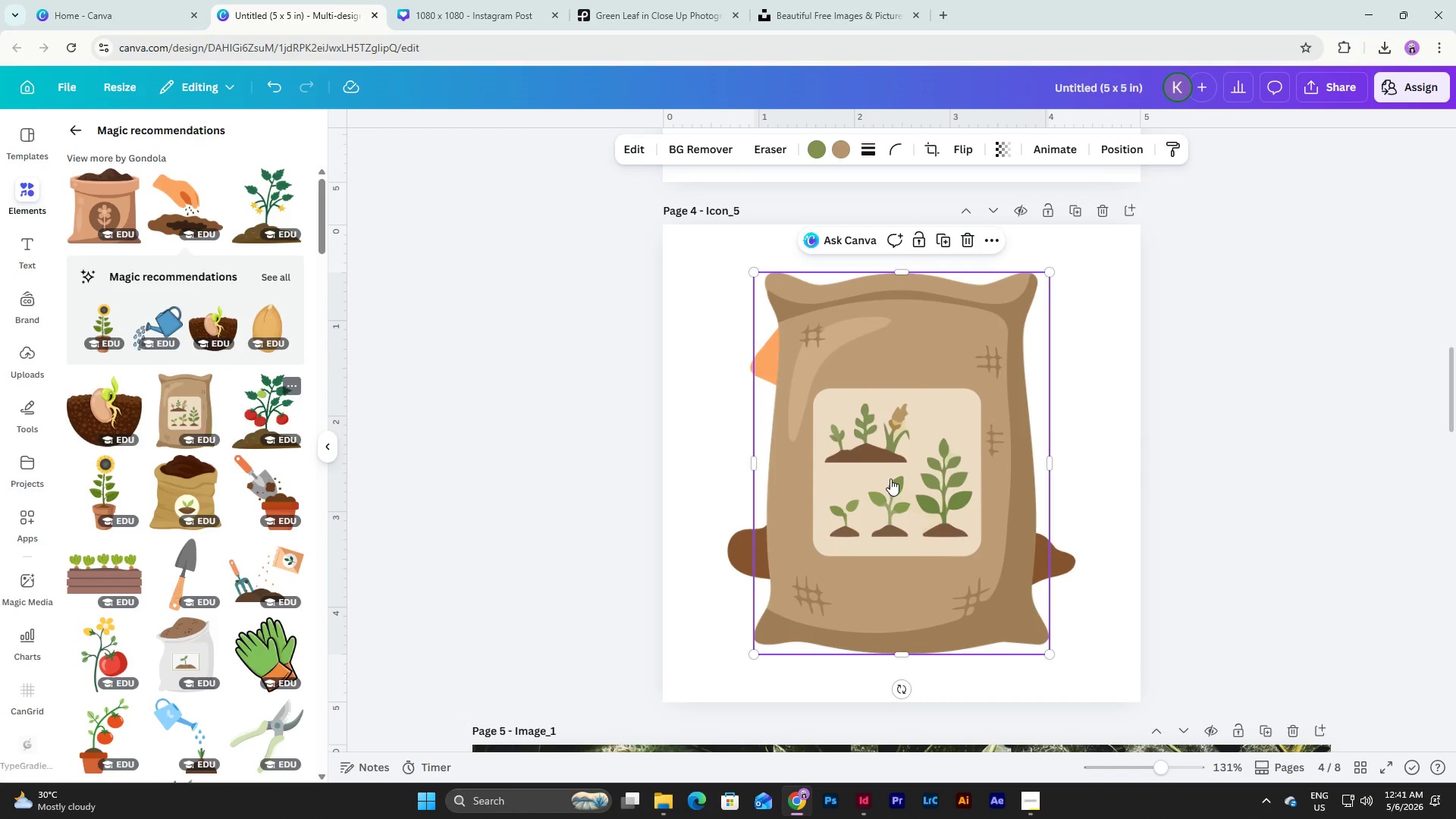 
left_click_drag(start_coordinate=[890, 479], to_coordinate=[907, 519])
 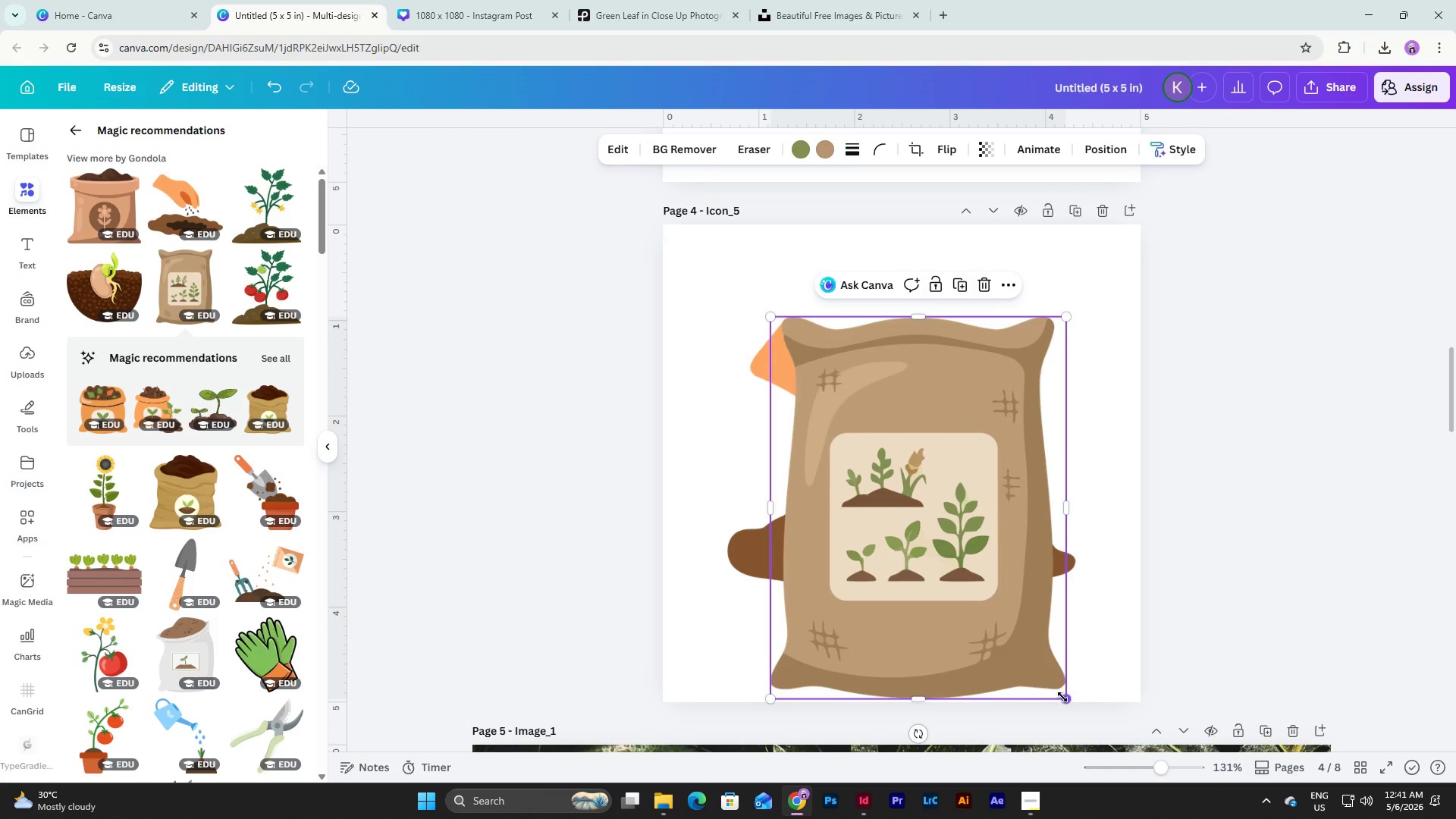 
left_click_drag(start_coordinate=[1062, 697], to_coordinate=[1001, 601])
 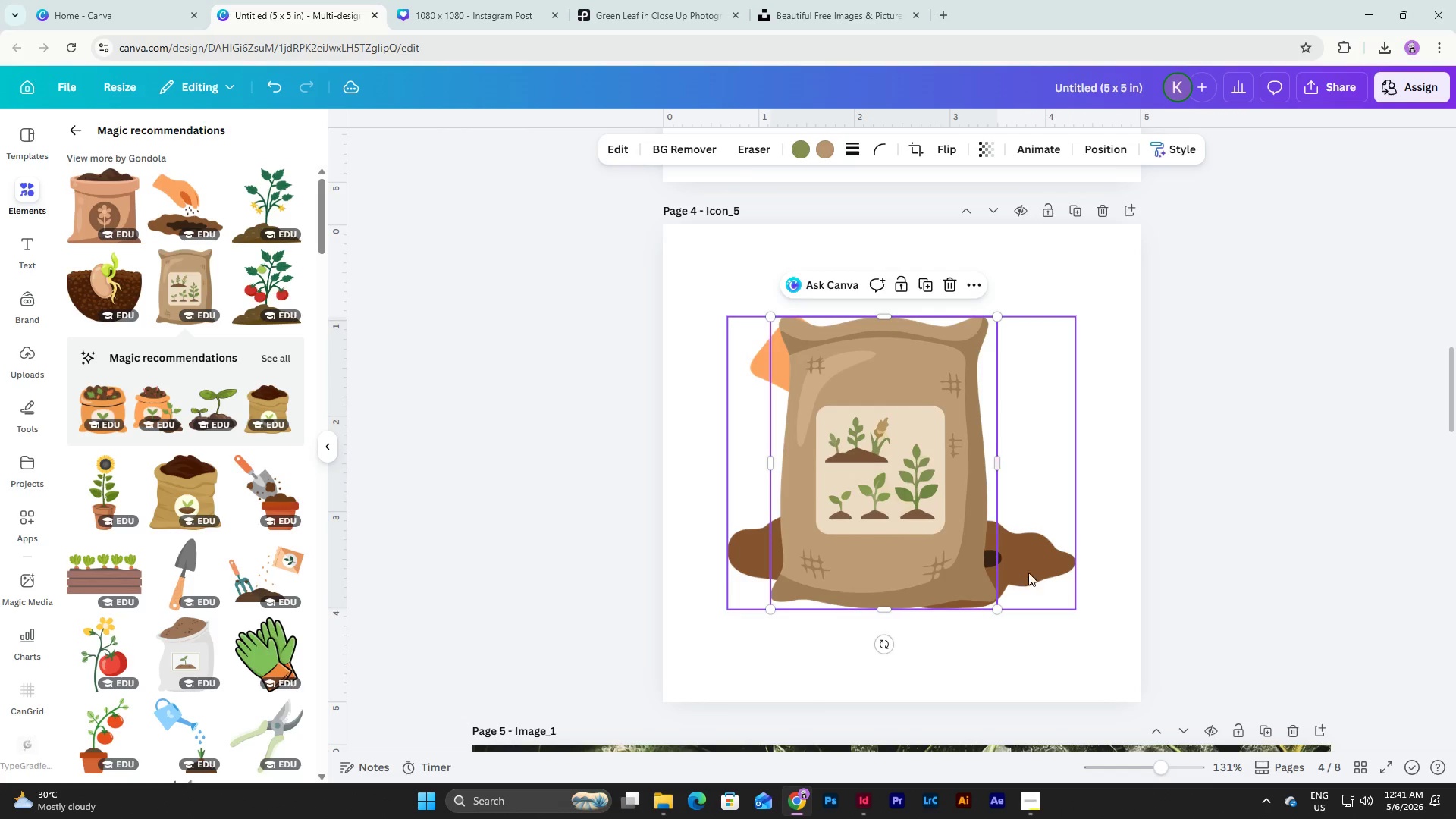 
left_click([1036, 560])
 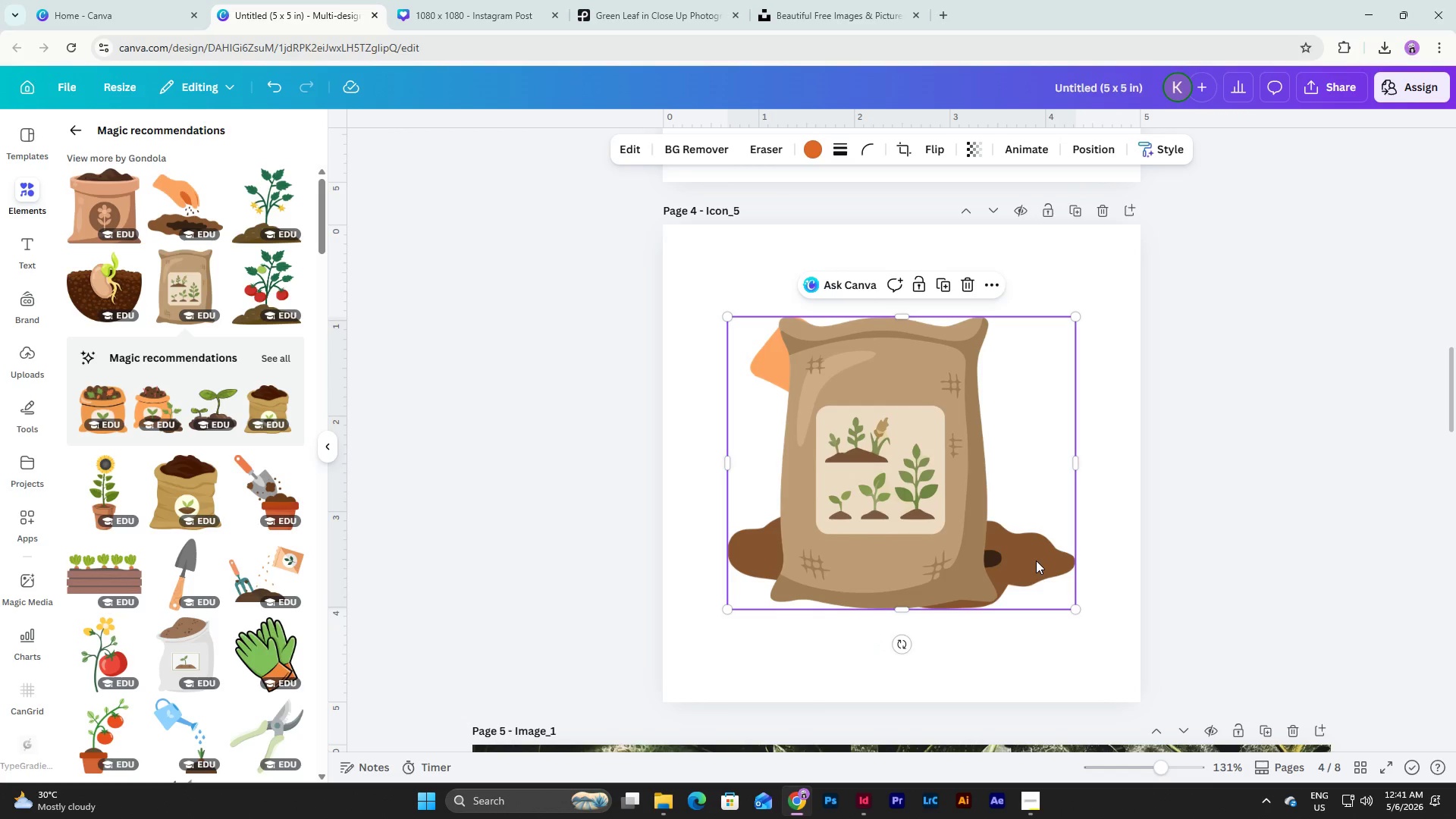 
key(Backspace)
 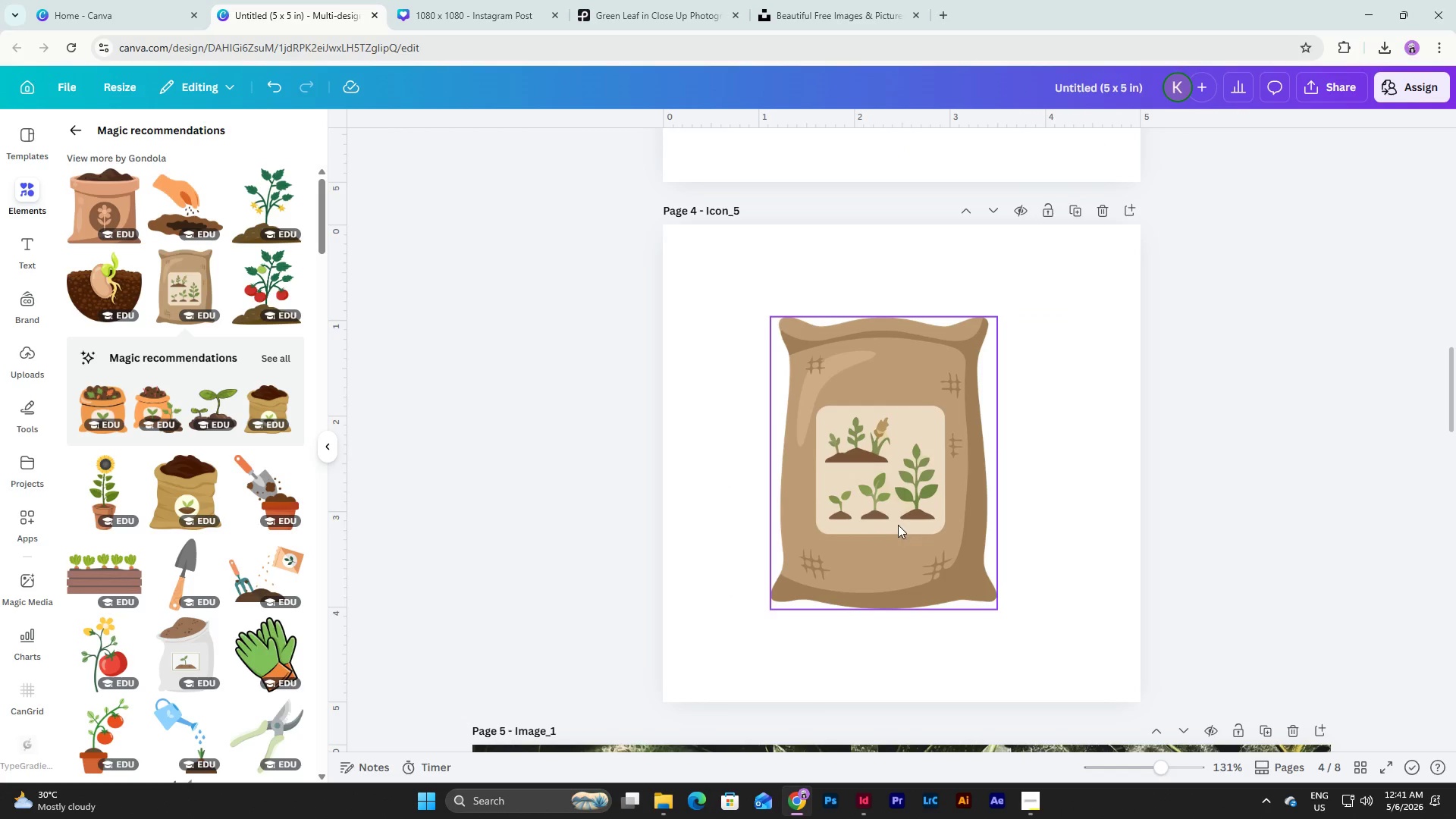 
left_click_drag(start_coordinate=[898, 525], to_coordinate=[919, 527])
 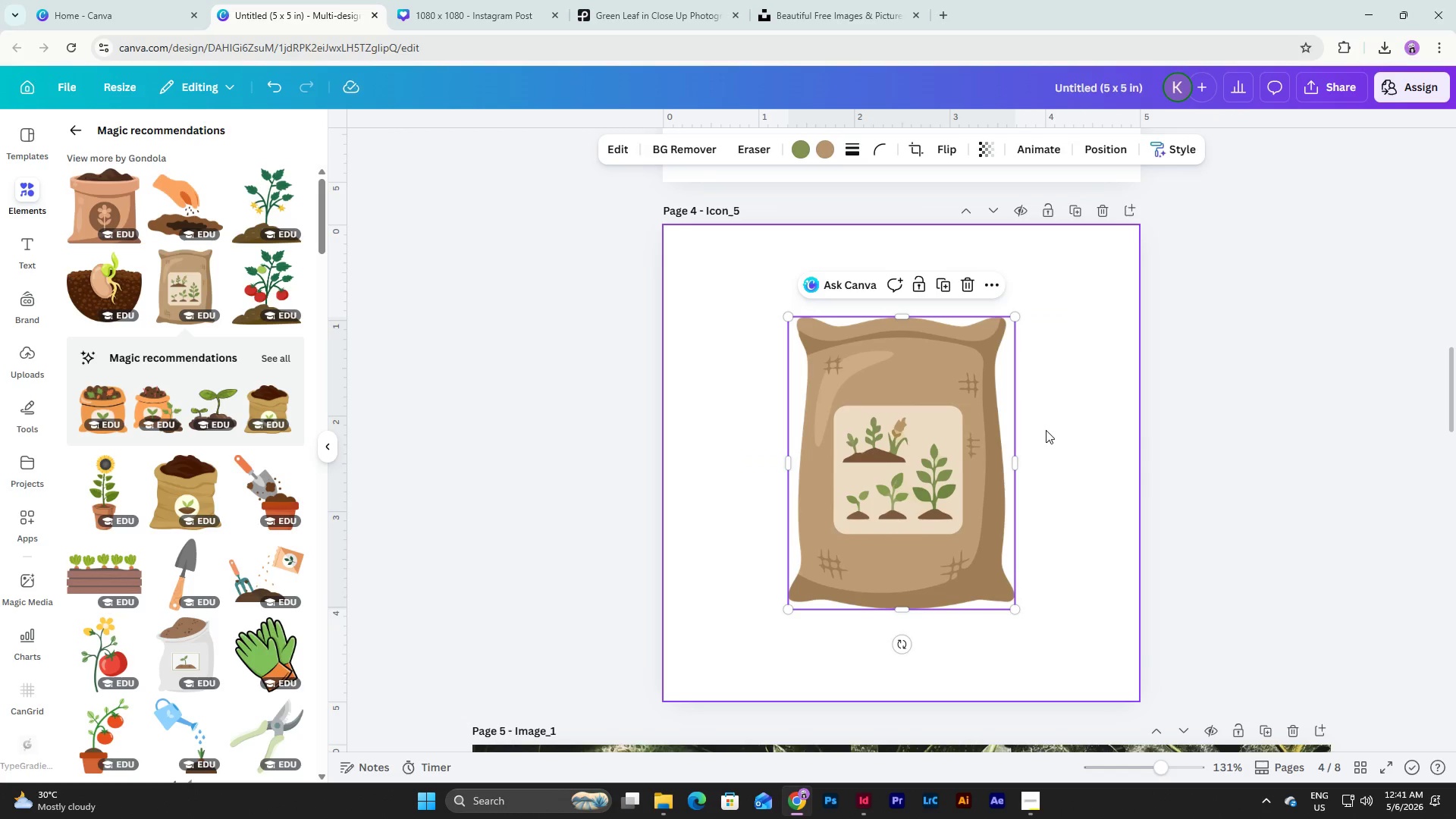 
left_click([1046, 430])
 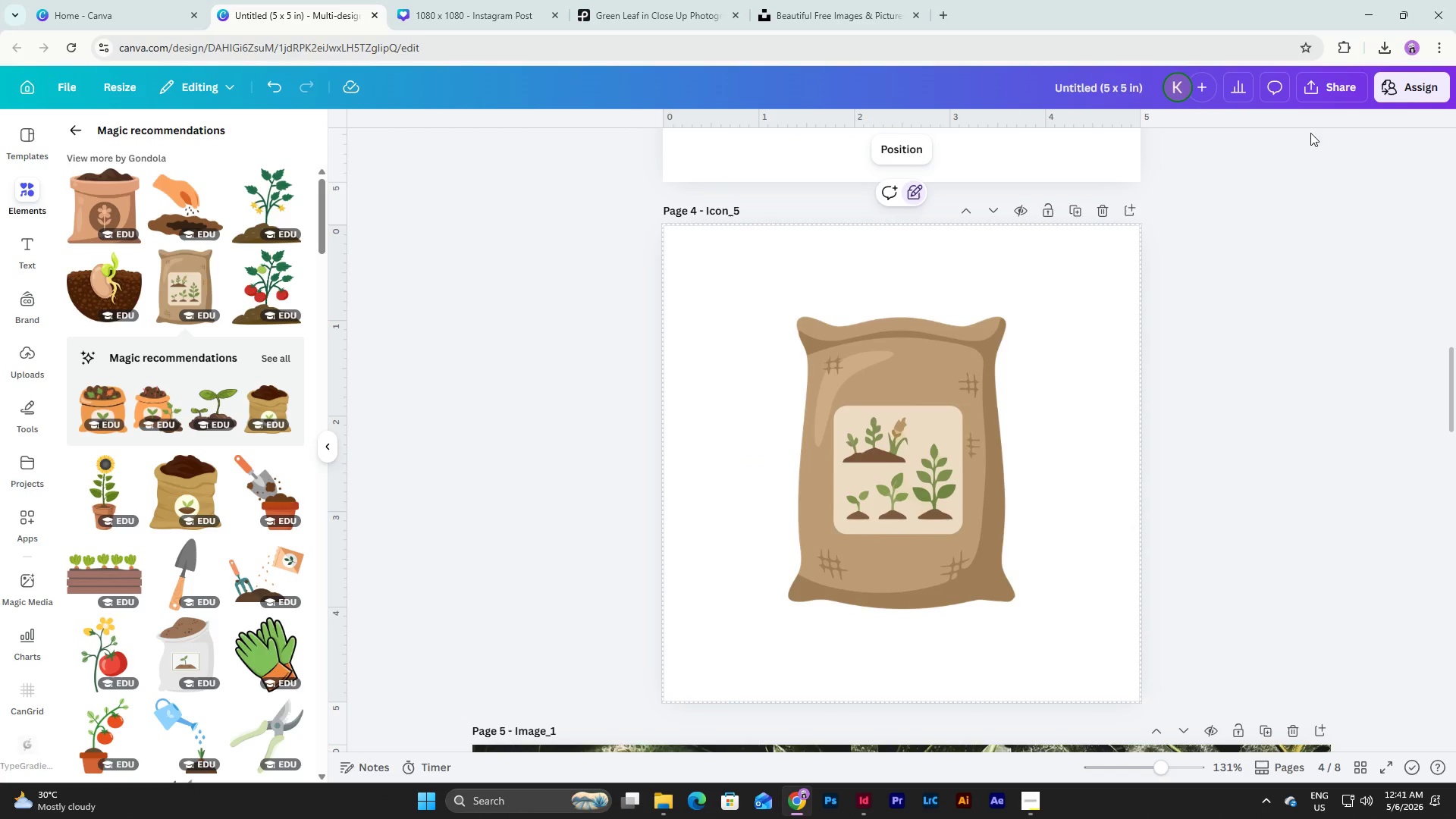 
left_click([1329, 89])
 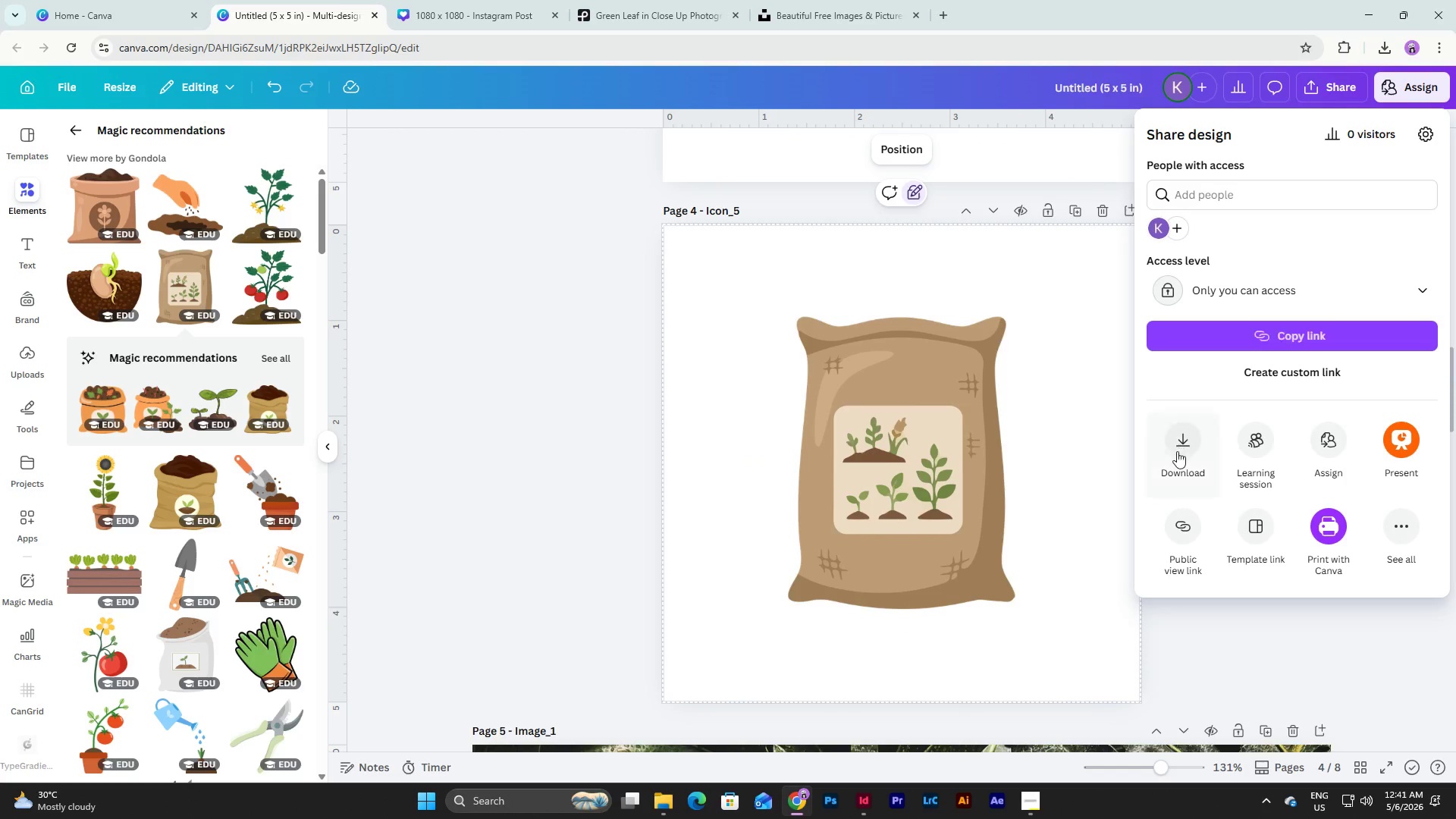 
left_click([1175, 453])
 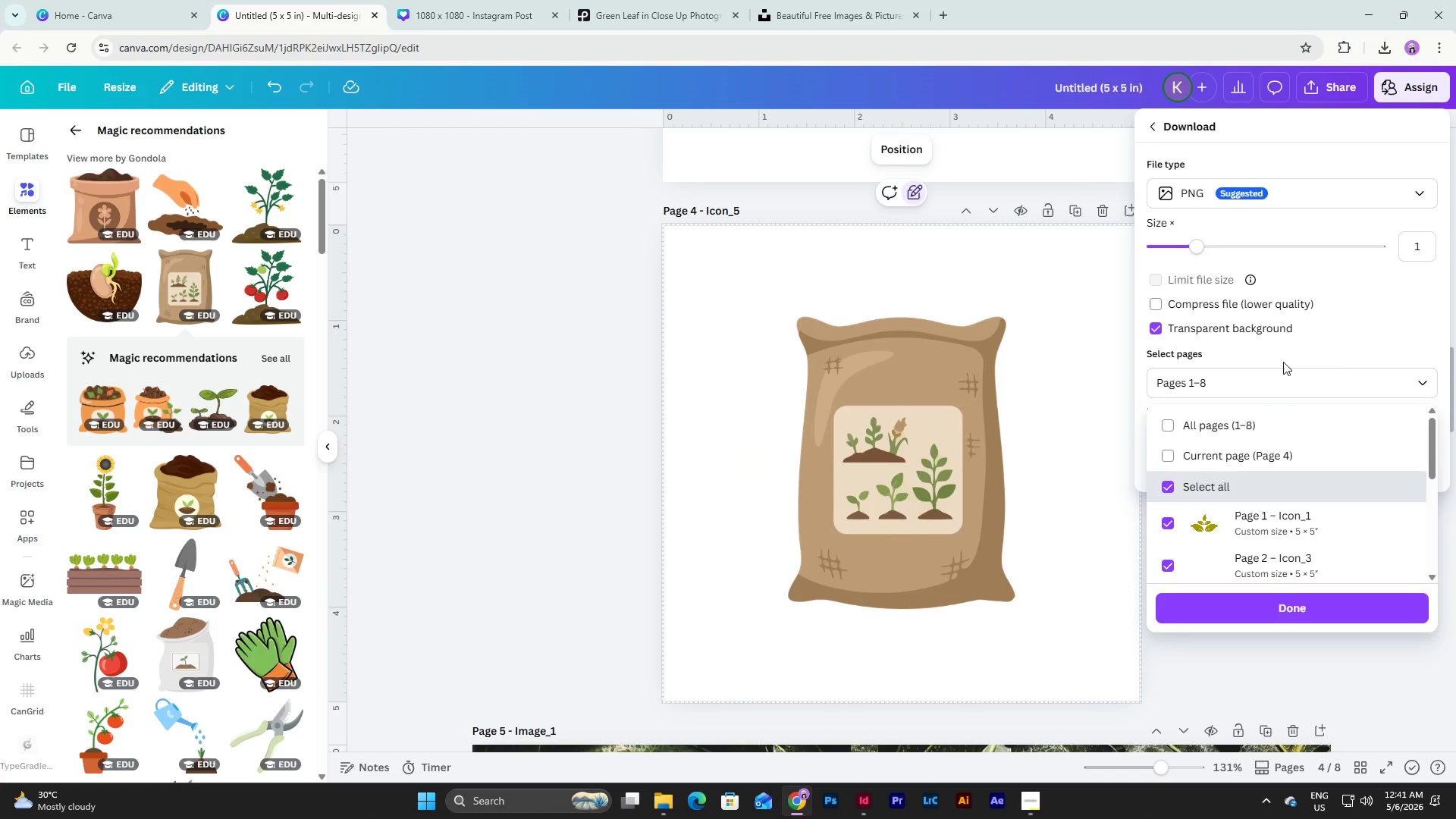 
left_click([1237, 446])
 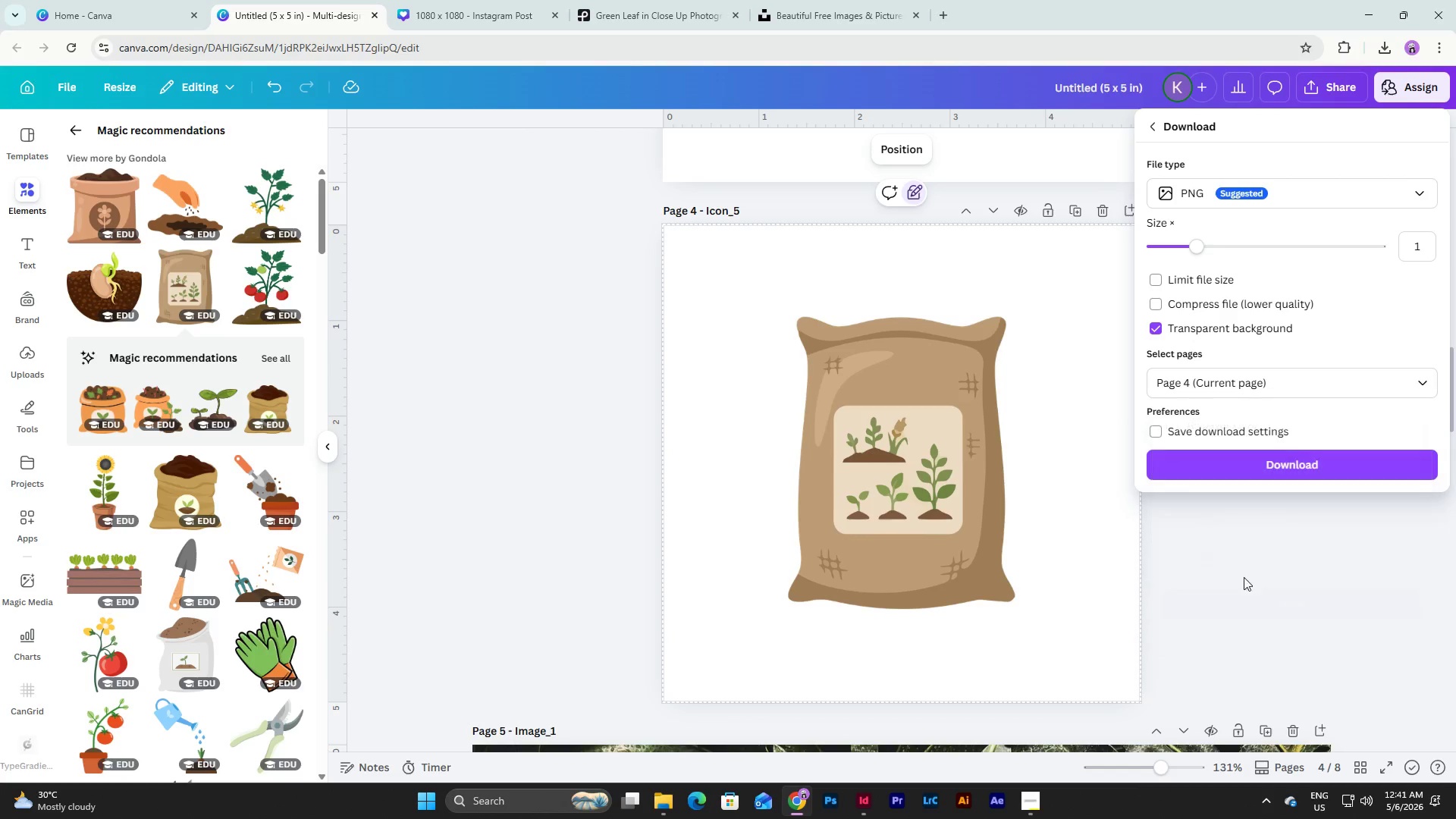 
left_click_drag(start_coordinate=[1263, 475], to_coordinate=[1263, 470])
 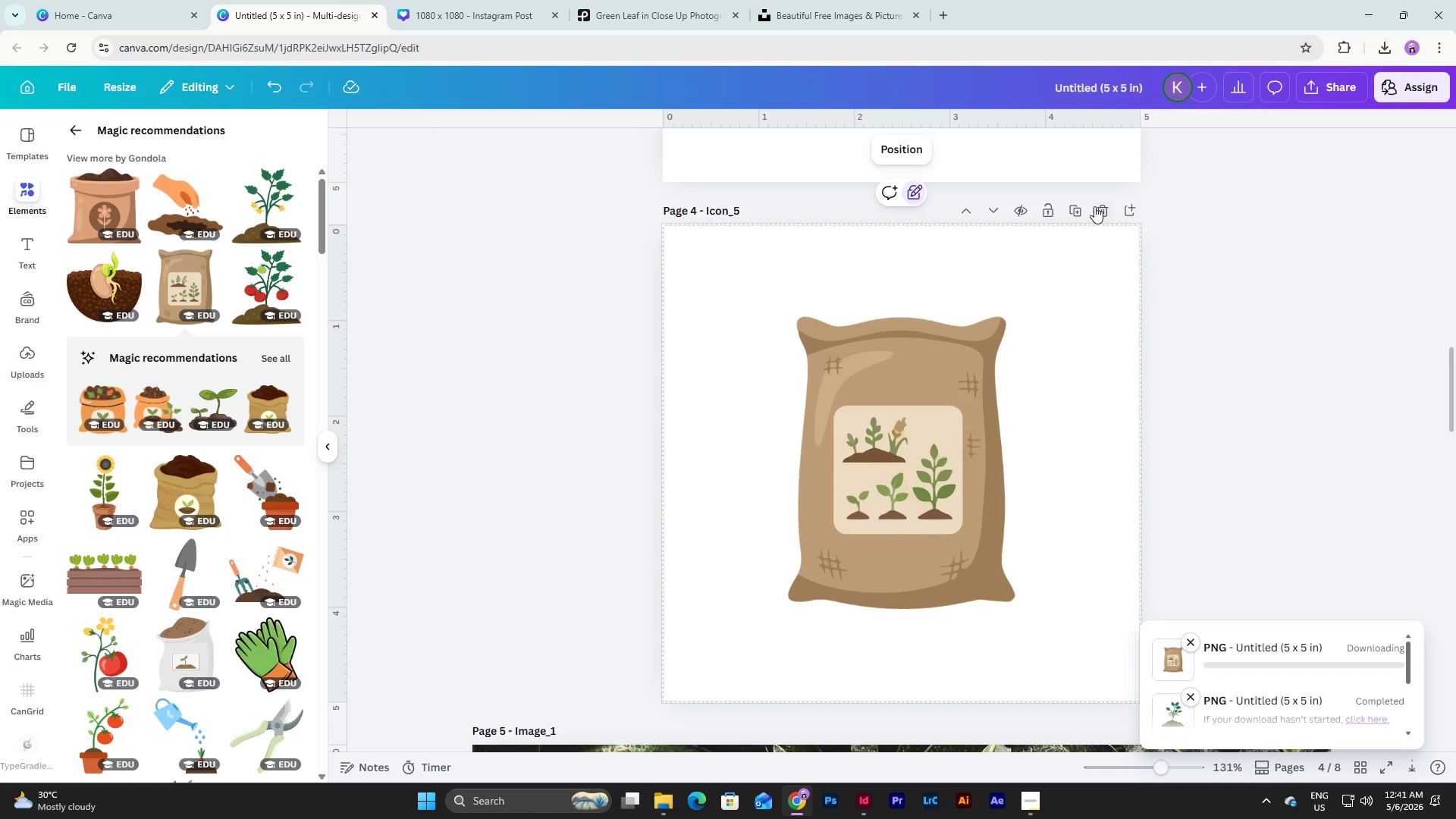 
left_click([1081, 213])
 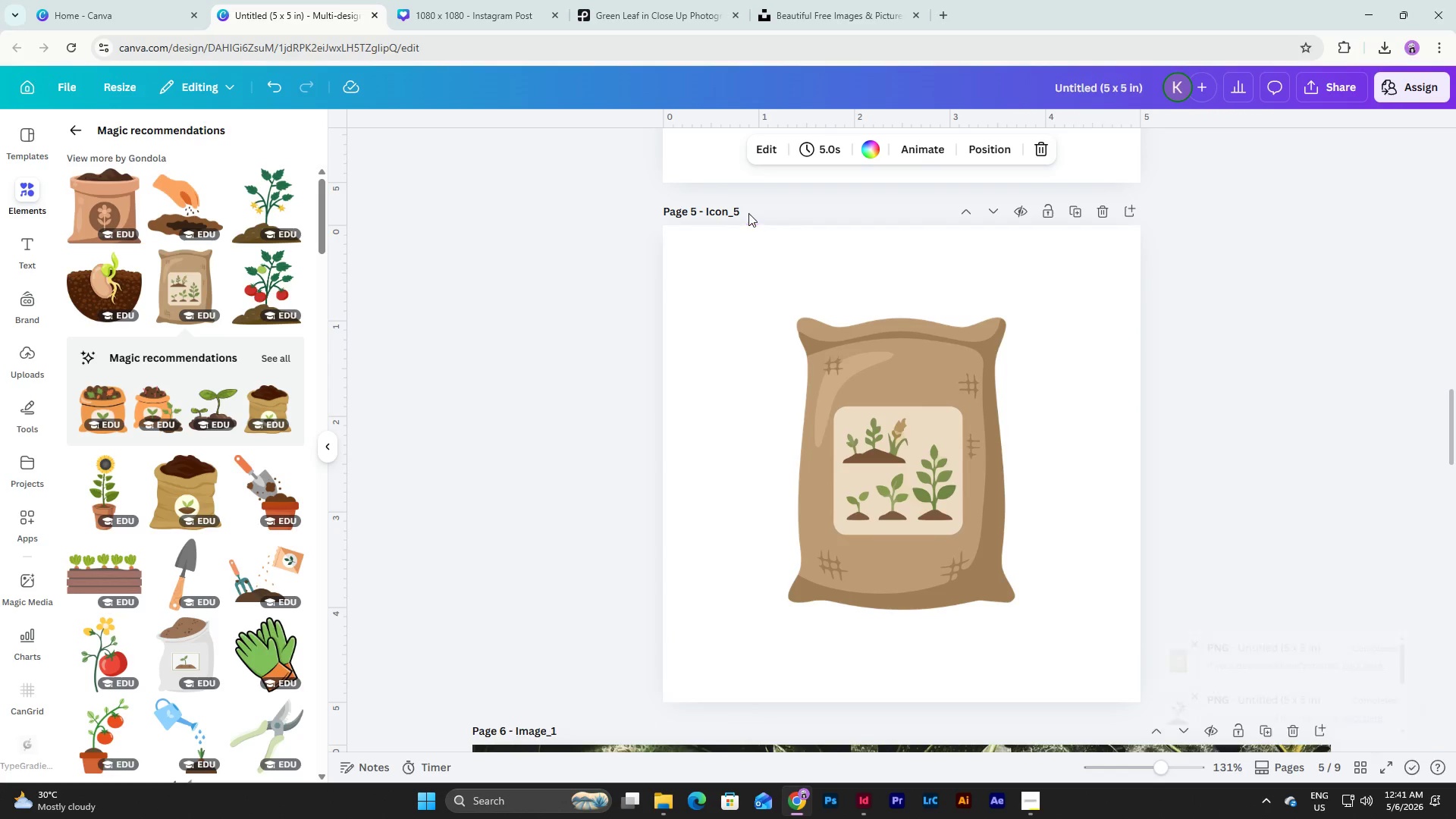 
left_click_drag(start_coordinate=[733, 209], to_coordinate=[766, 215])
 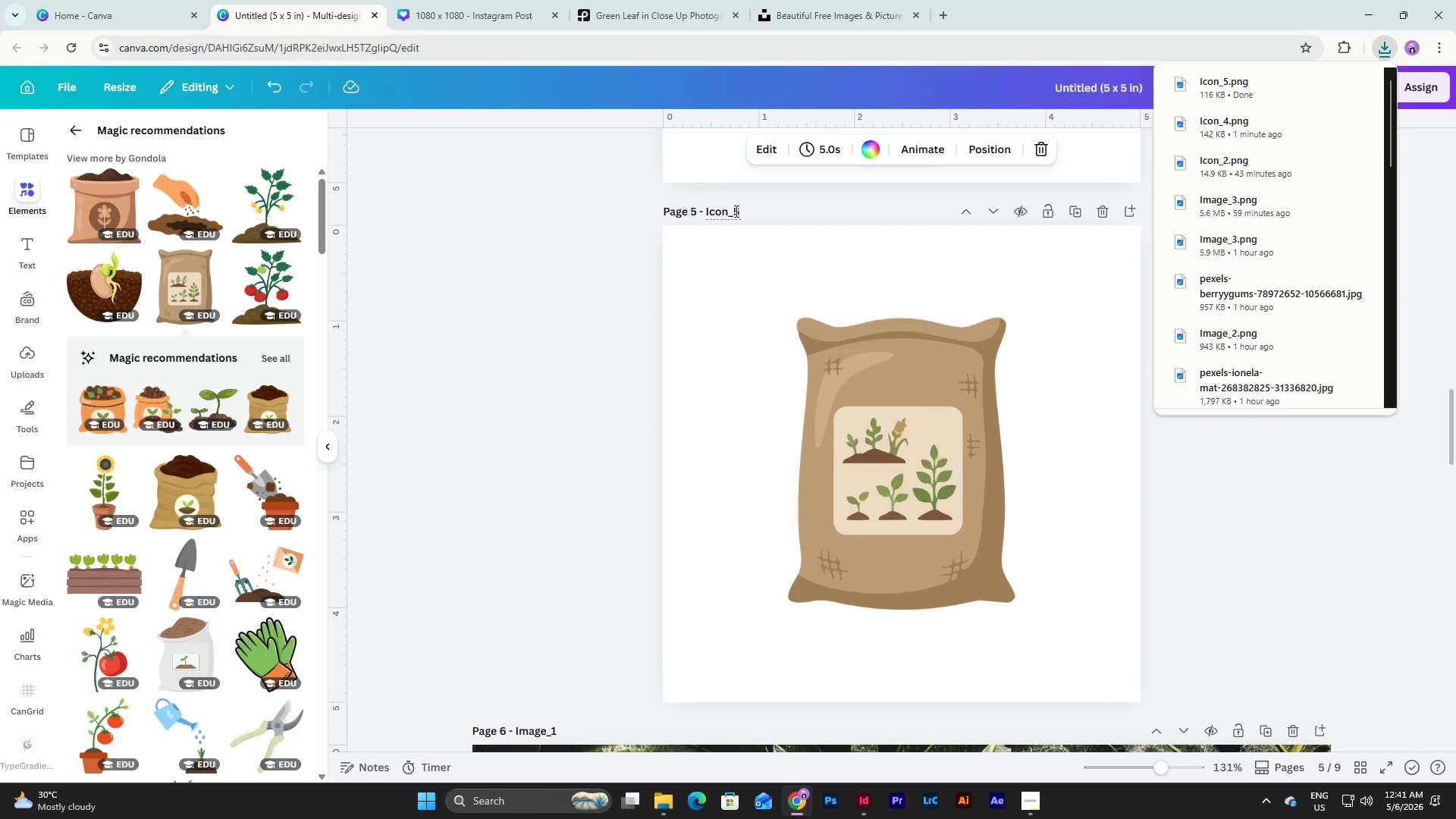 
left_click_drag(start_coordinate=[735, 211], to_coordinate=[762, 220])
 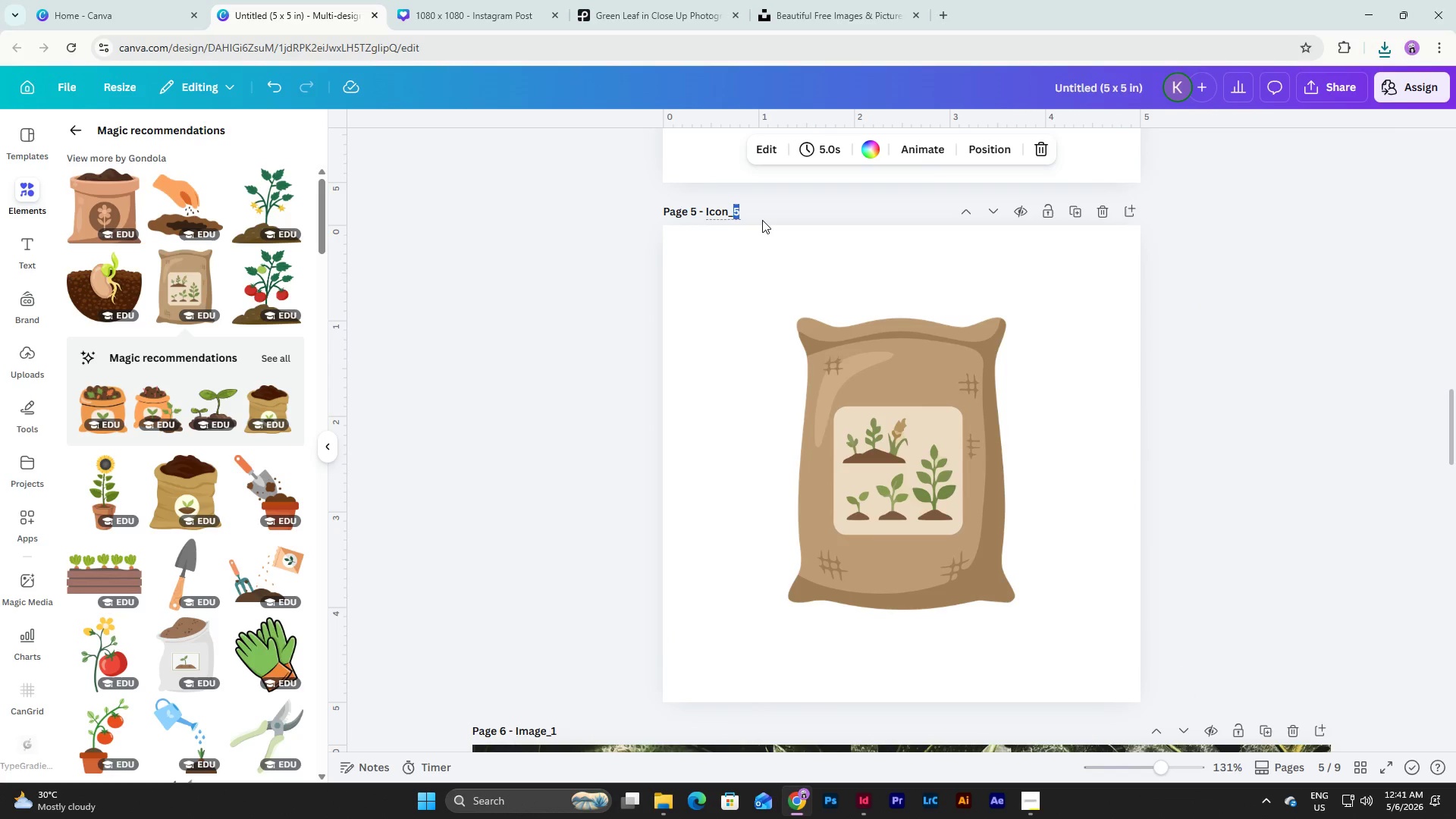 
key(Numpad6)
 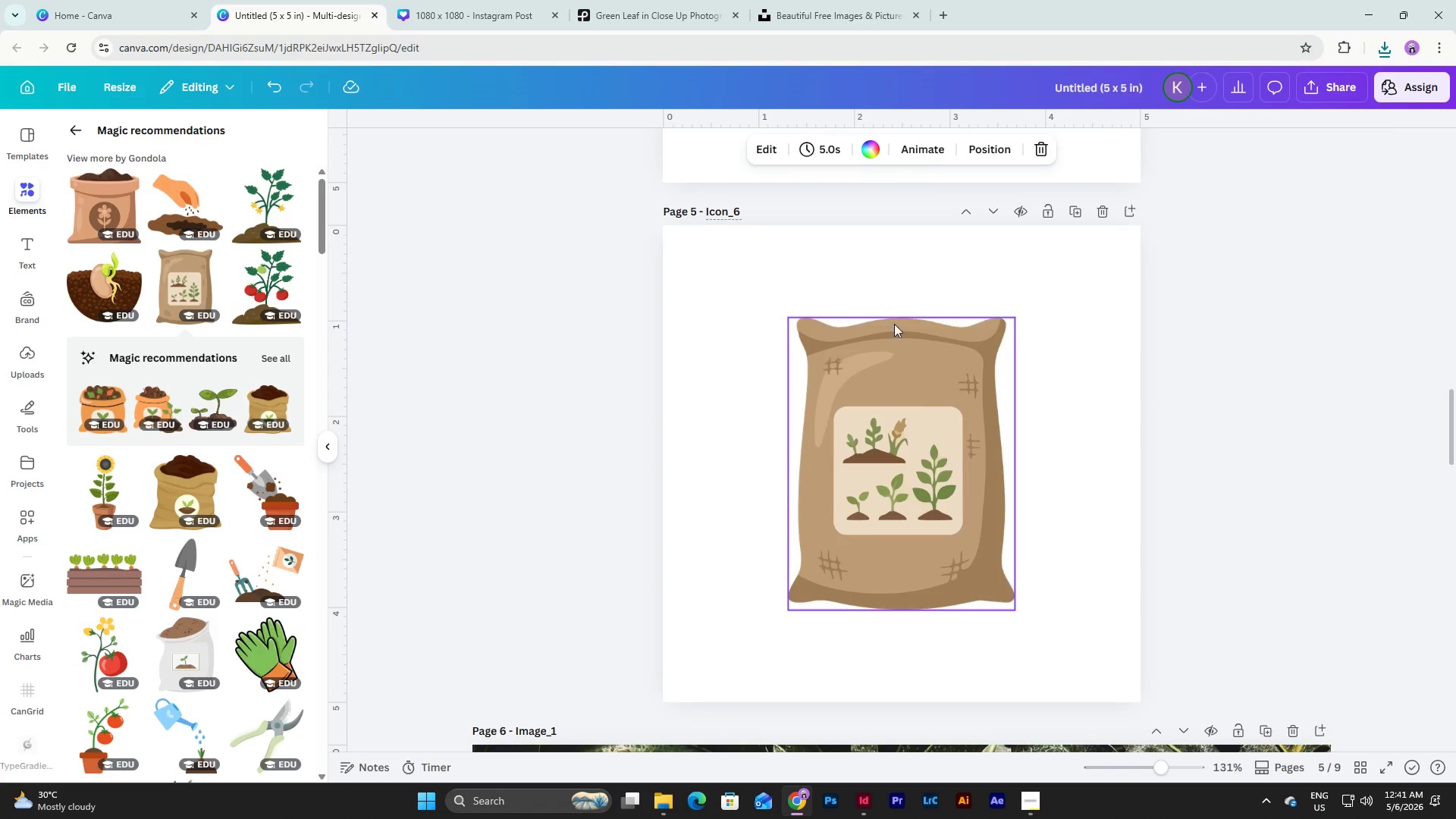 
left_click([1098, 331])
 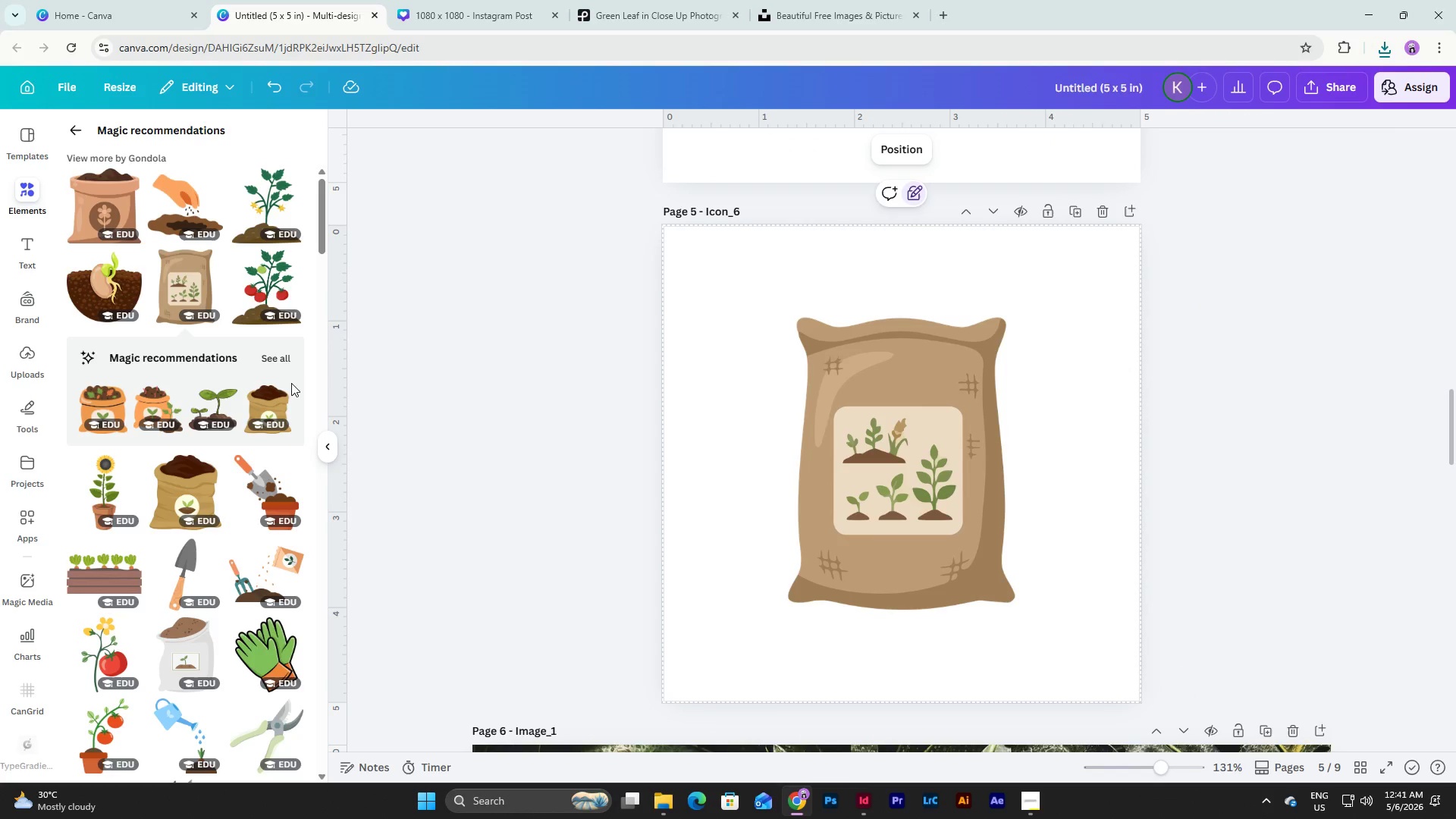 
scroll: coordinate [171, 339], scroll_direction: down, amount: 3.0
 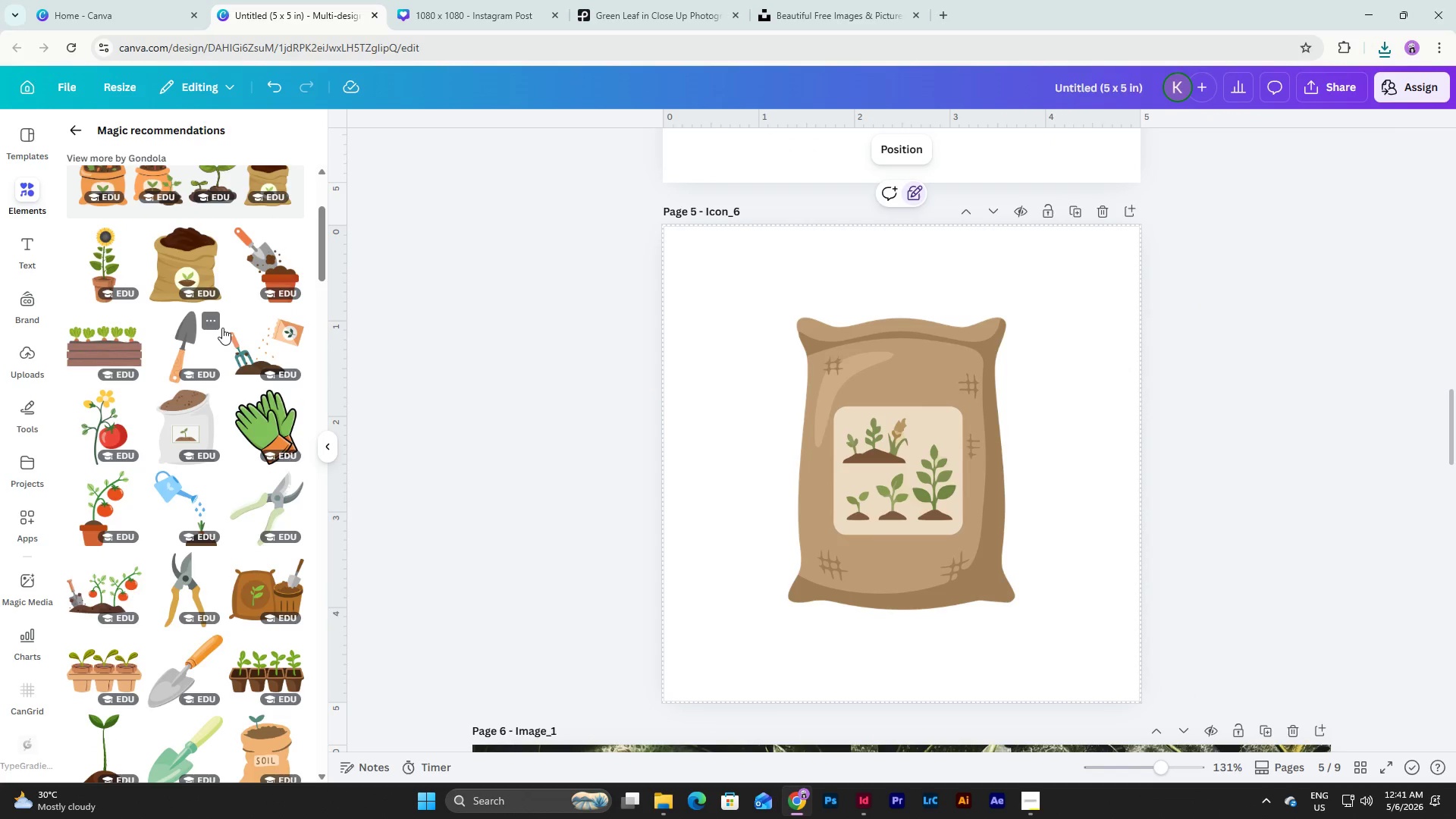 
left_click([257, 329])
 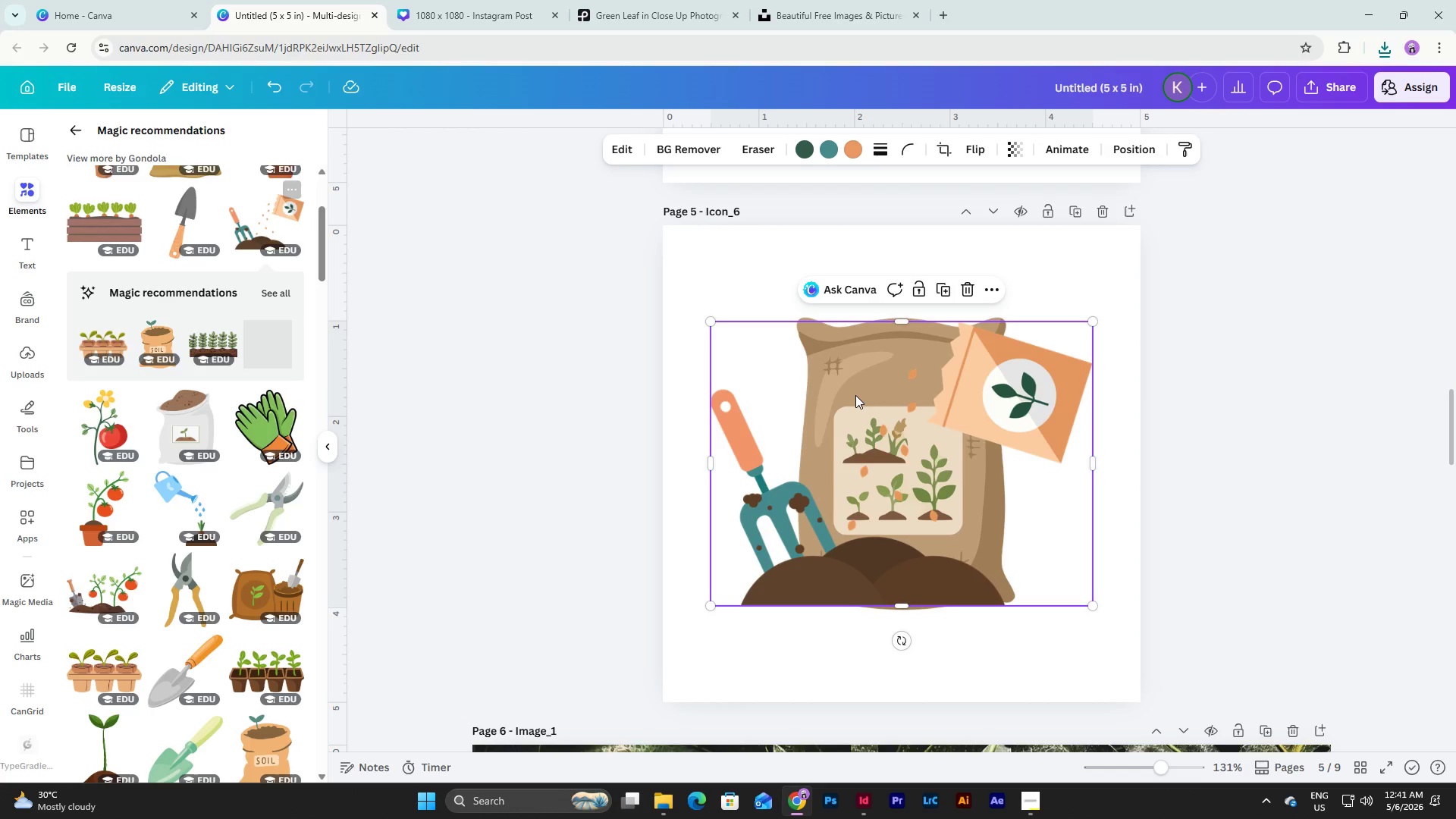 
left_click_drag(start_coordinate=[859, 394], to_coordinate=[862, 503])
 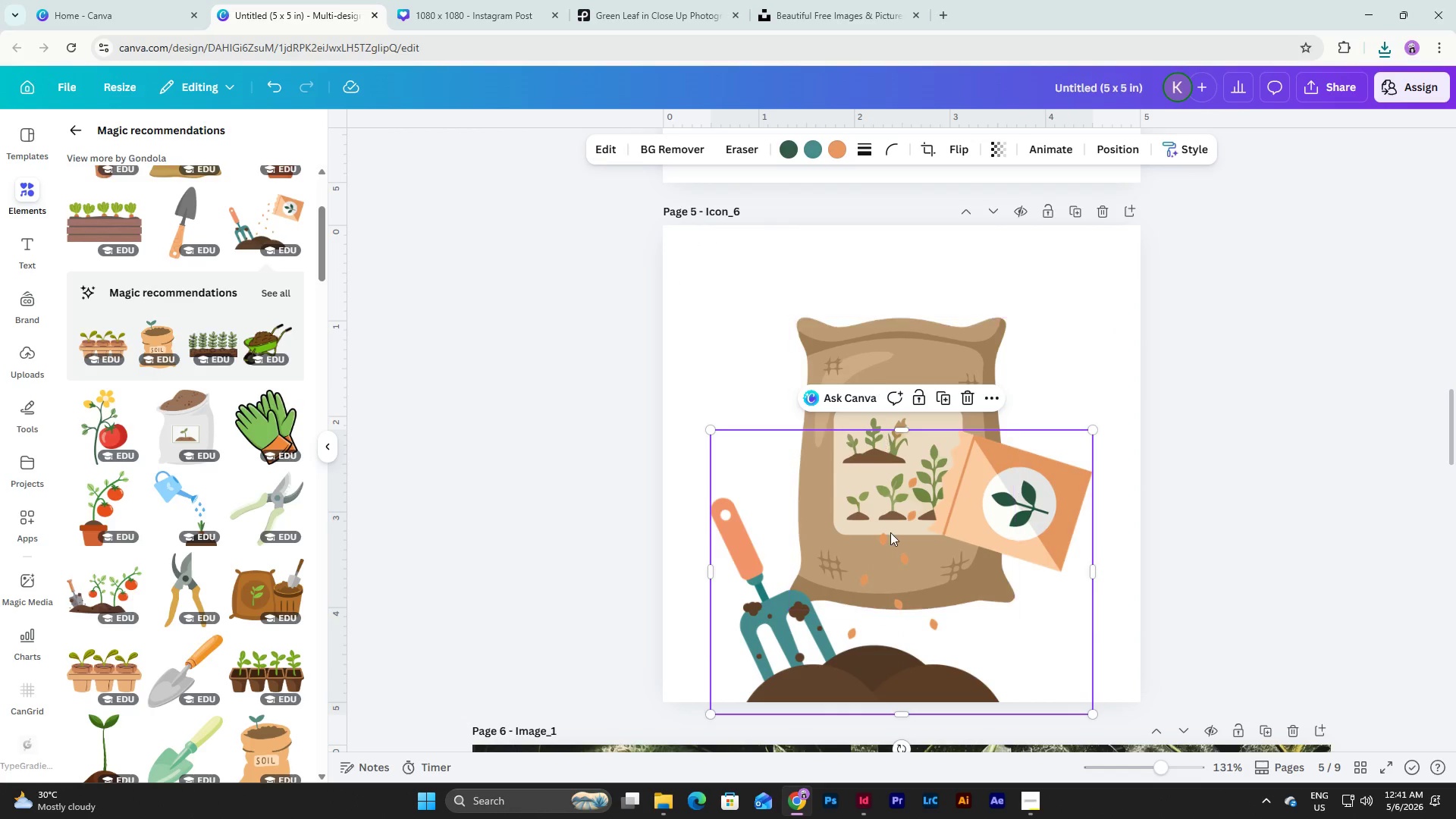 
left_click_drag(start_coordinate=[891, 522], to_coordinate=[893, 408])
 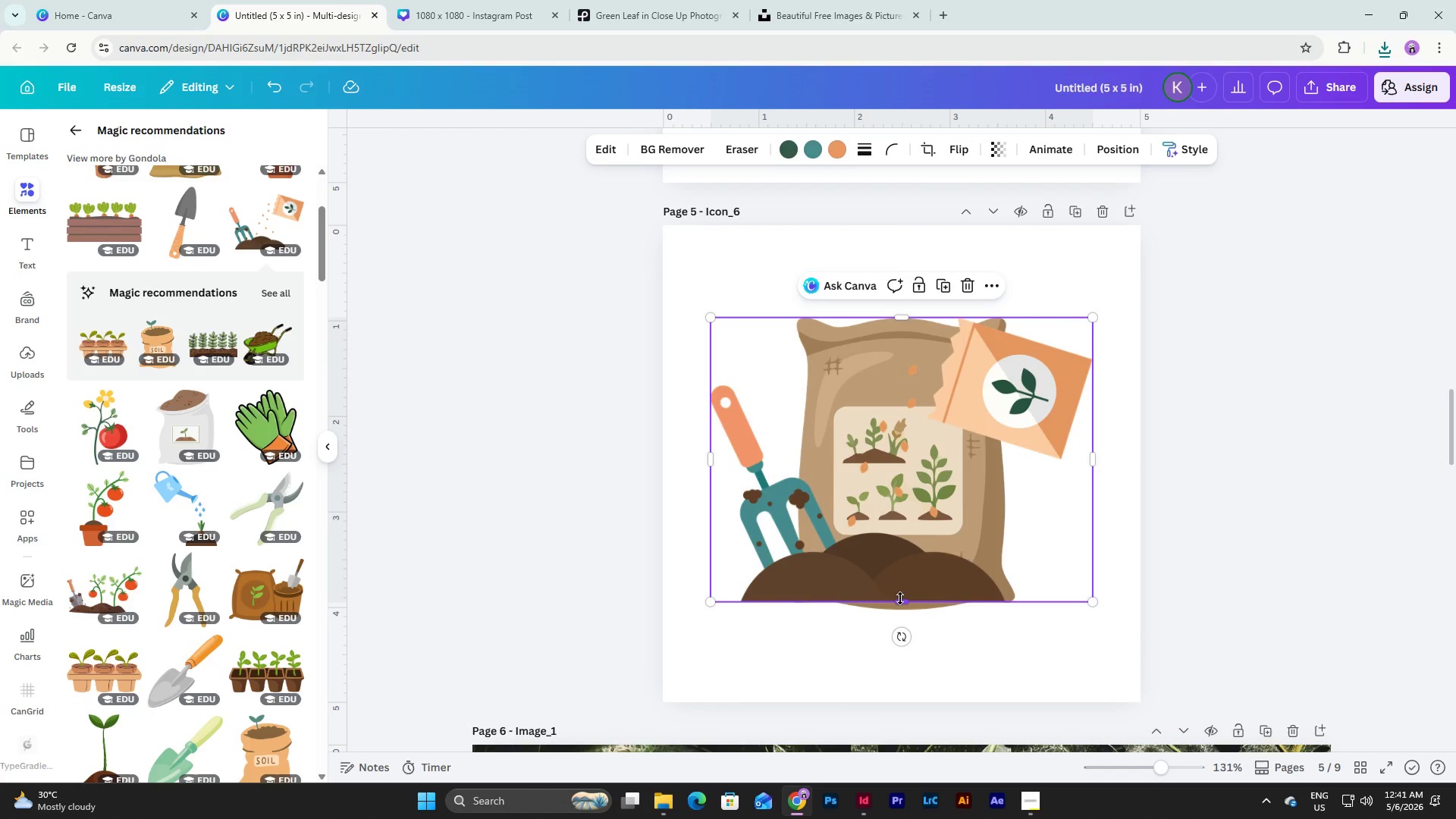 
left_click_drag(start_coordinate=[900, 598], to_coordinate=[900, 606])
 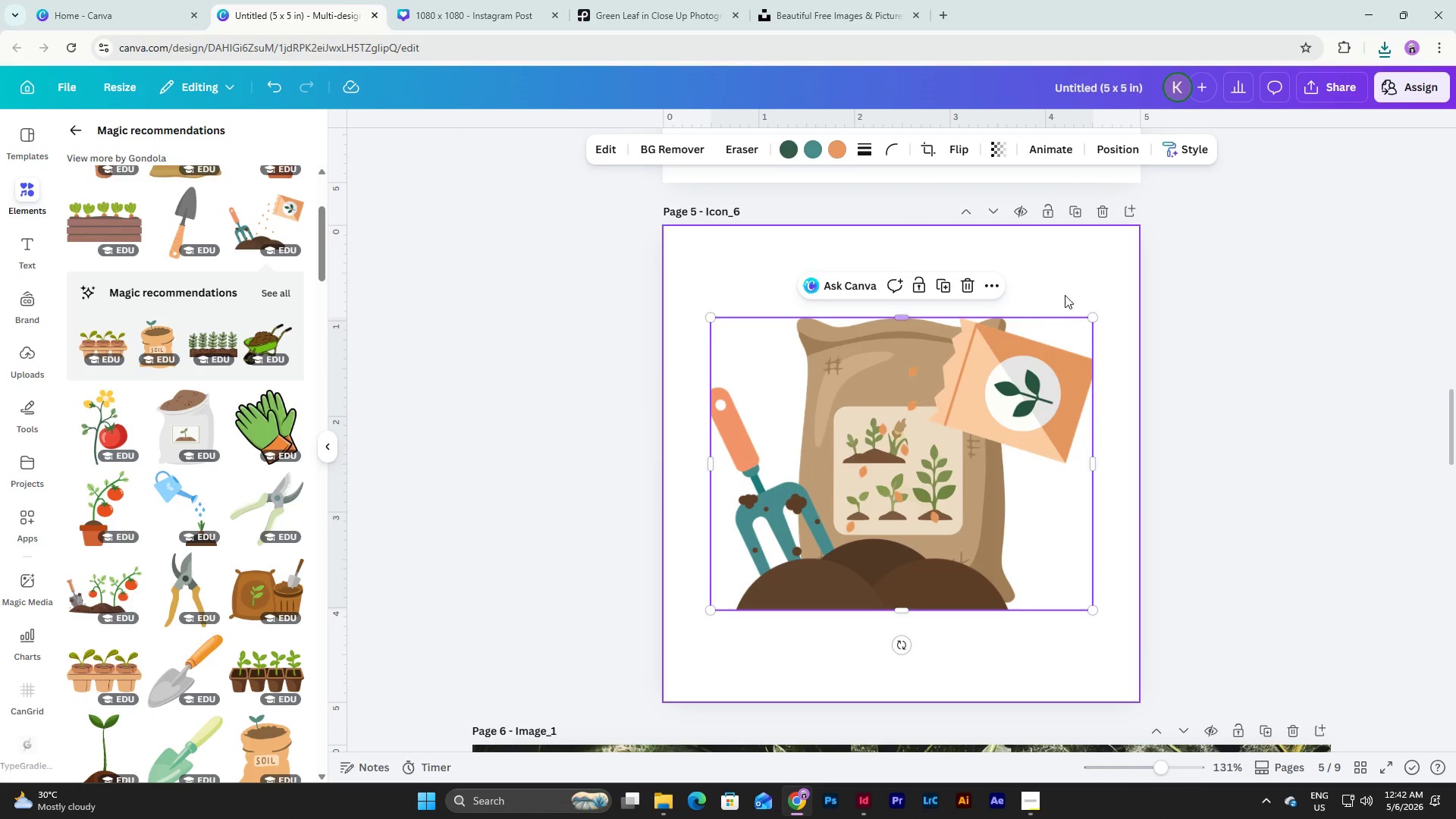 
left_click([1075, 273])
 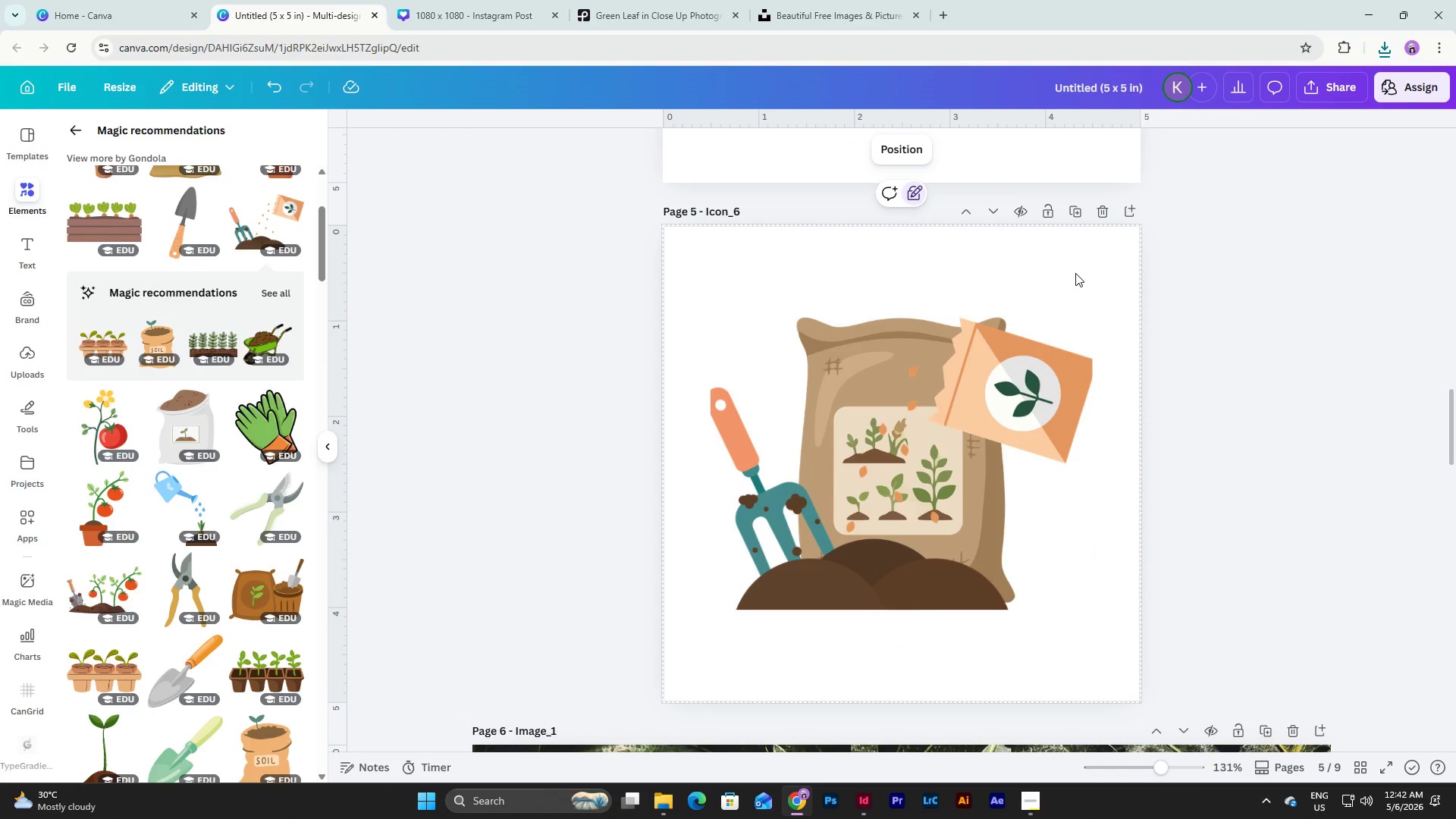 
key(Control+Z)
 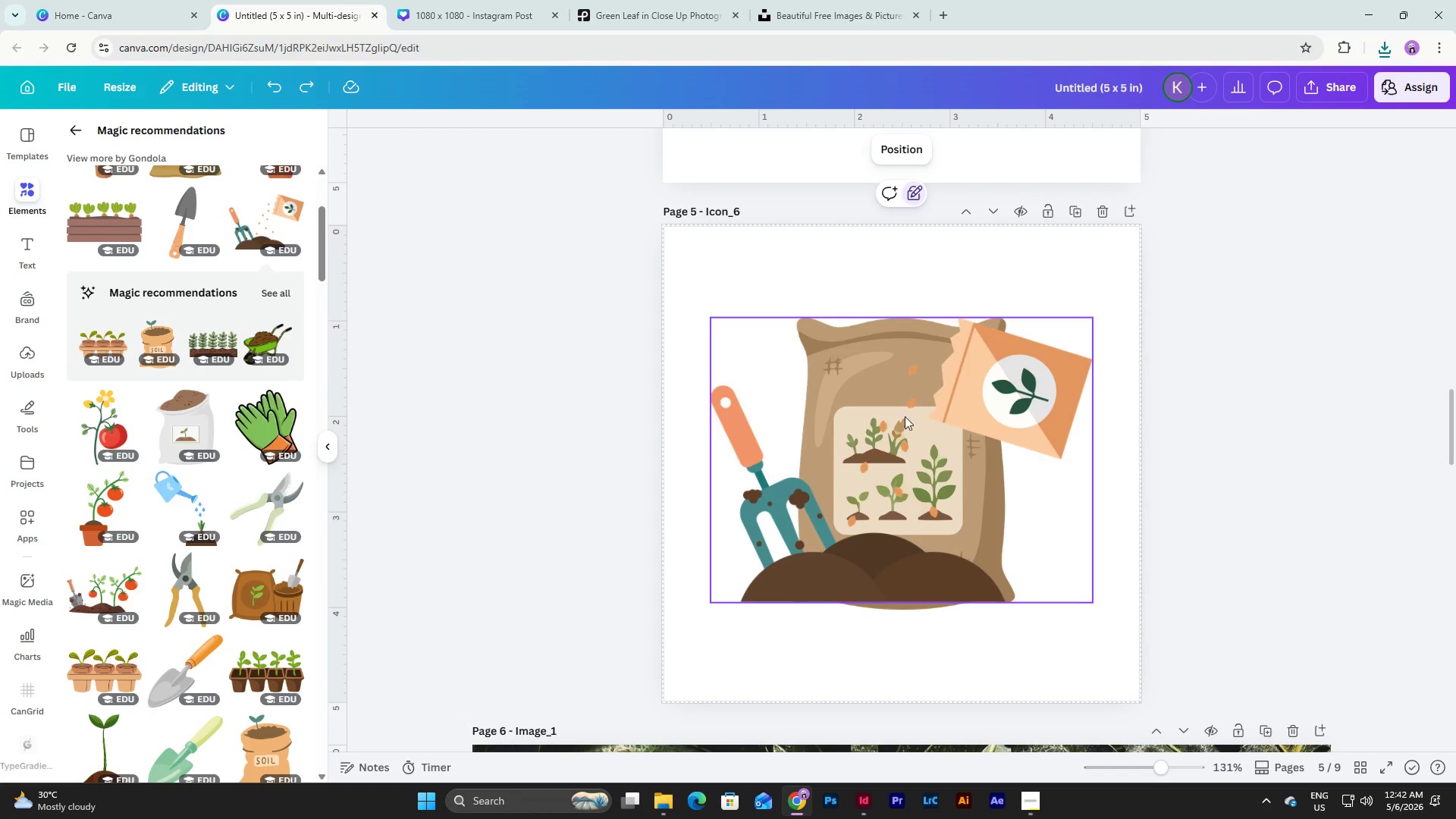 
left_click_drag(start_coordinate=[893, 424], to_coordinate=[925, 548])
 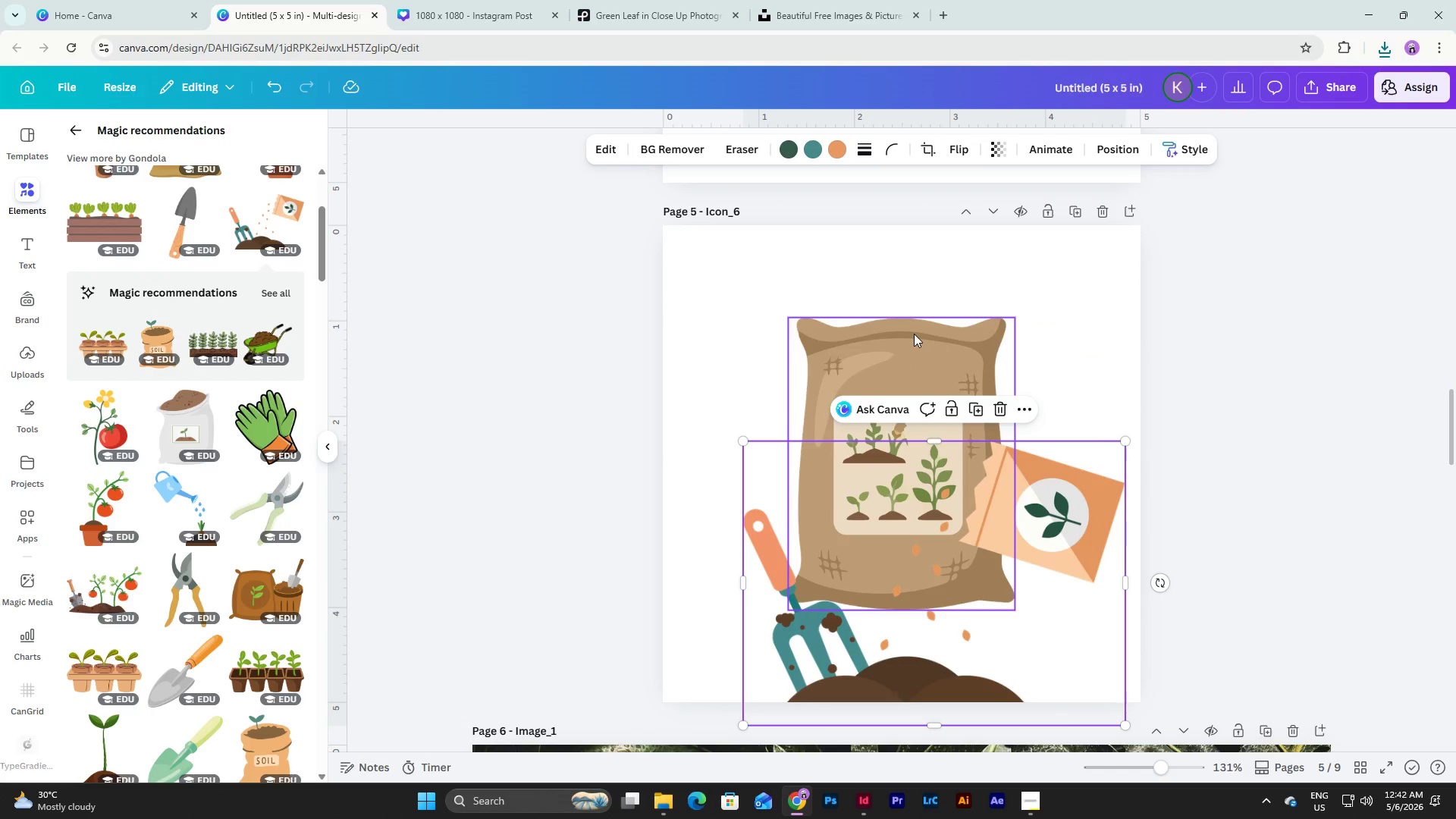 
left_click([914, 333])
 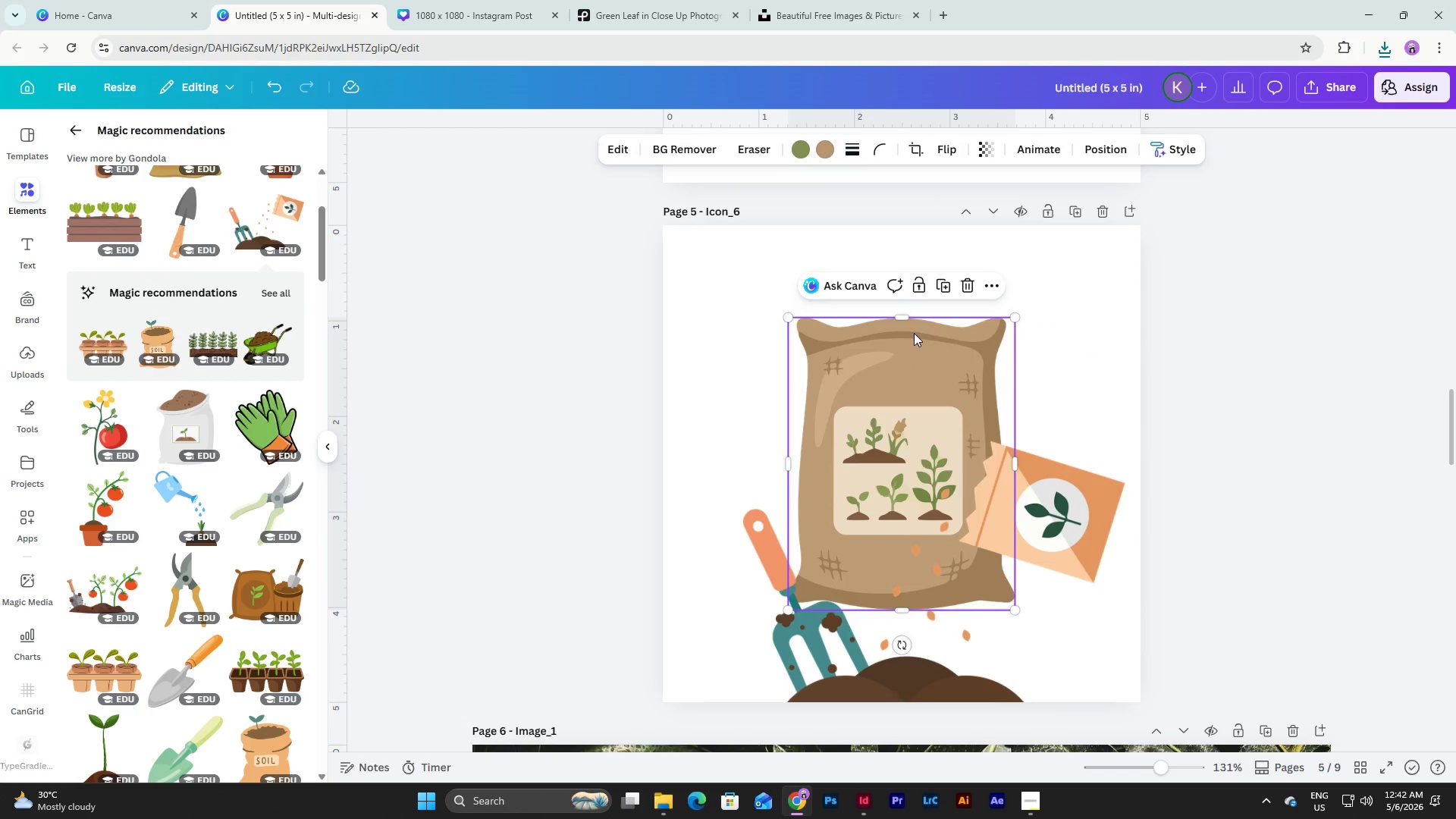 
key(Backspace)
 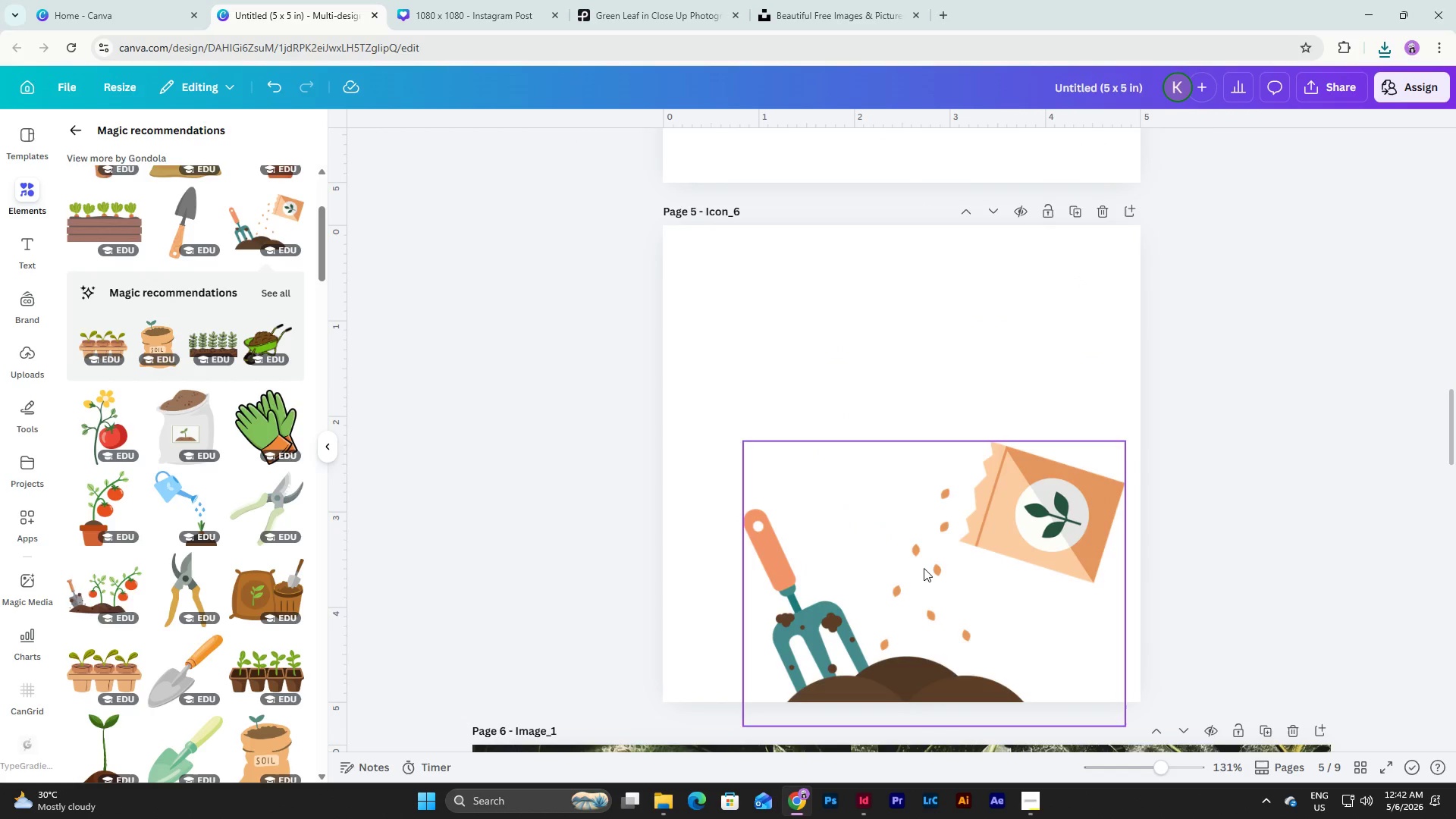 
left_click_drag(start_coordinate=[924, 570], to_coordinate=[888, 451])
 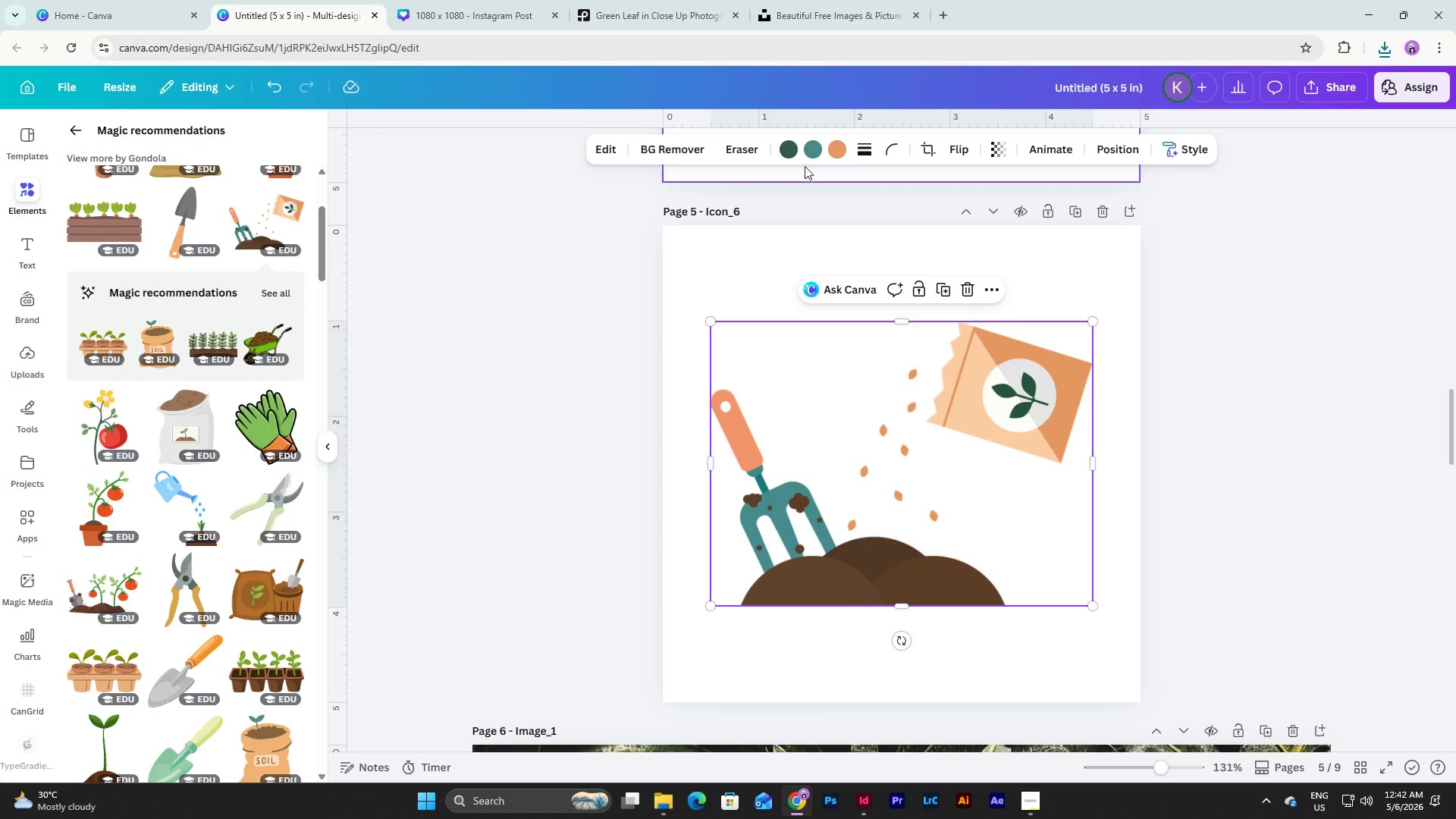 
left_click([809, 149])
 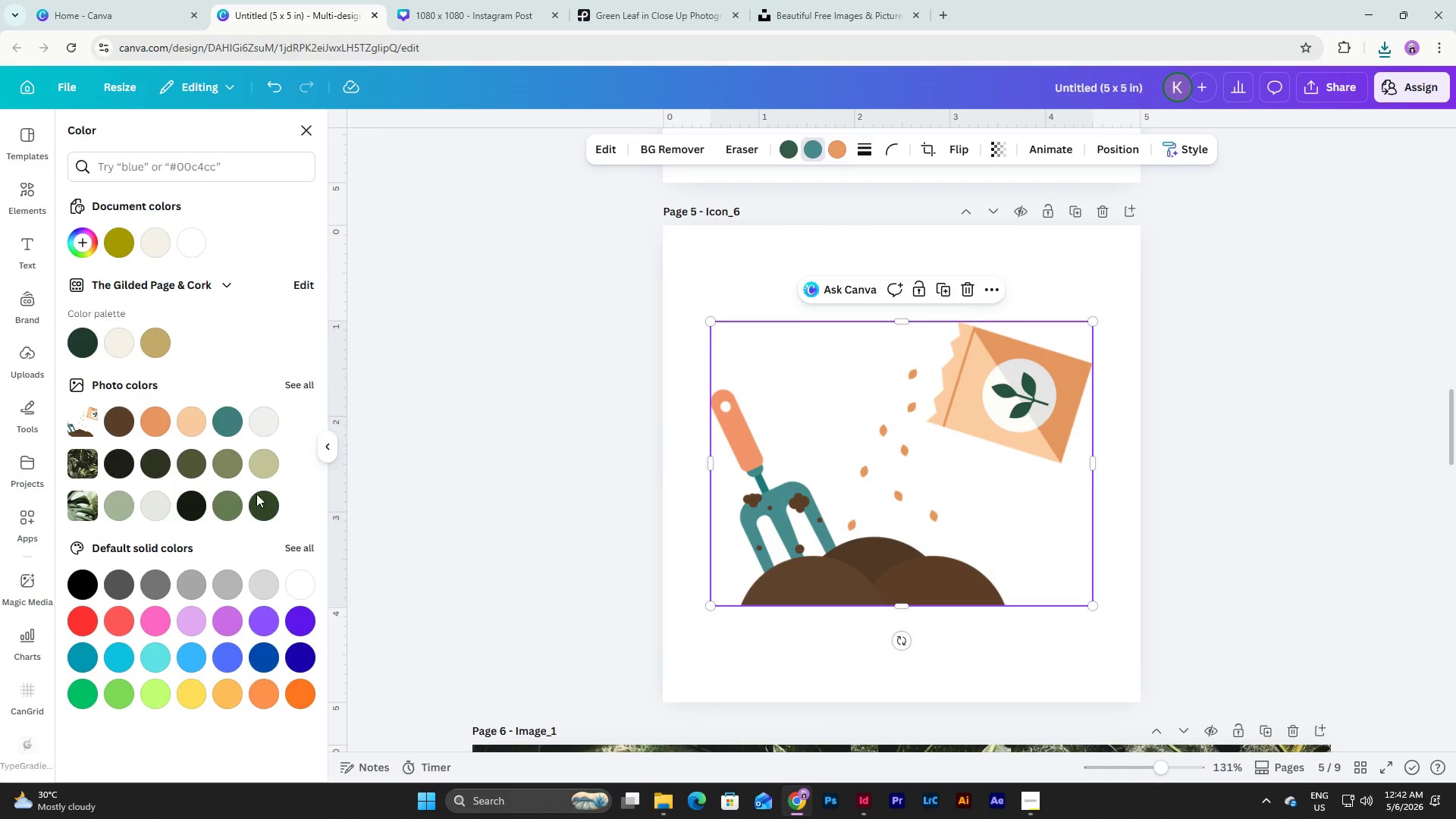 
left_click([264, 500])
 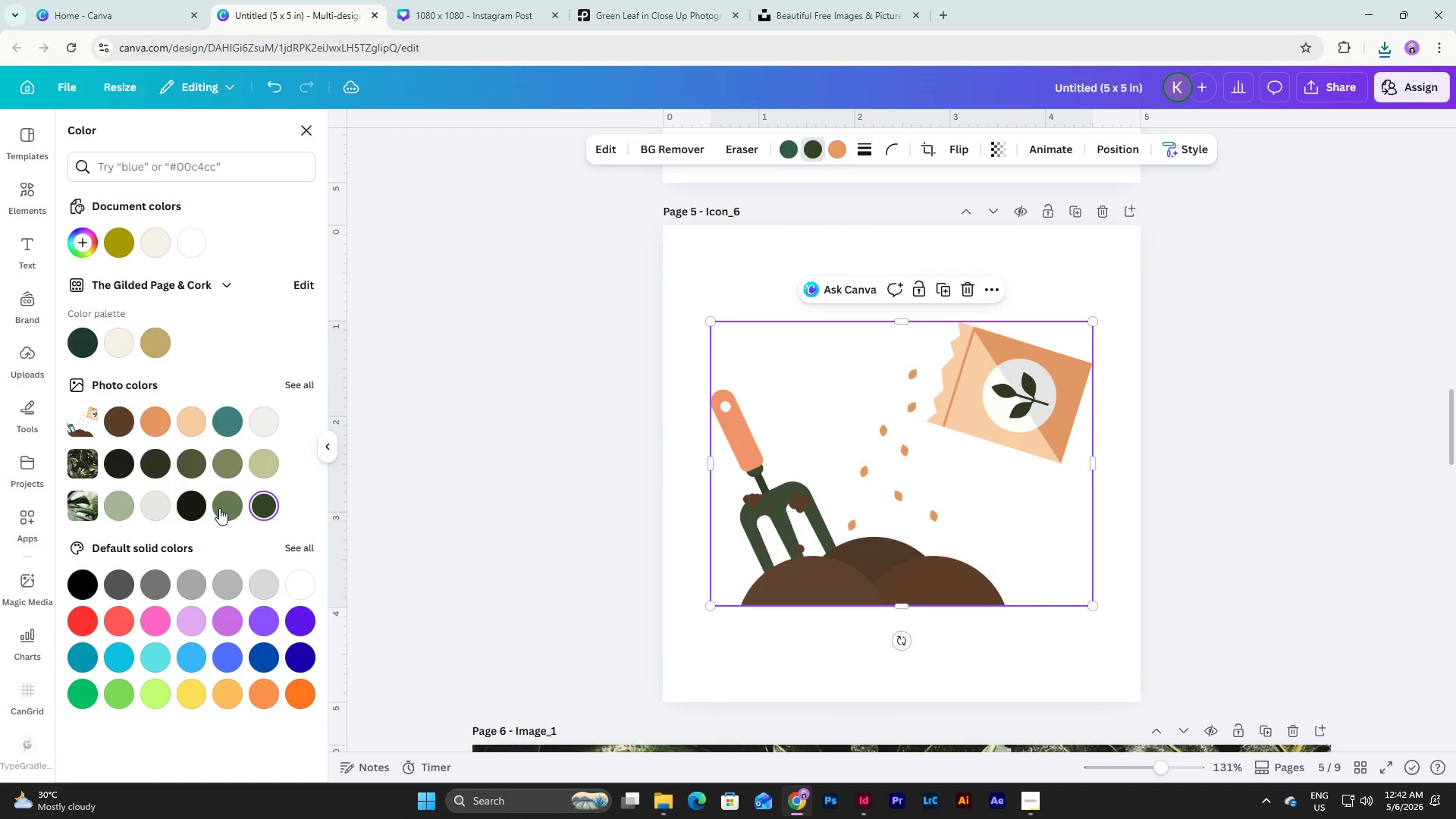 
left_click([197, 506])
 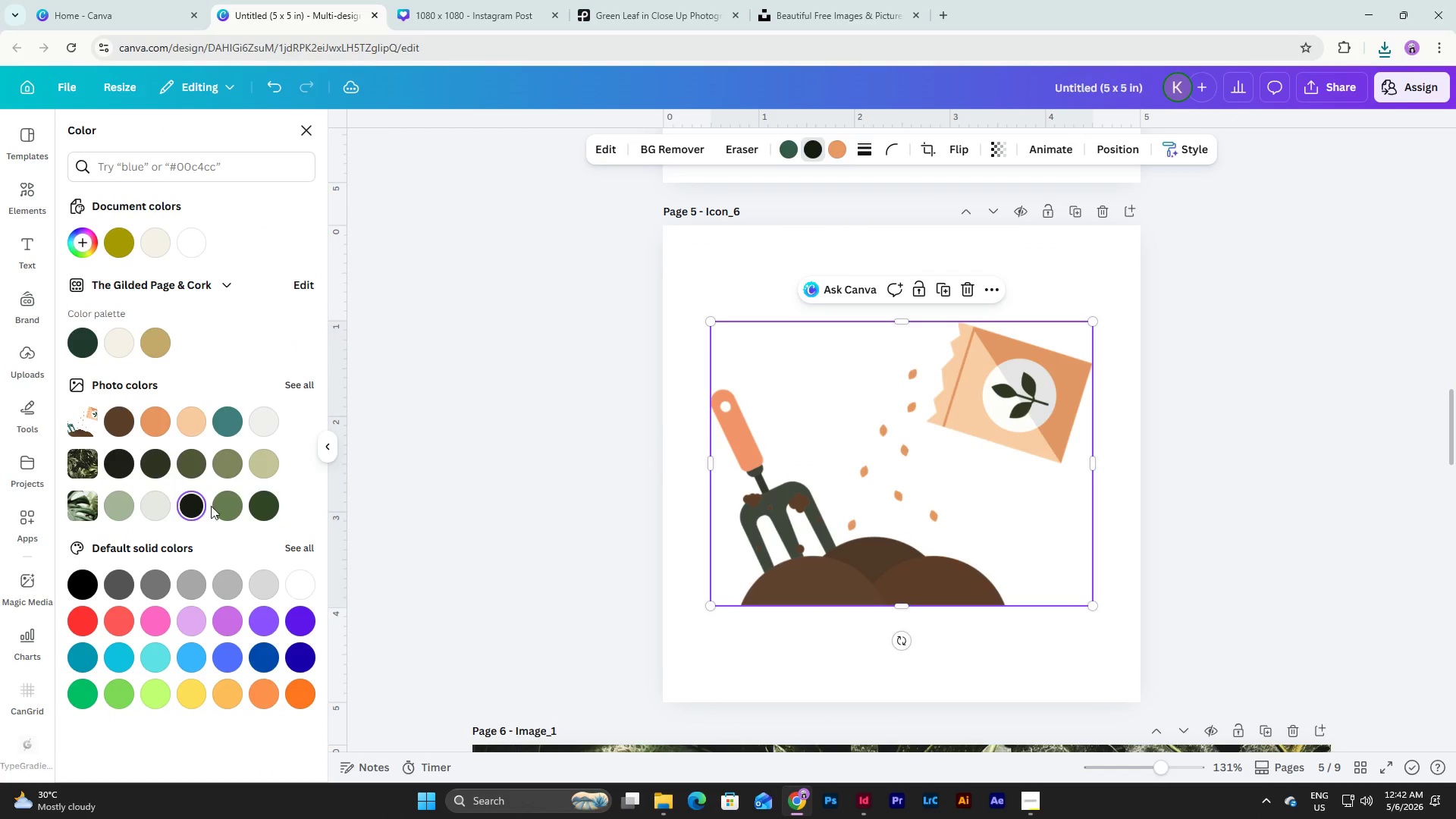 
left_click([218, 506])
 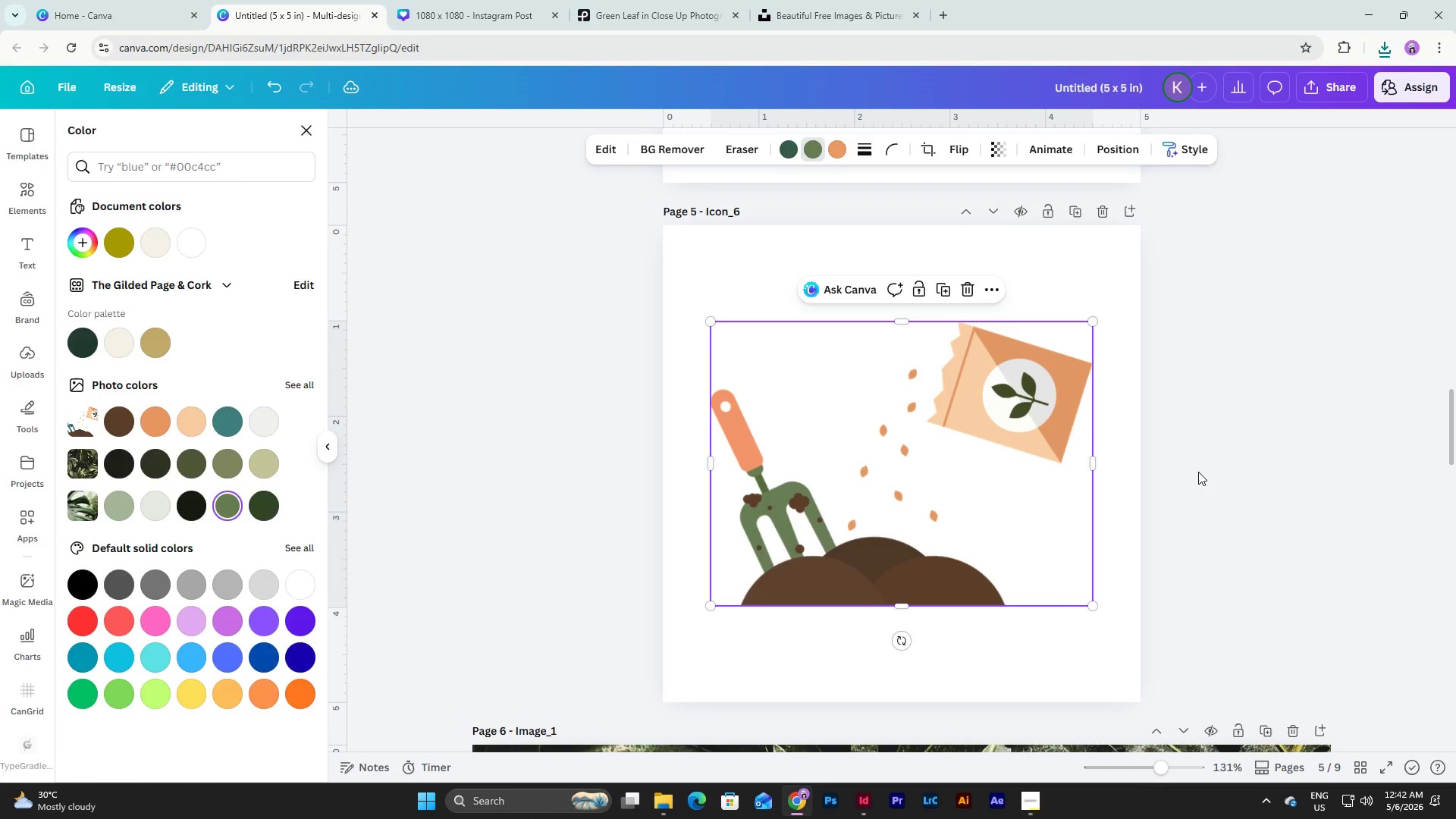 
double_click([1198, 472])
 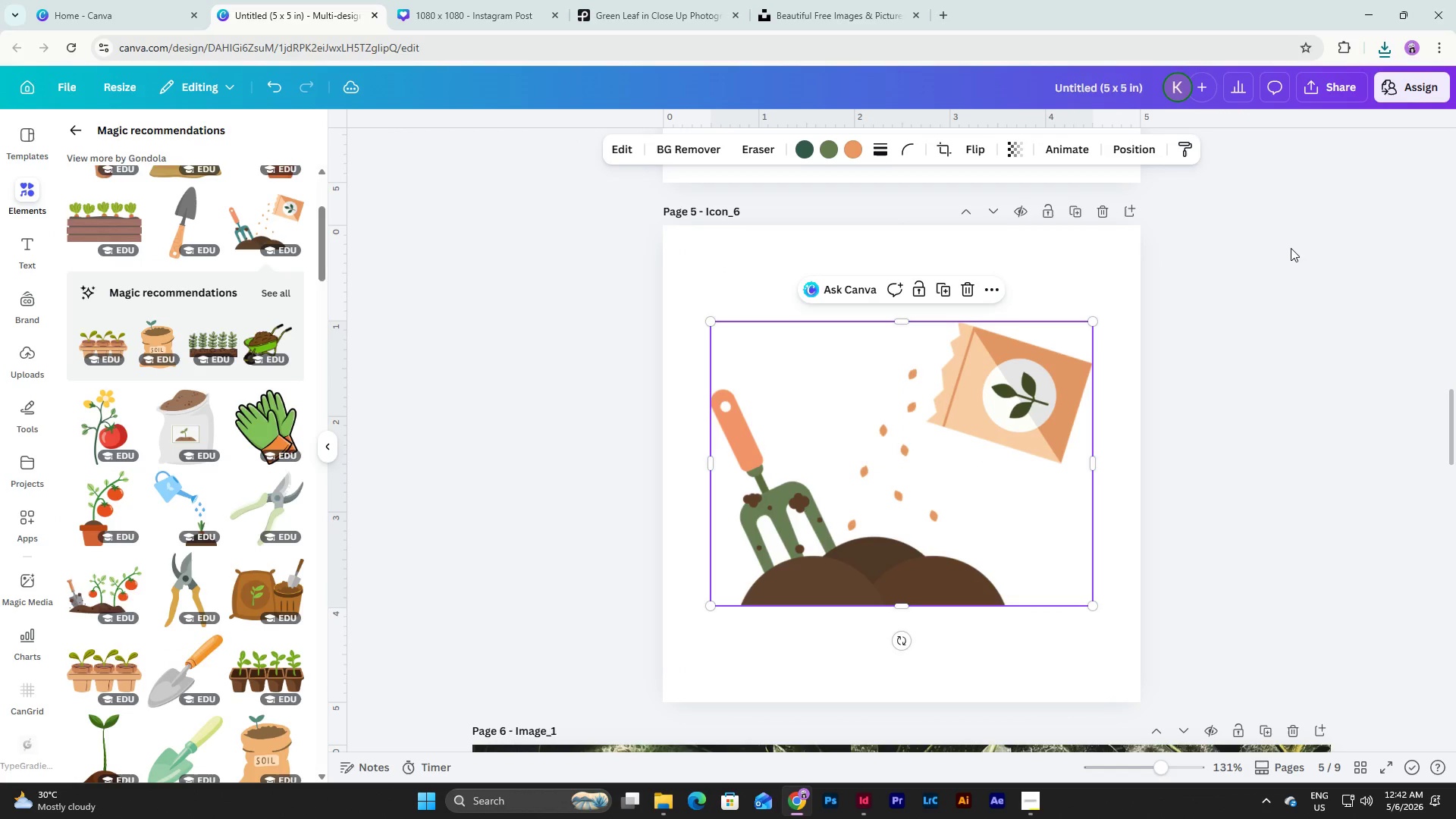 
scroll: coordinate [1202, 344], scroll_direction: up, amount: 3.0
 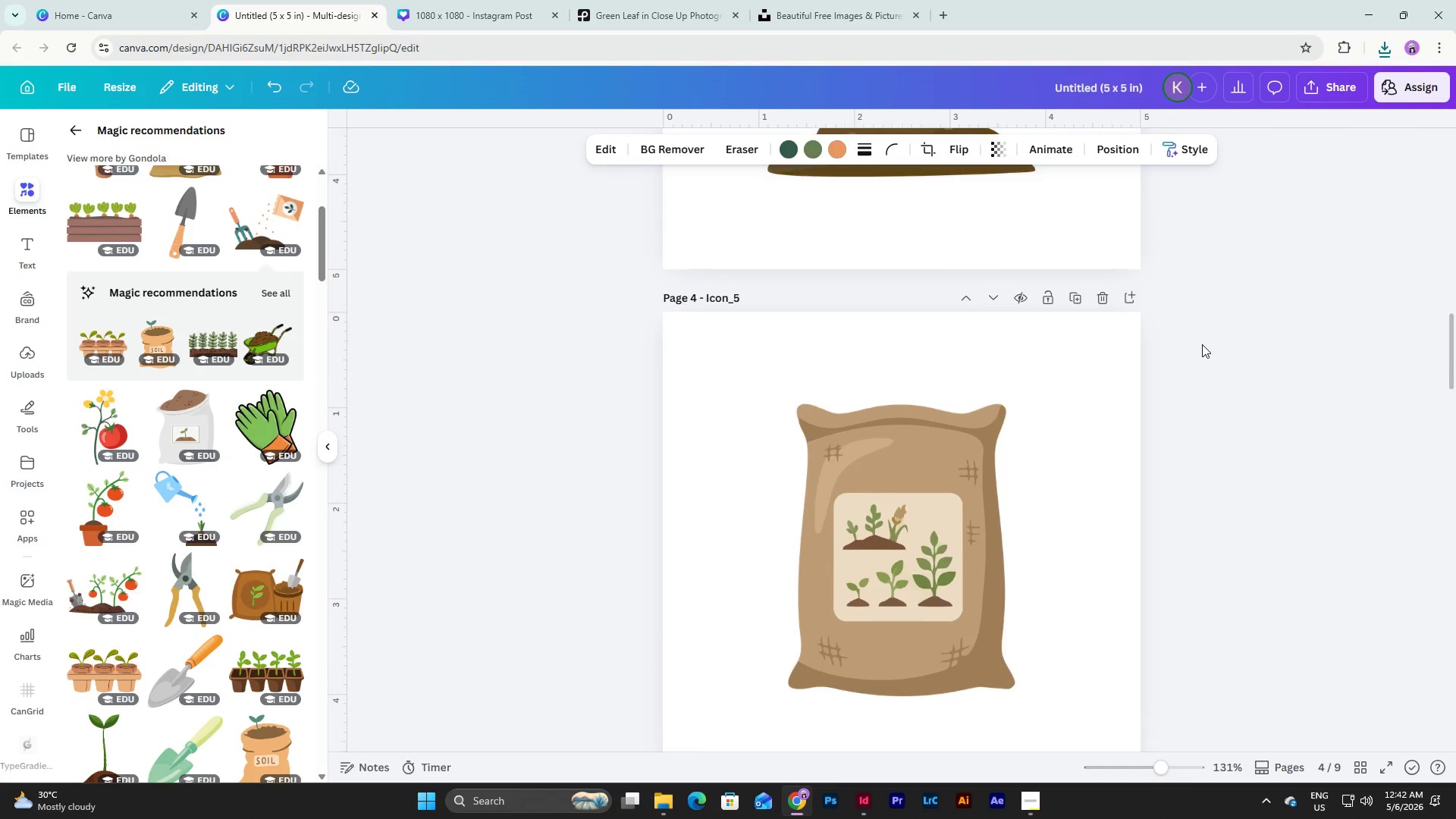 
scroll: coordinate [1202, 344], scroll_direction: down, amount: 10.0
 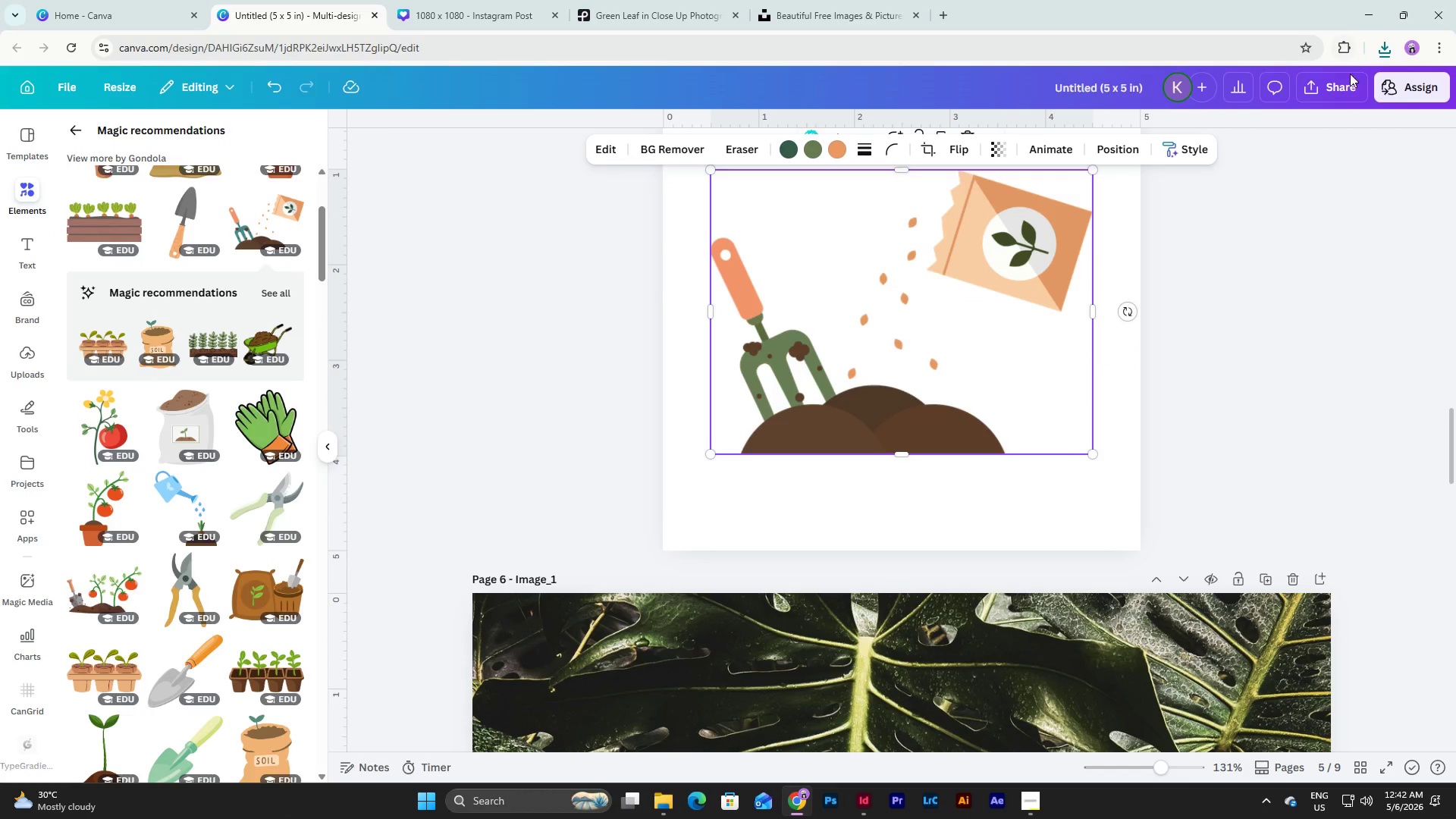 
left_click([1343, 89])
 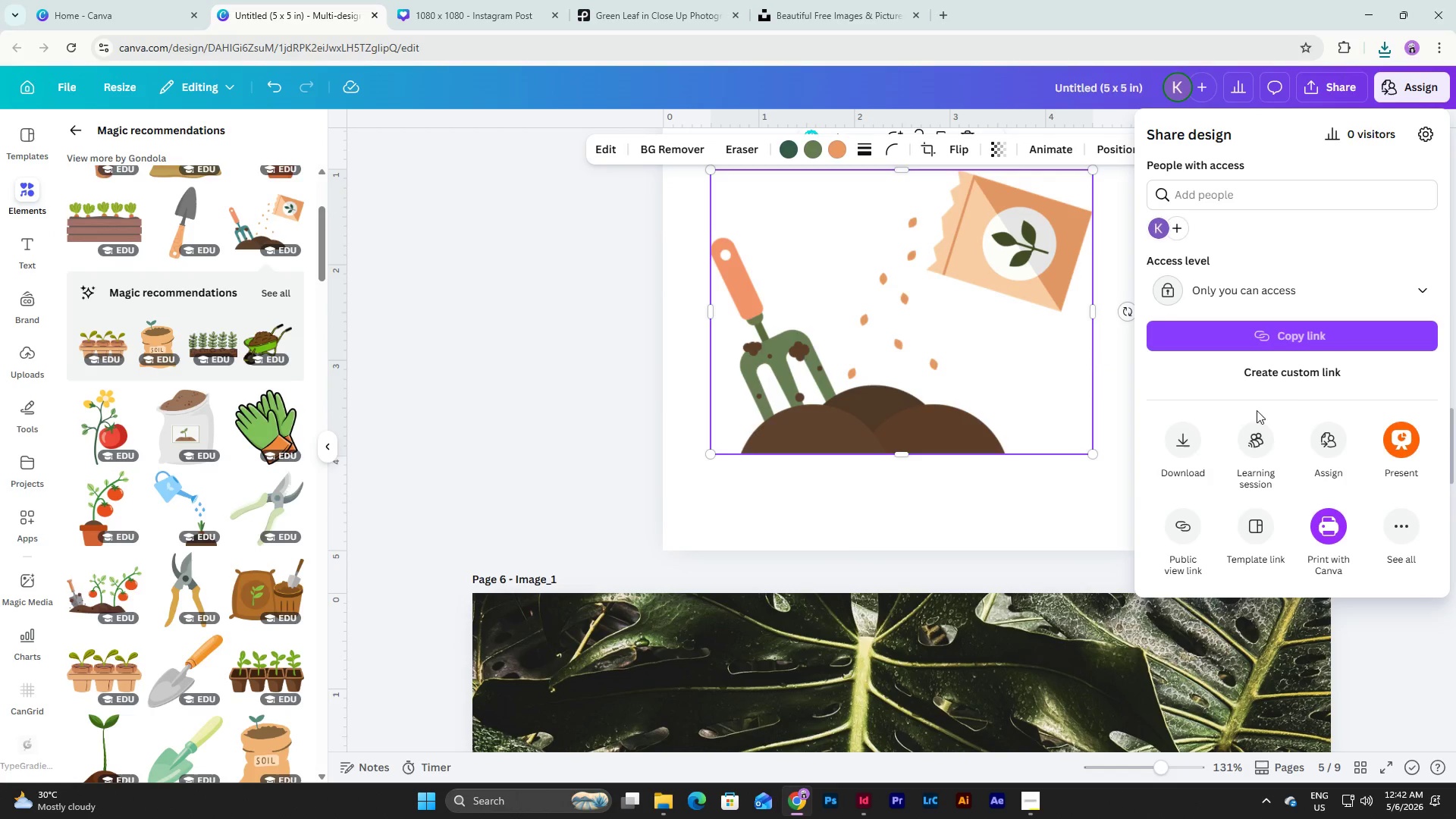 
left_click([1188, 445])
 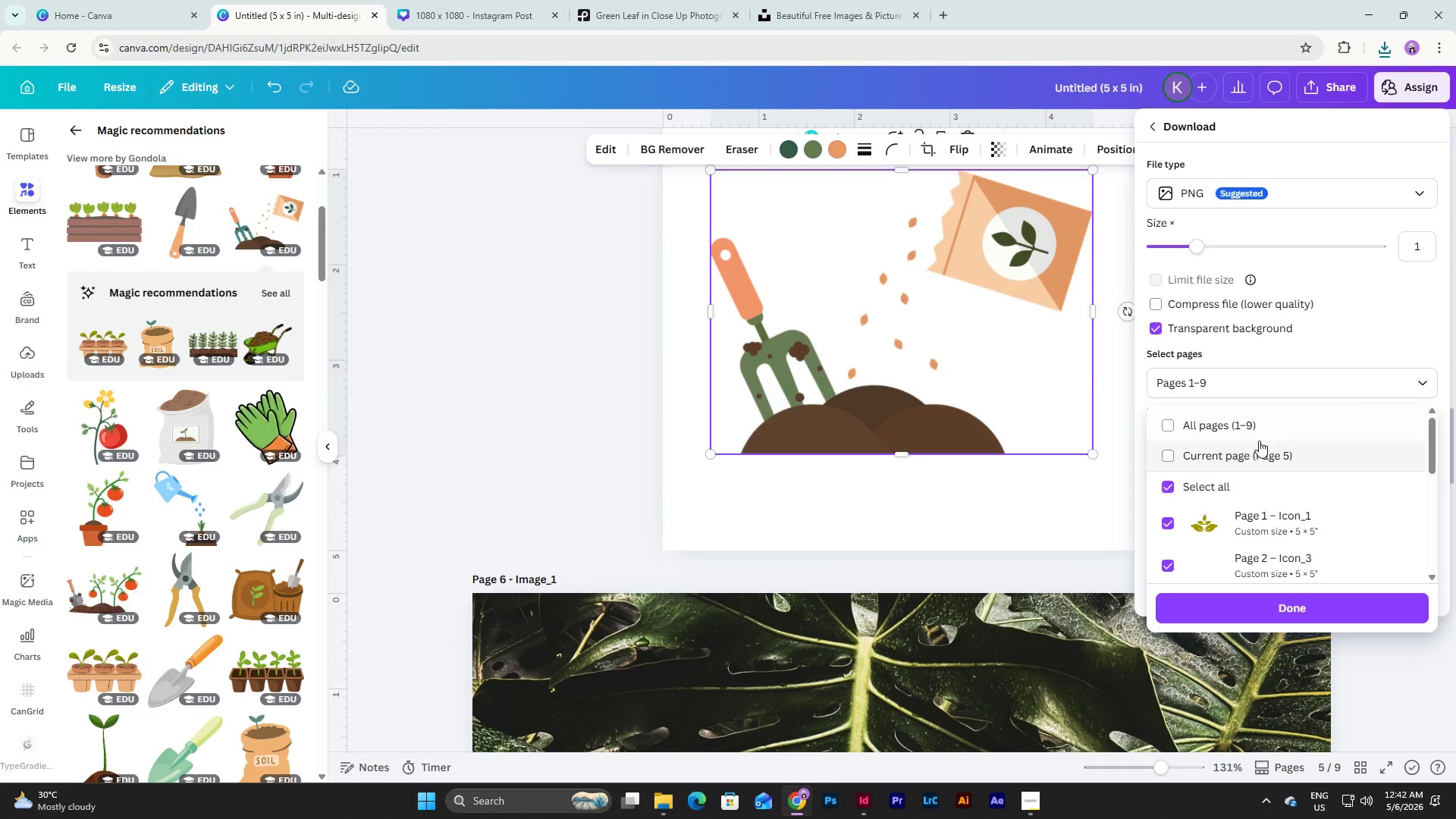 
left_click([1220, 457])
 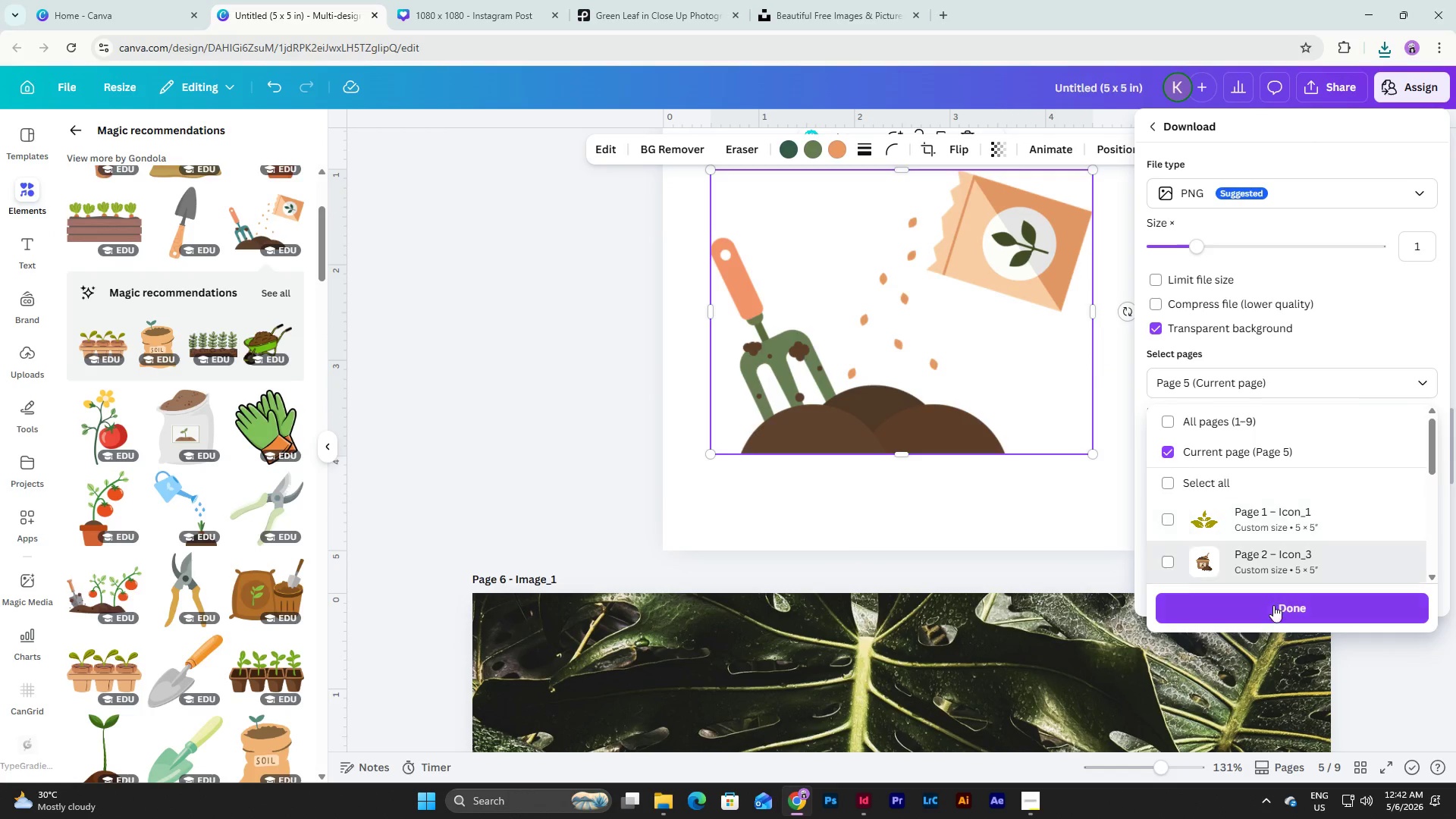 
left_click([1272, 613])
 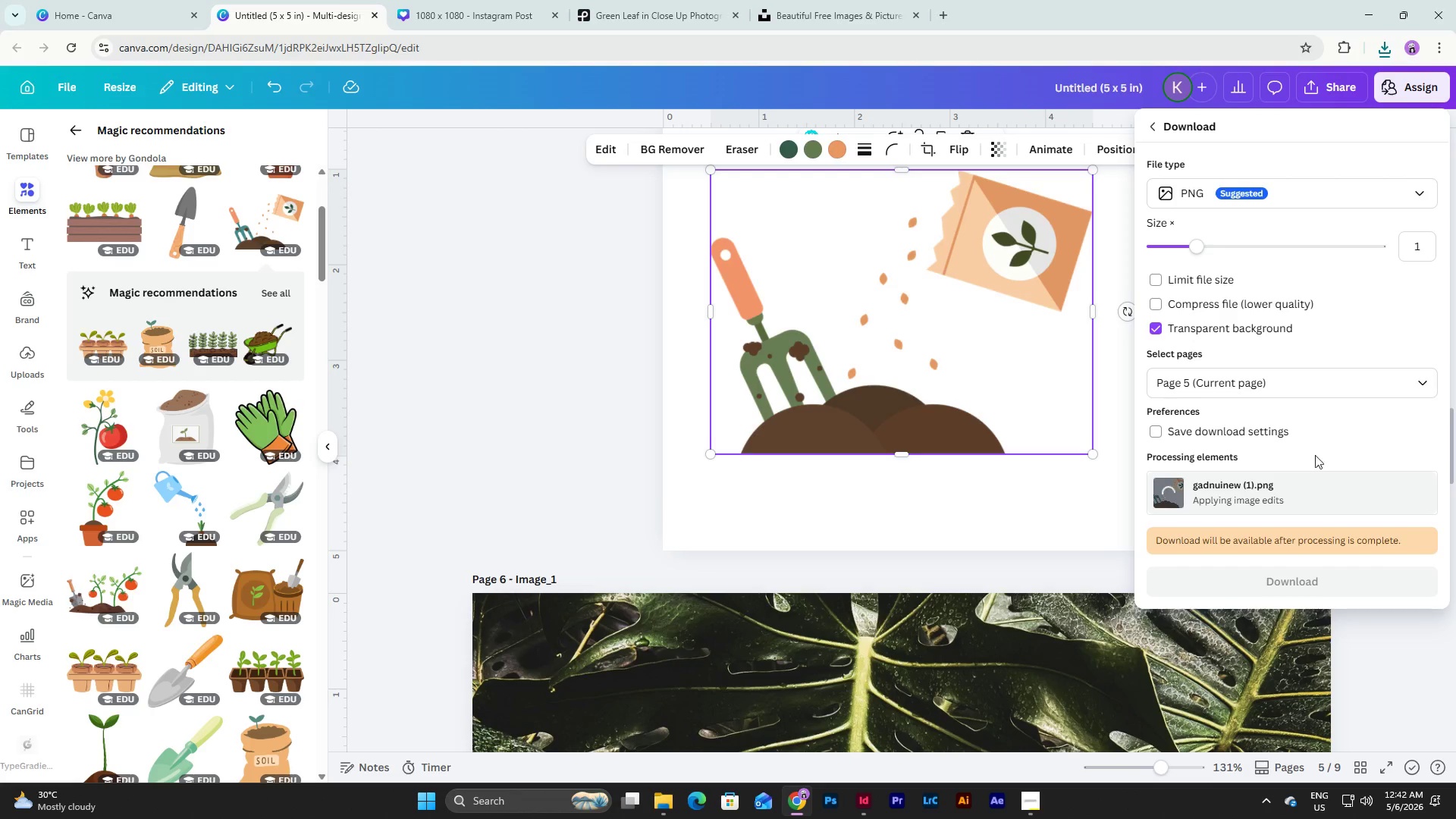 
scroll: coordinate [979, 452], scroll_direction: up, amount: 5.0
 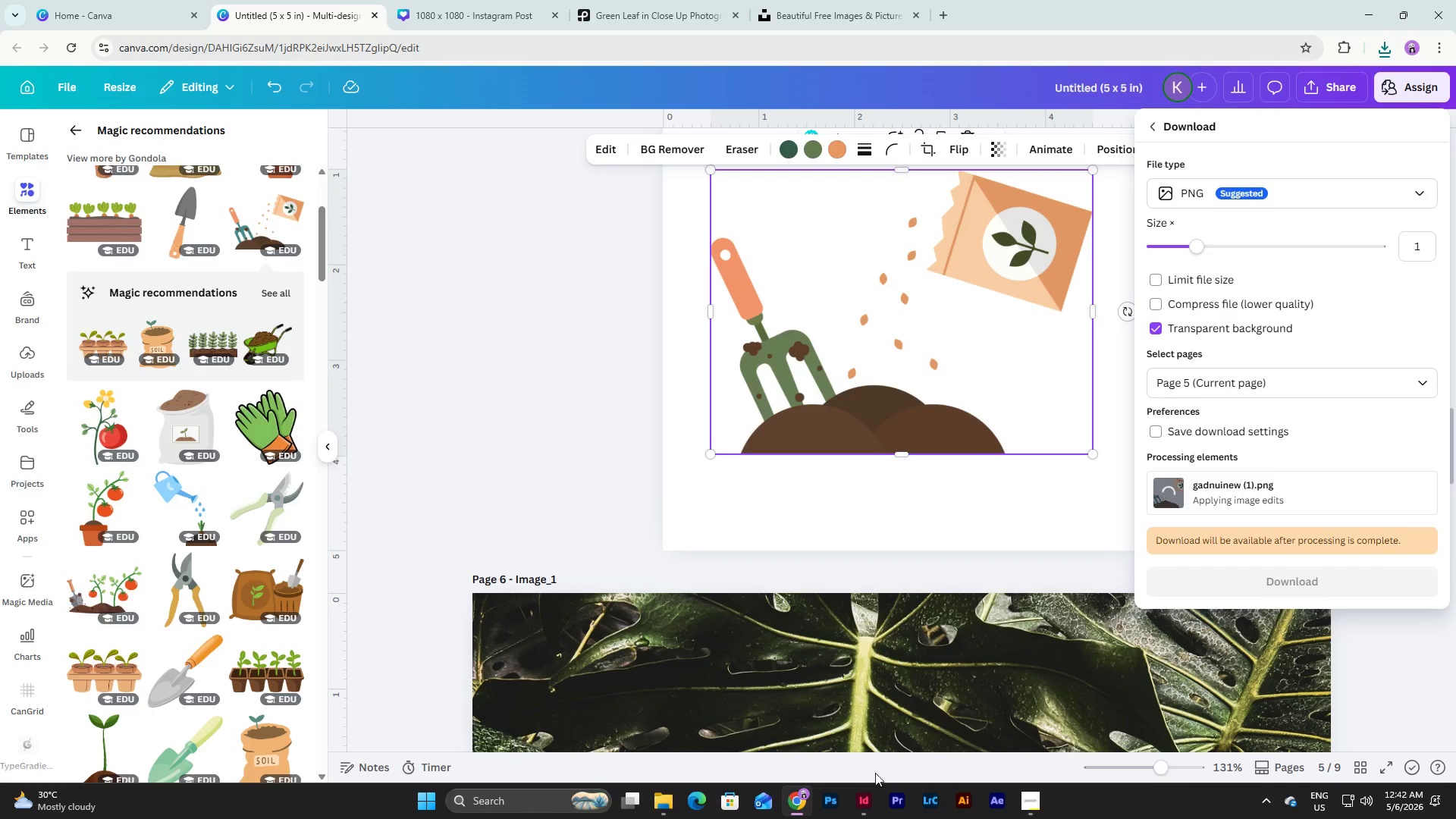 
left_click([870, 799])
 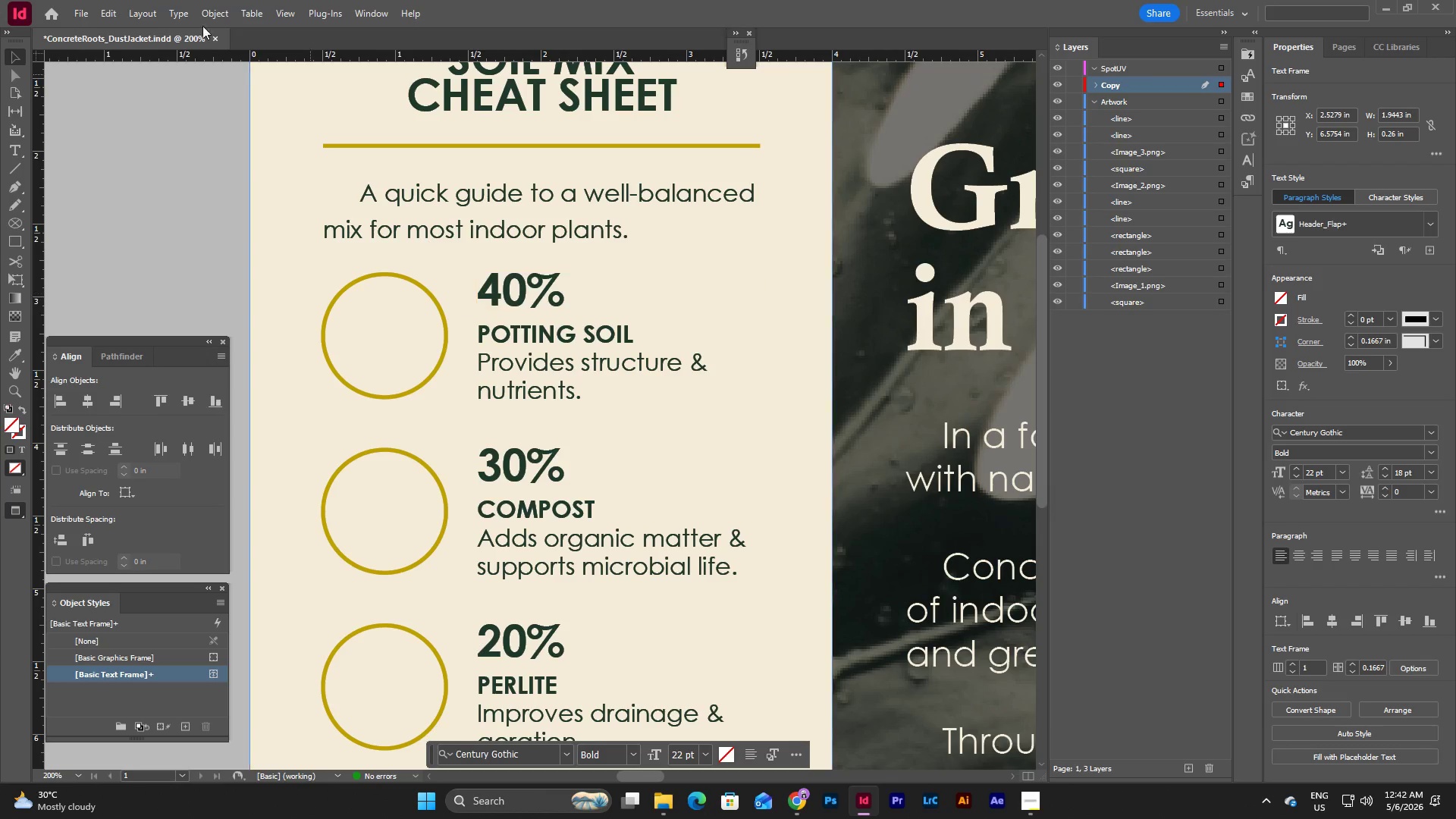 
left_click([75, 10])
 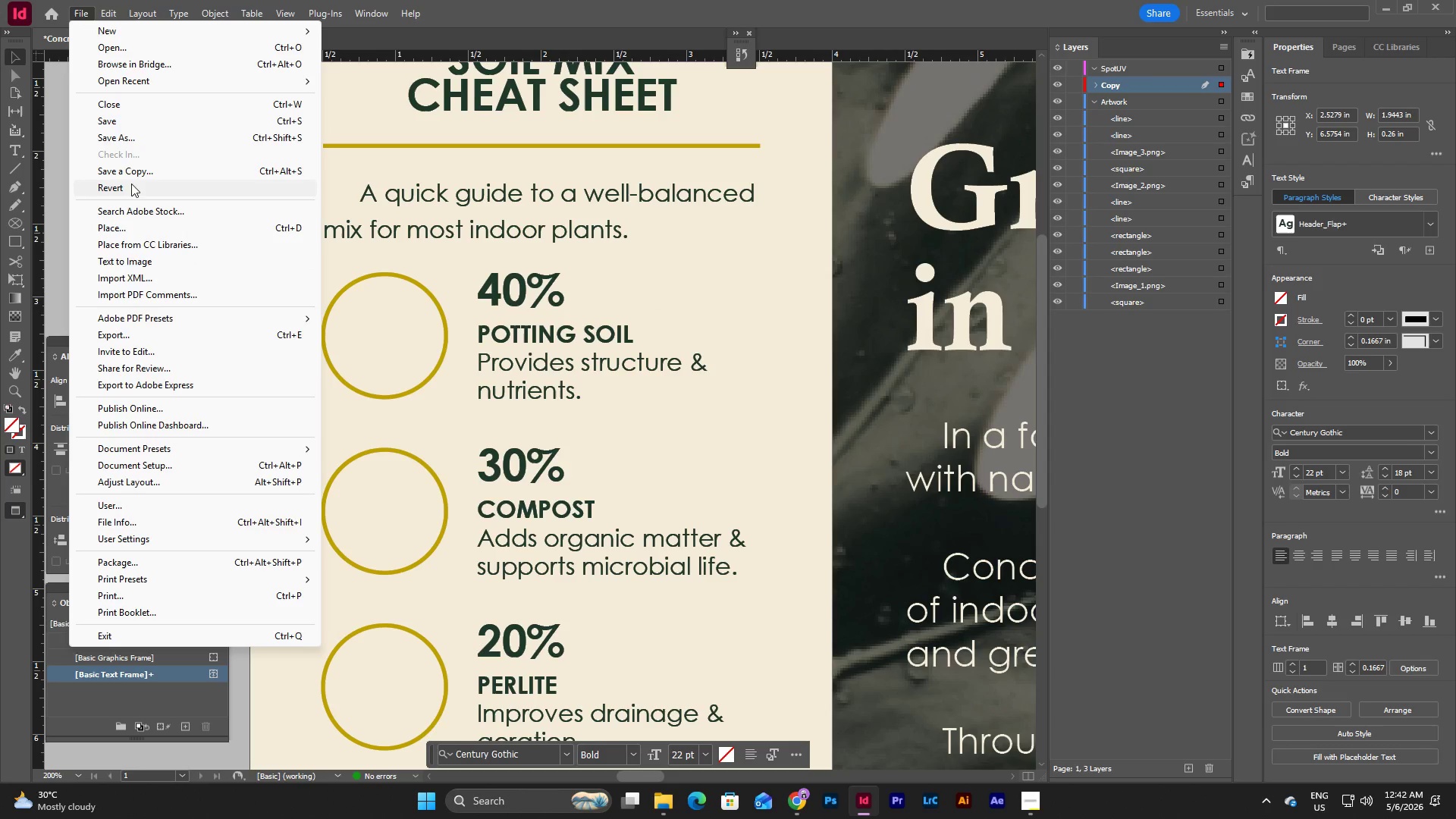 
left_click([142, 228])
 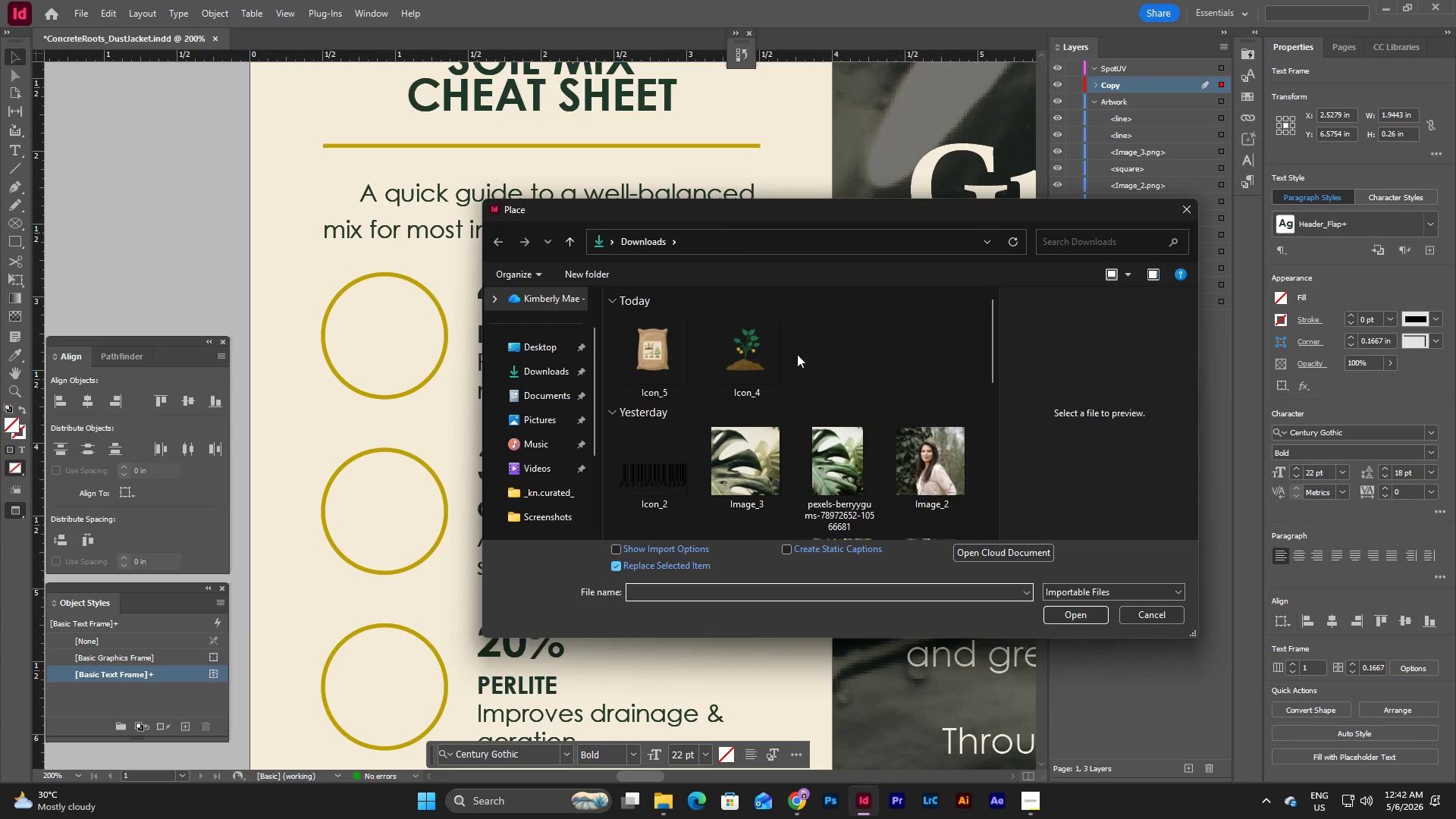 
scroll: coordinate [799, 353], scroll_direction: up, amount: 1.0
 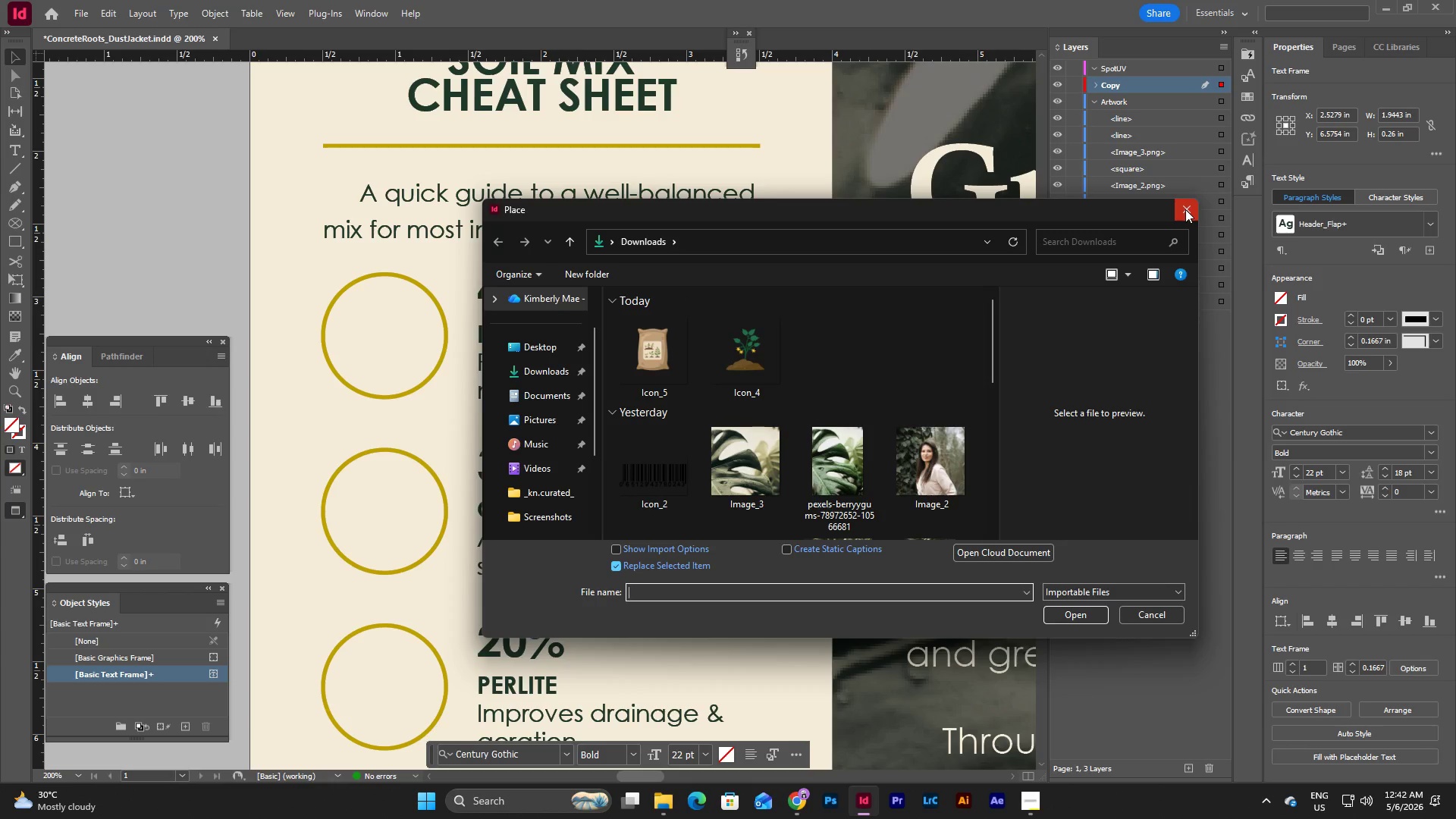 
left_click([1185, 209])
 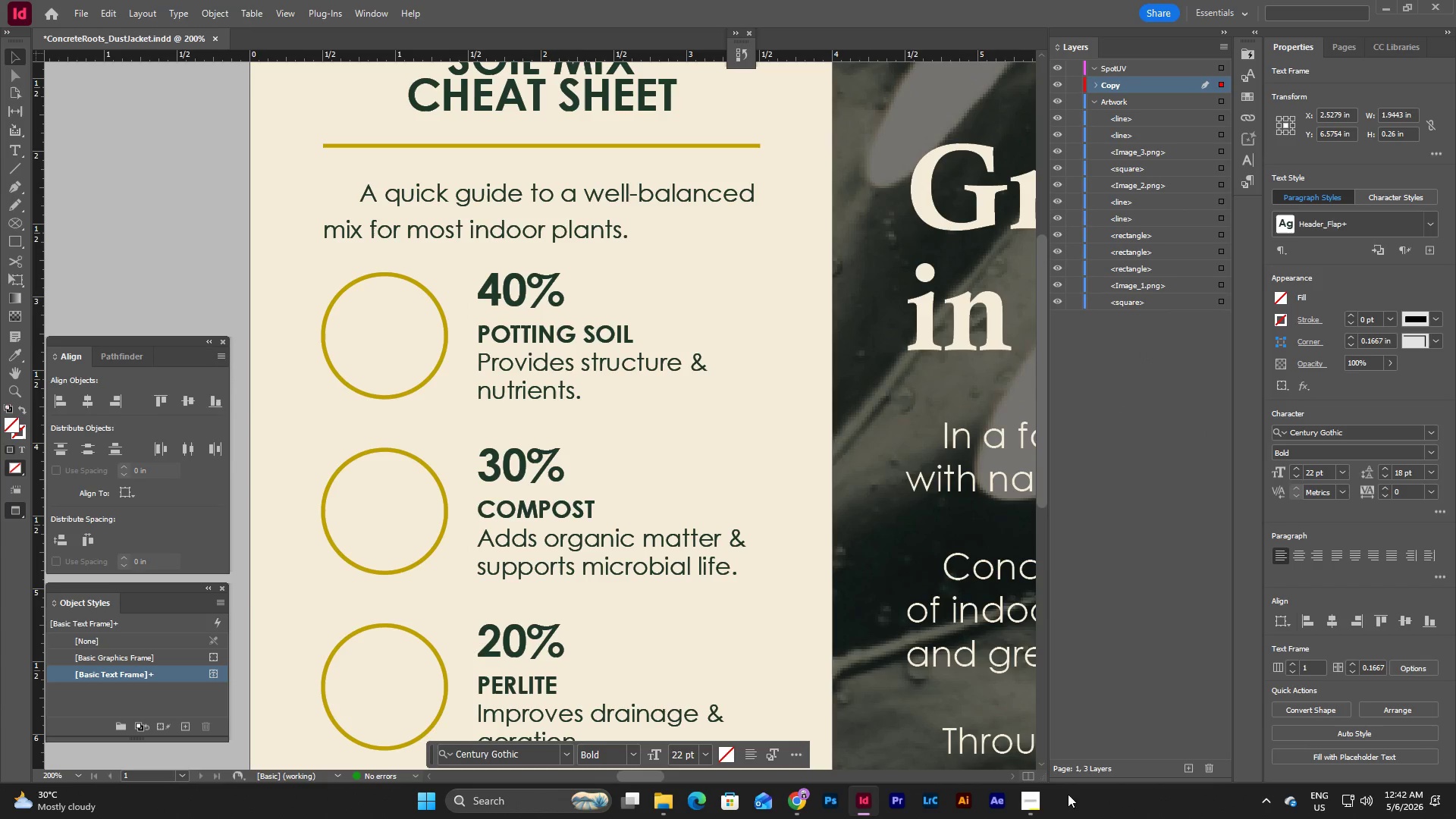 
left_click([802, 793])
 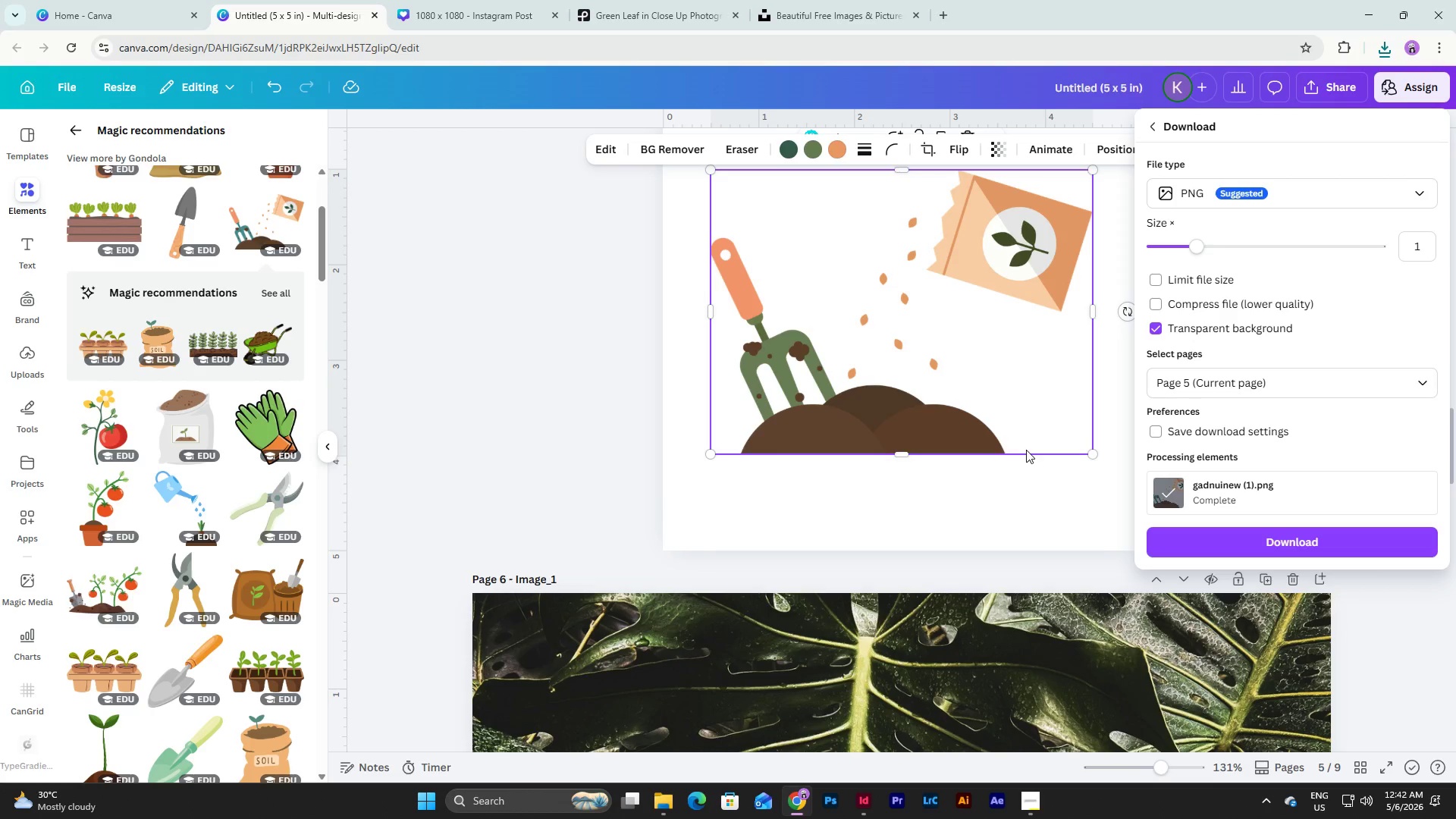 
scroll: coordinate [1026, 450], scroll_direction: up, amount: 5.0
 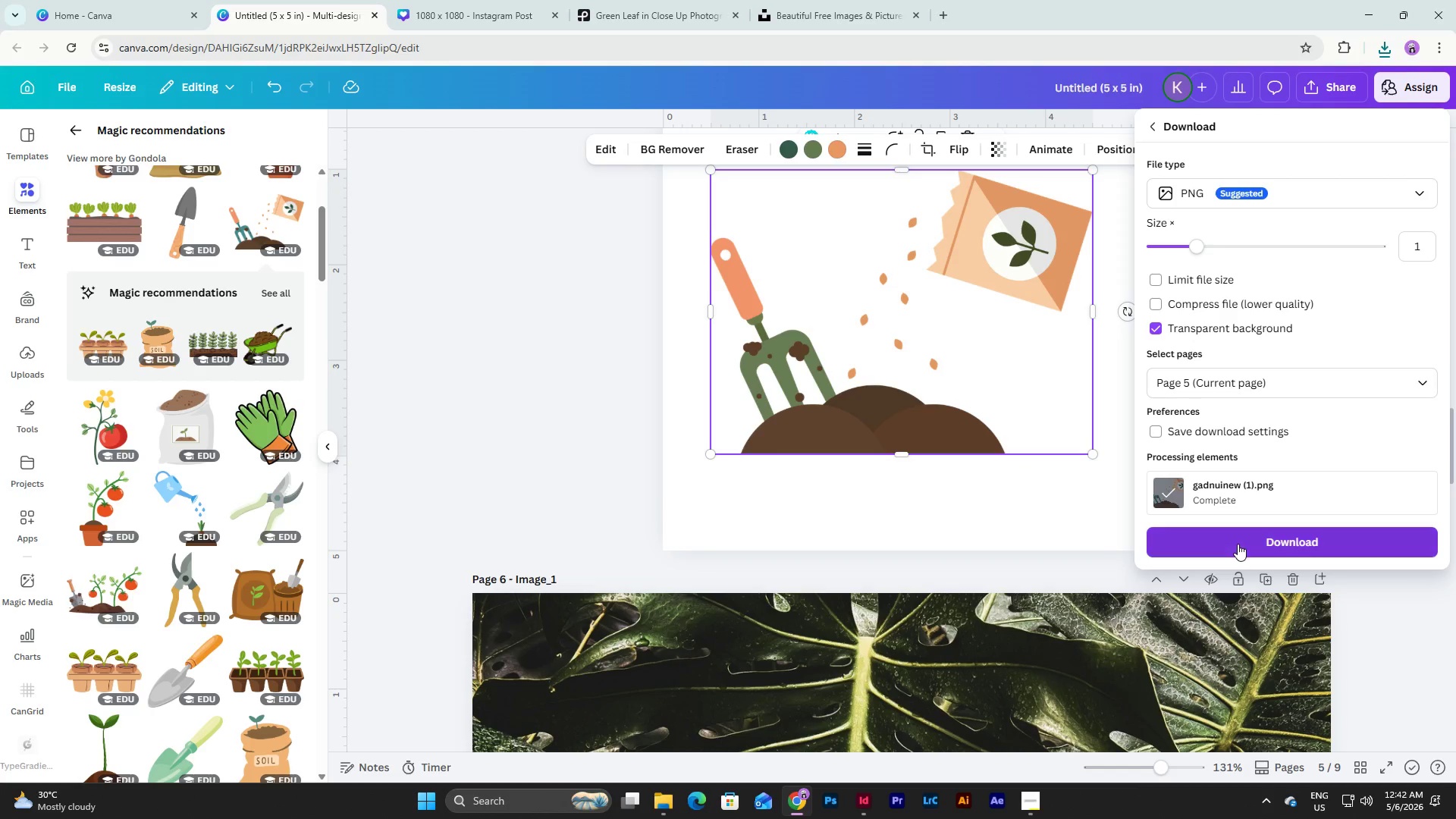 
left_click([1245, 544])
 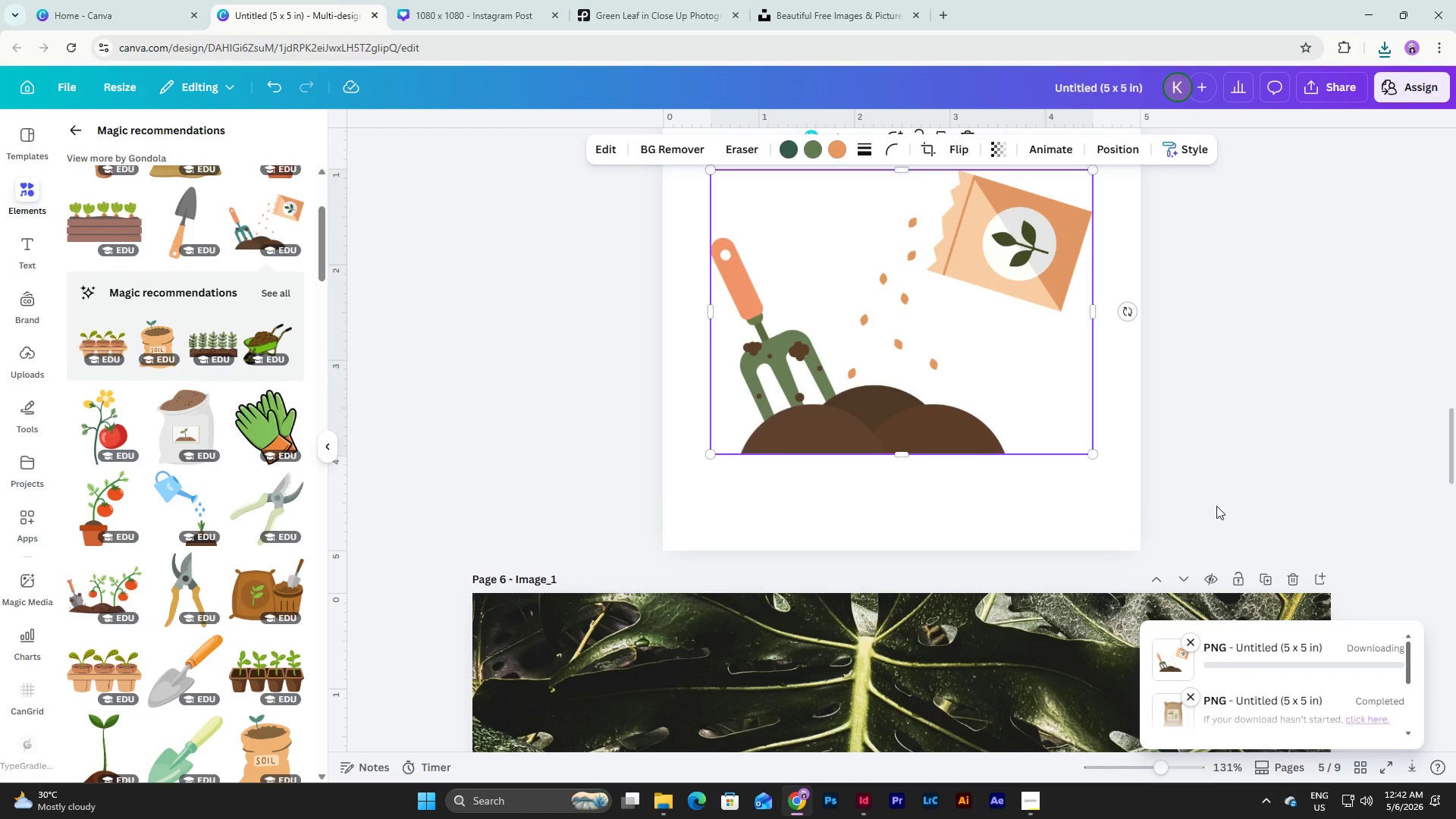 
left_click([1216, 499])
 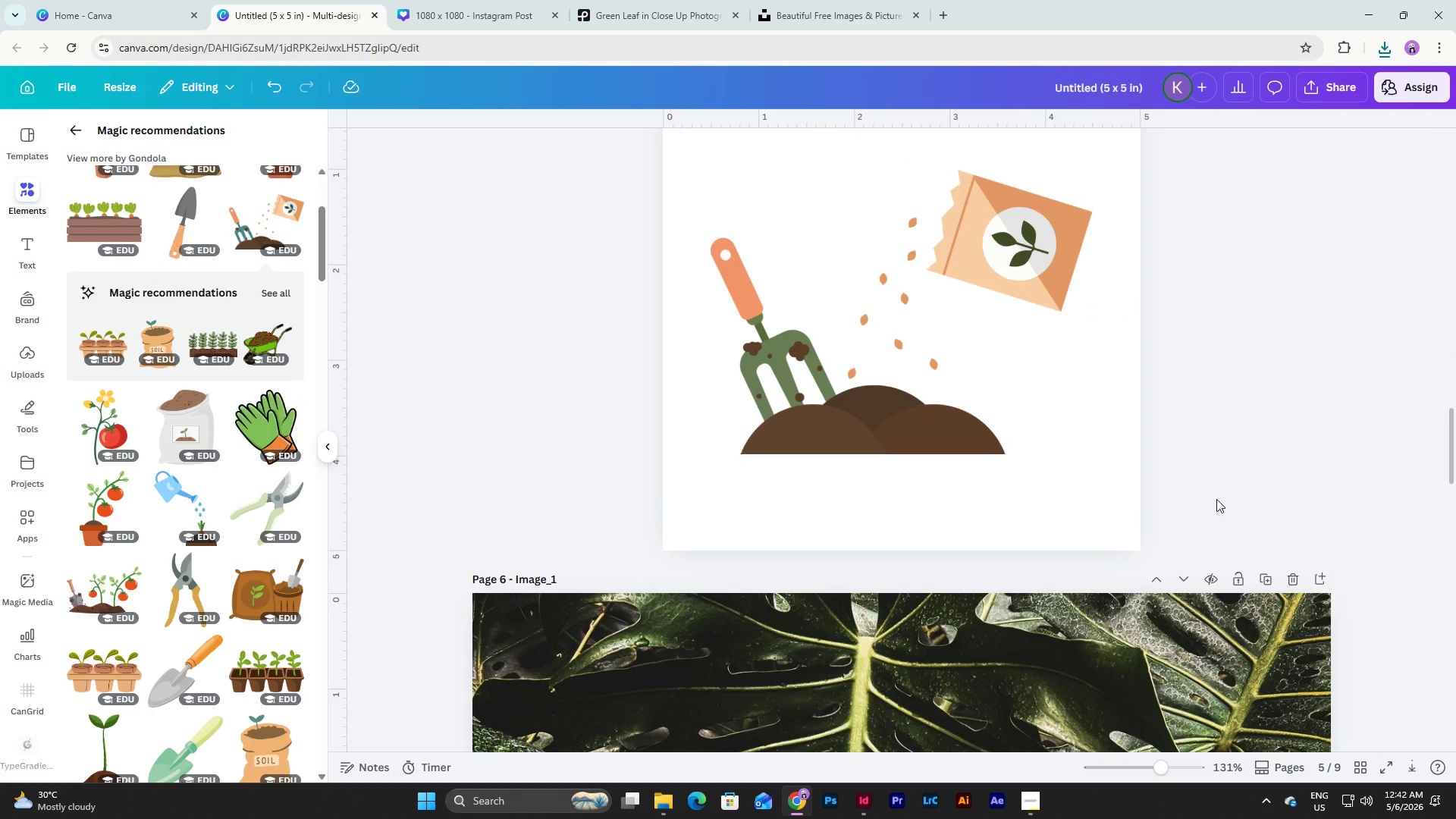 
scroll: coordinate [1195, 554], scroll_direction: up, amount: 20.0
 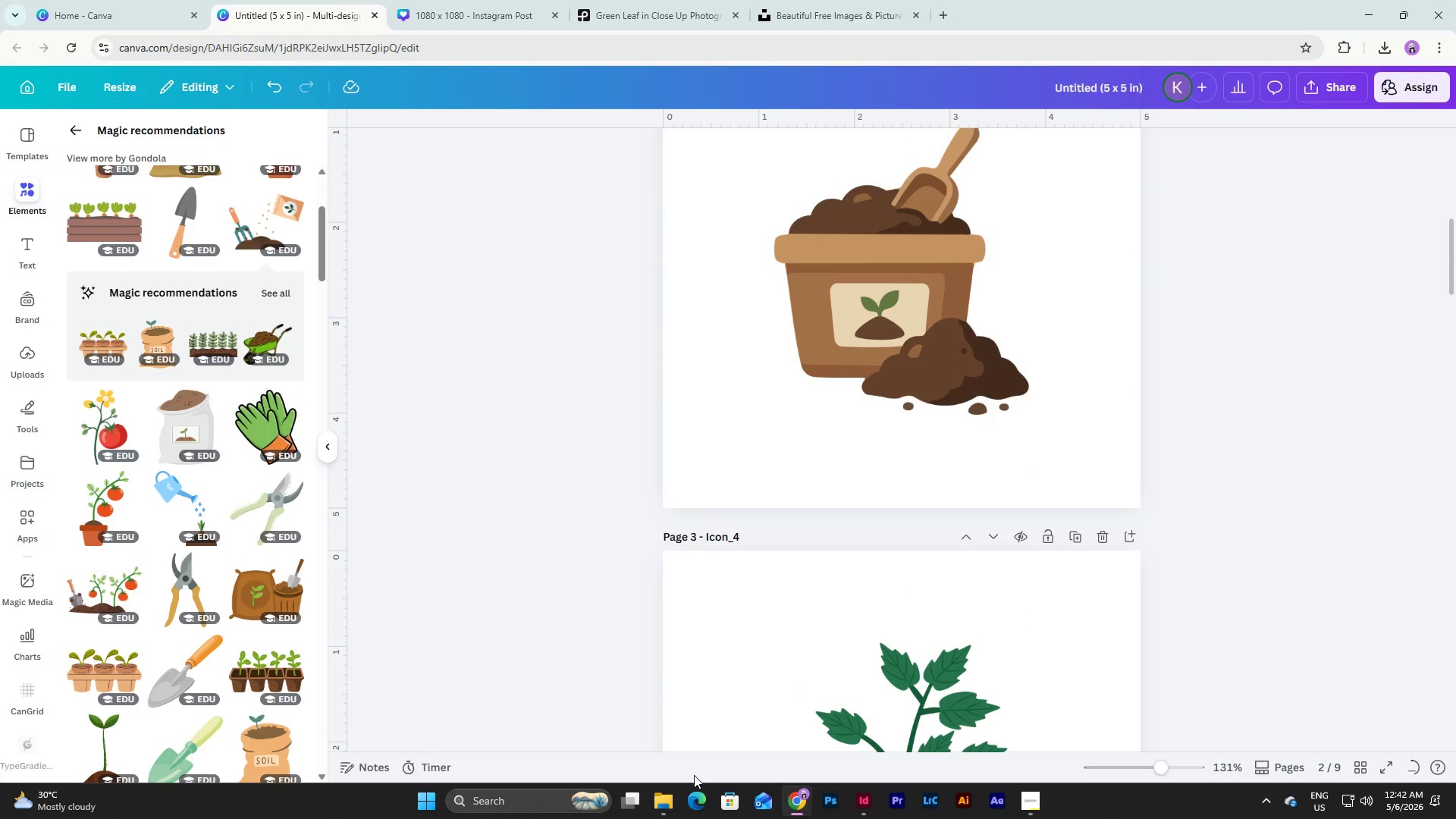 
left_click([669, 802])
 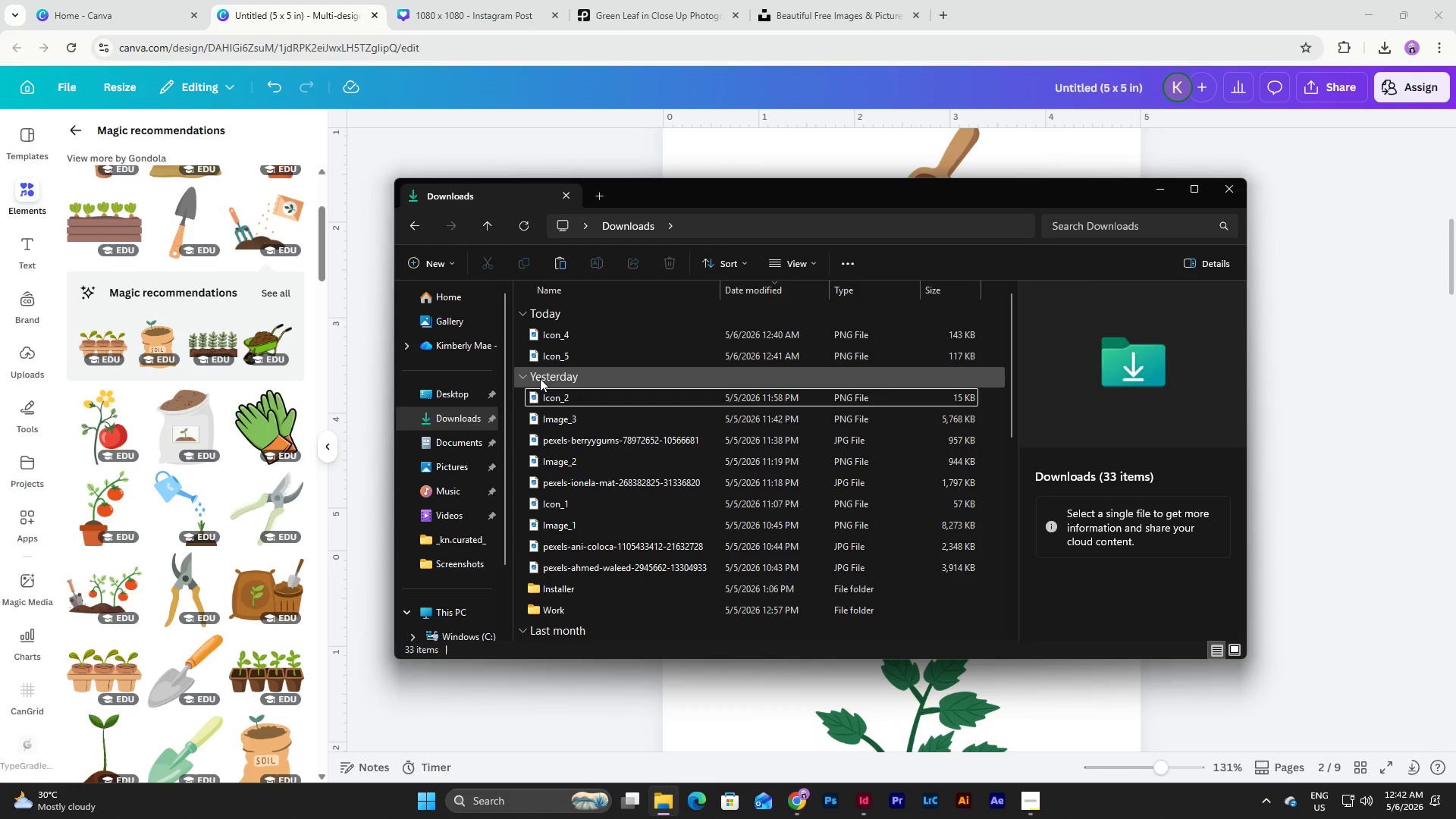 
left_click([578, 397])
 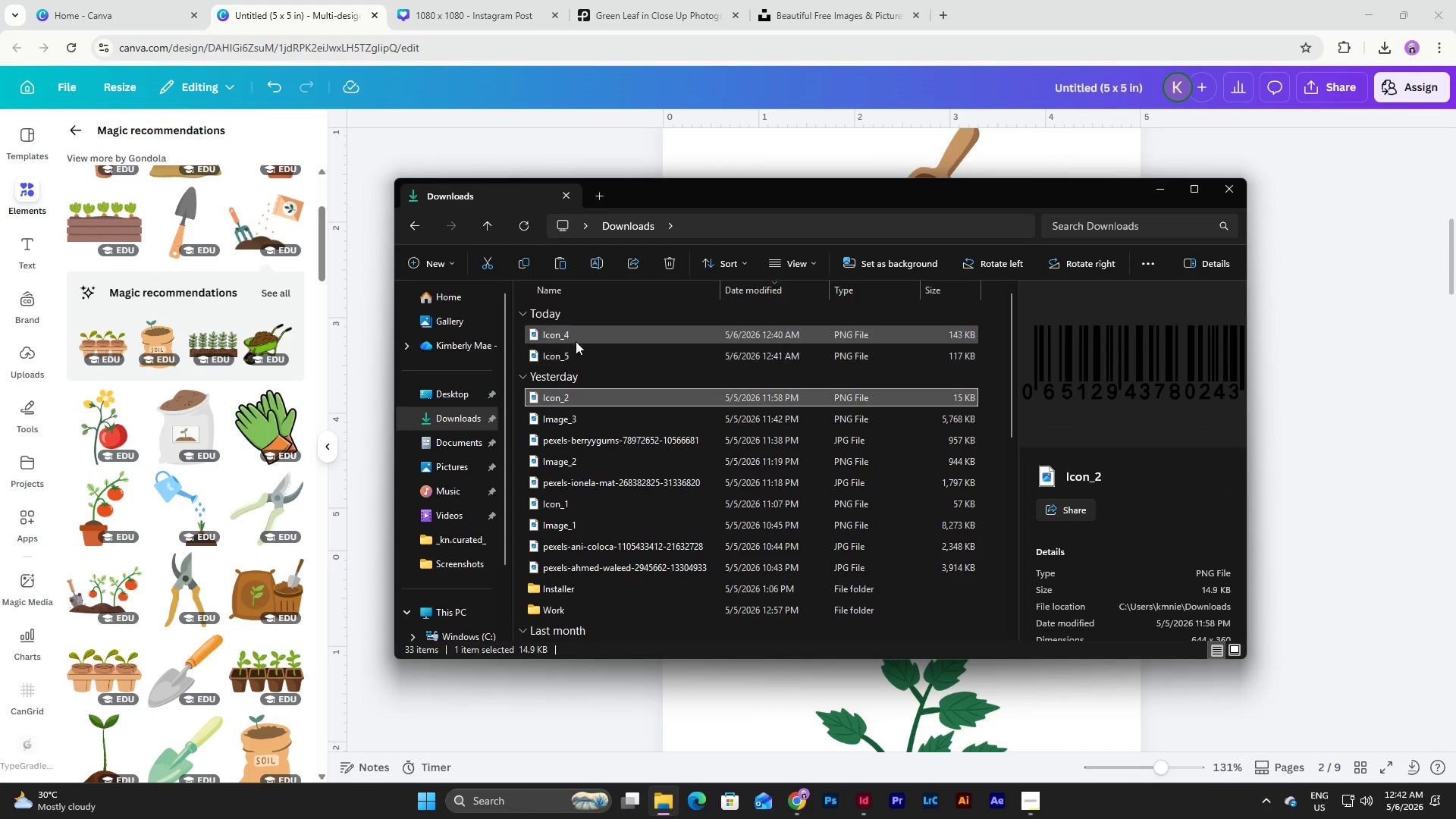 
left_click([577, 334])
 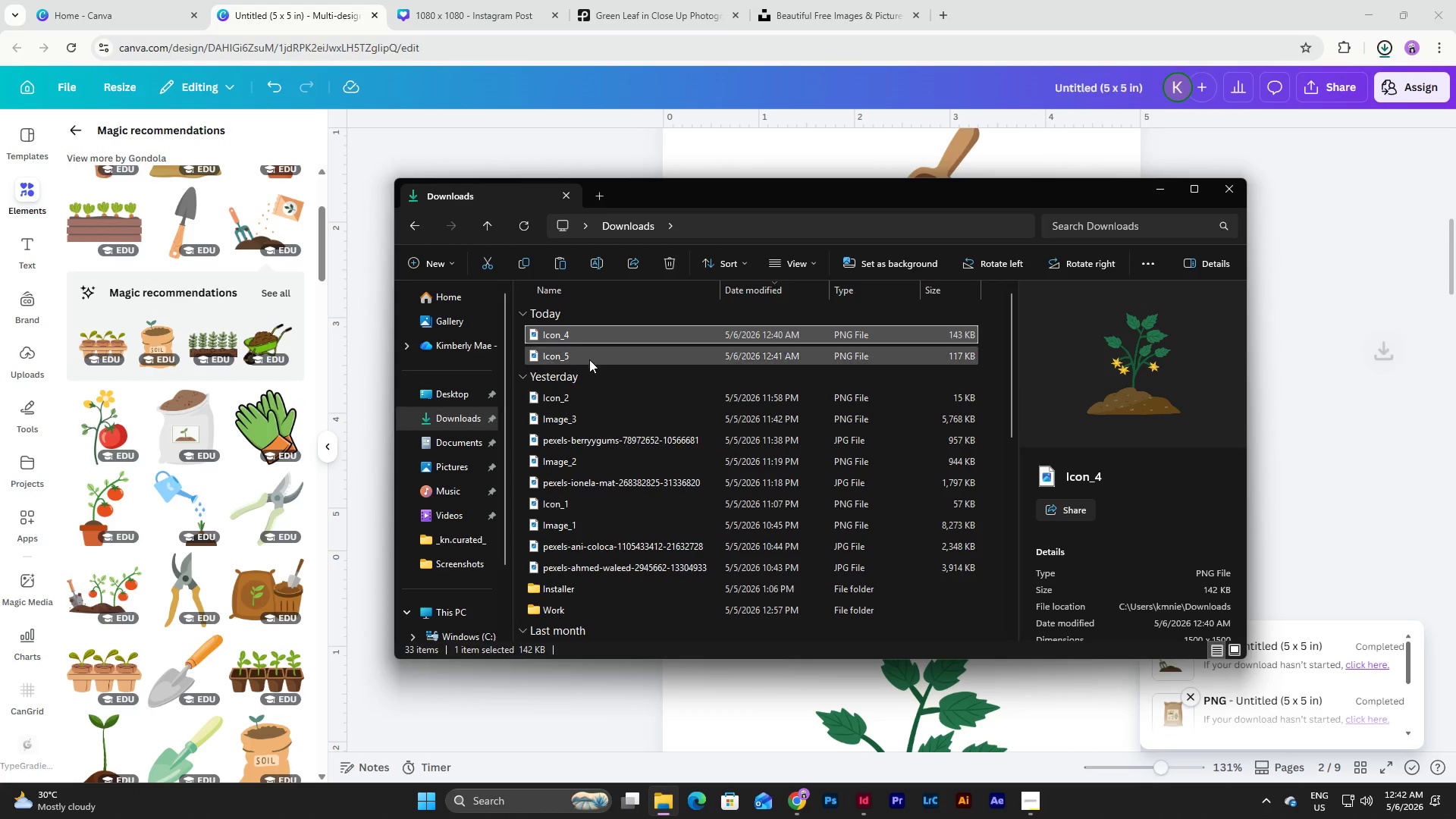 
left_click([589, 359])
 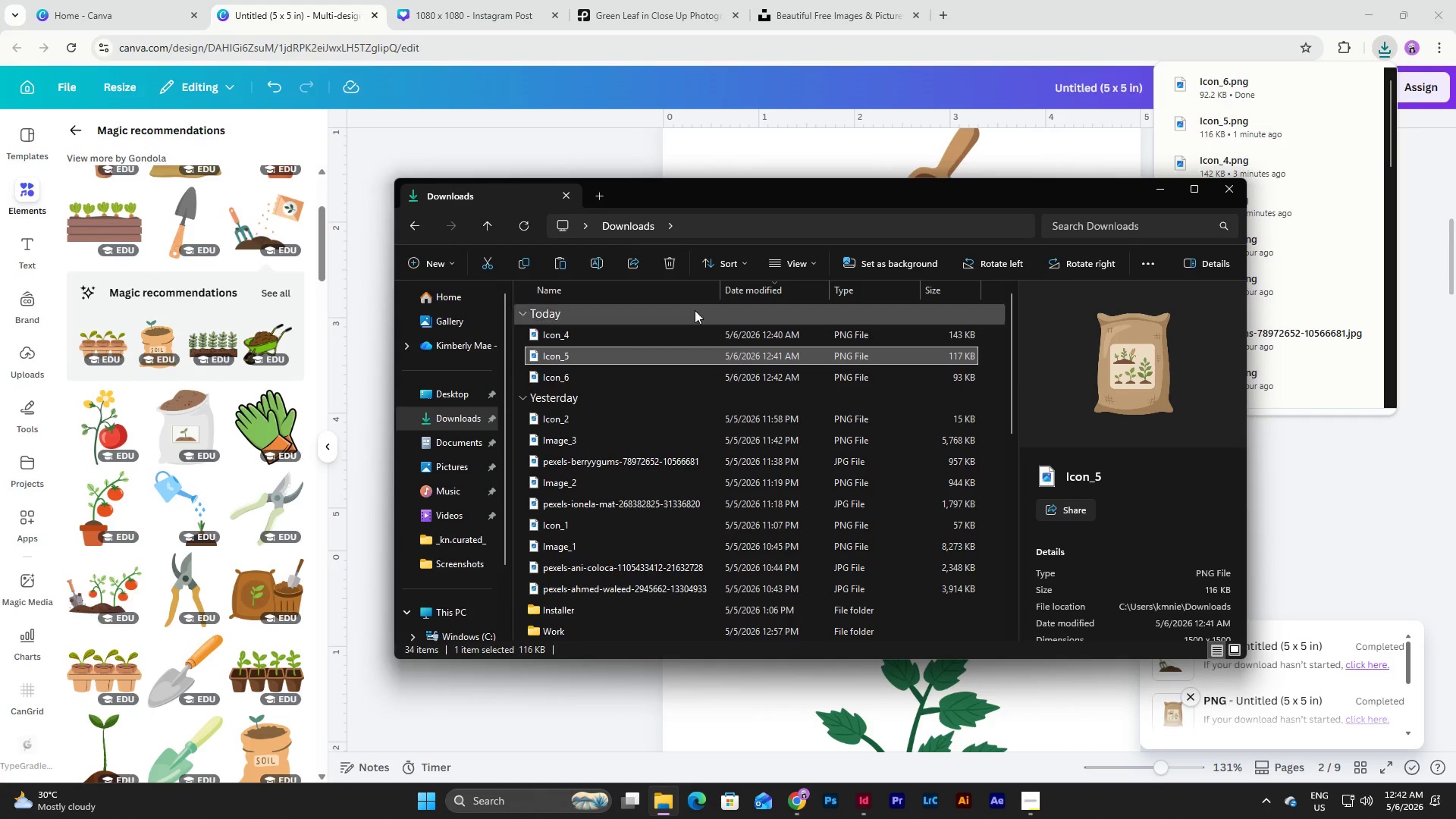 
left_click([622, 383])
 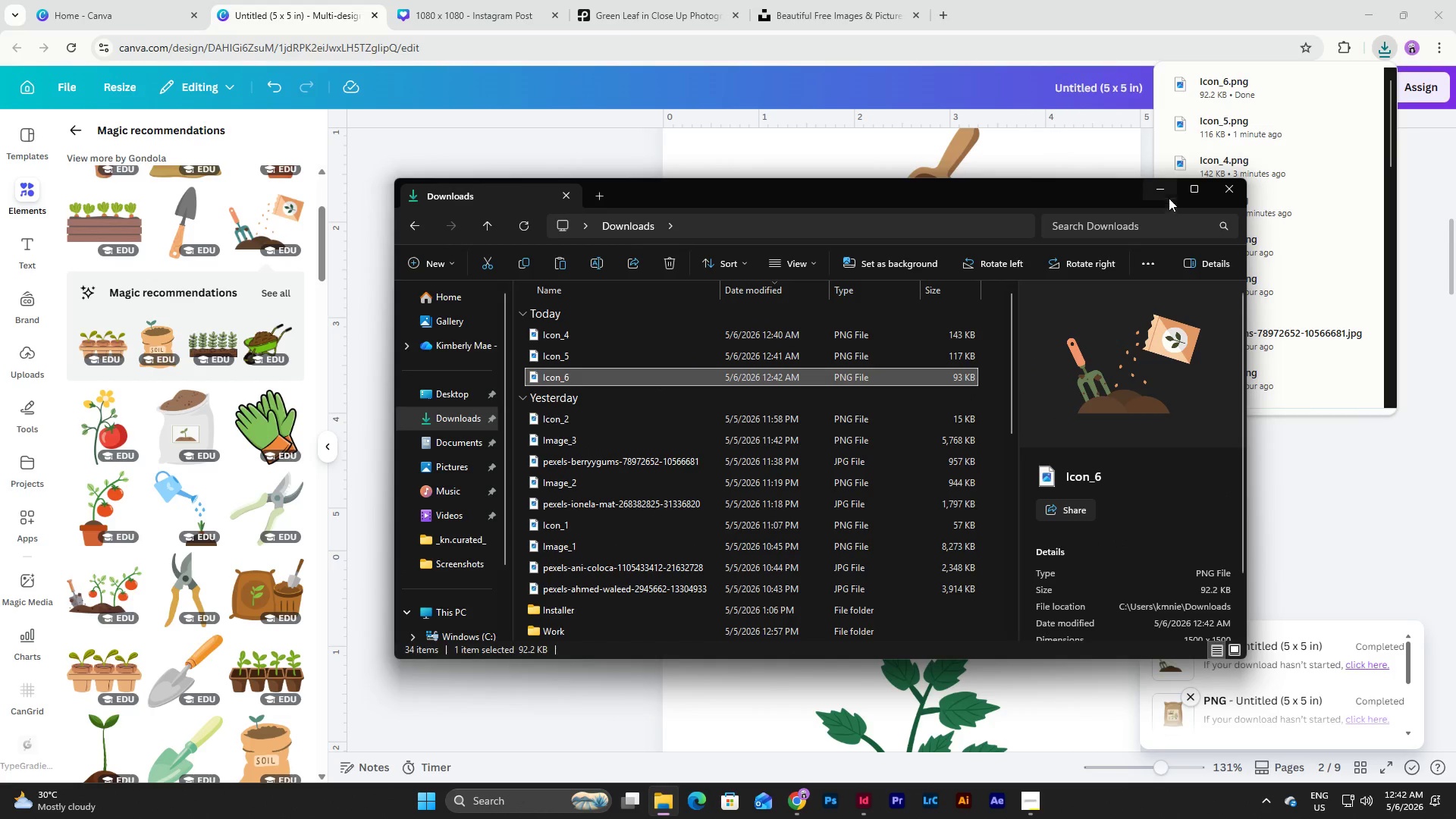 
left_click([1159, 187])
 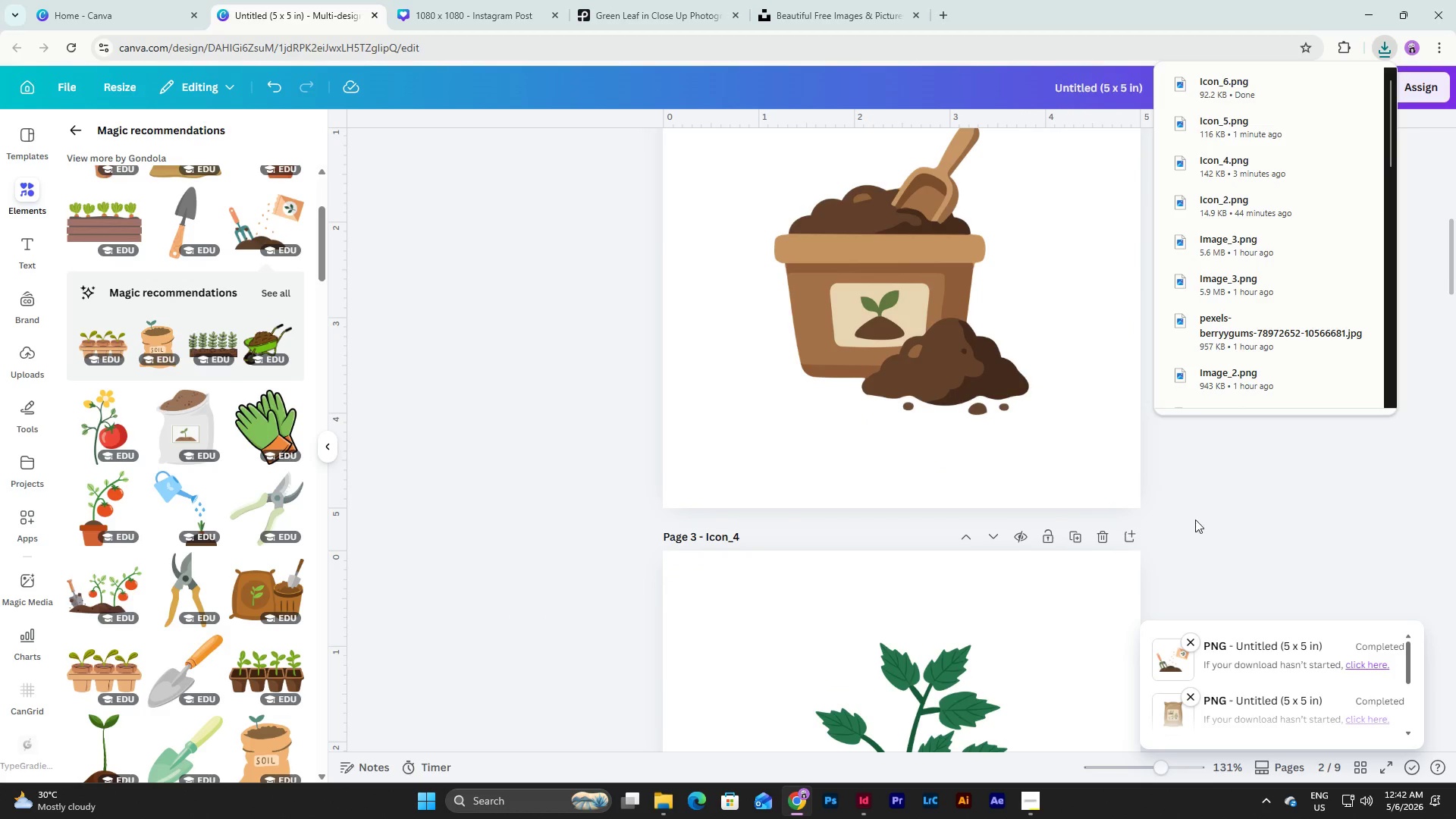 
left_click([1233, 514])
 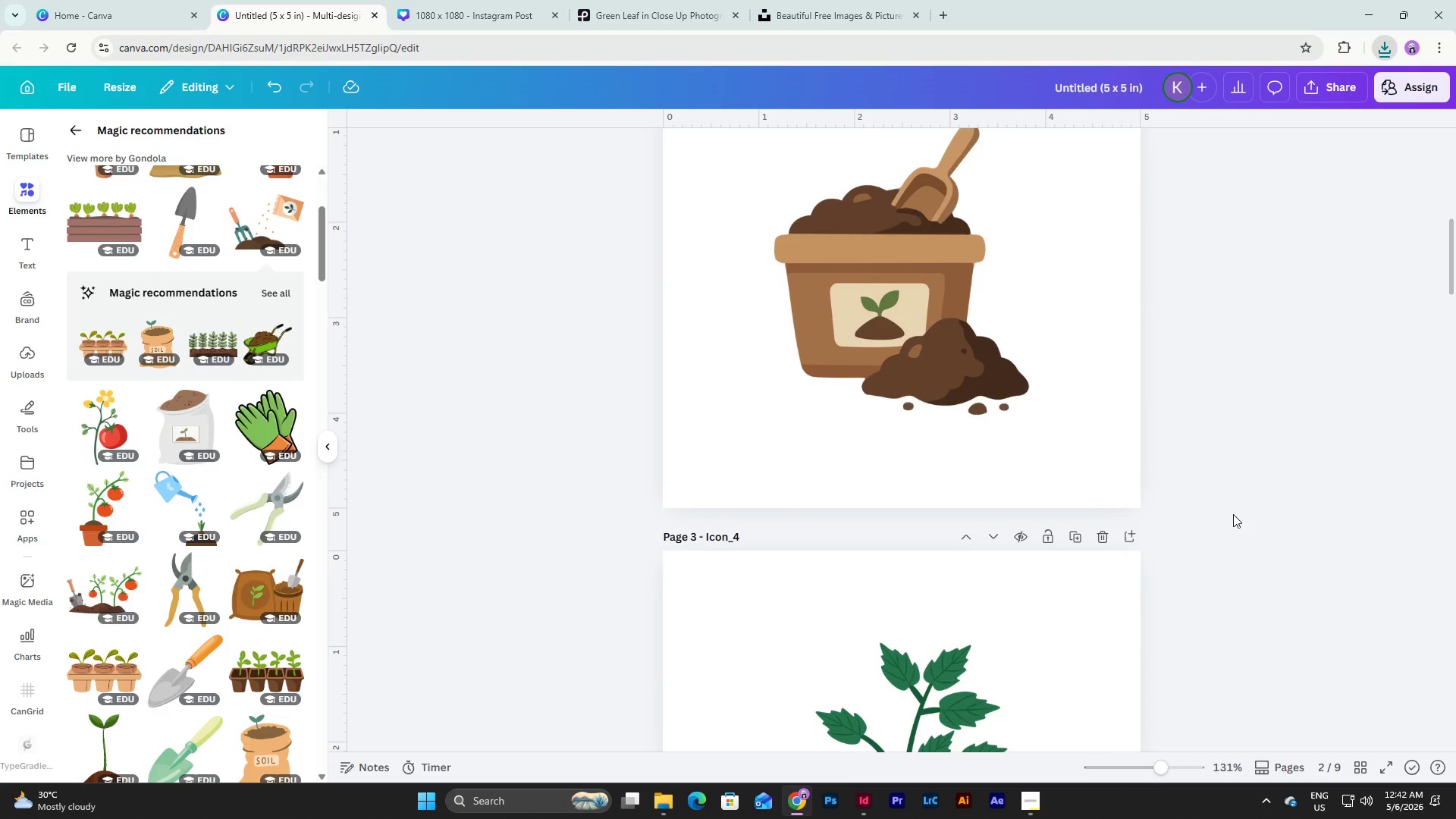 
scroll: coordinate [1233, 513], scroll_direction: up, amount: 5.0
 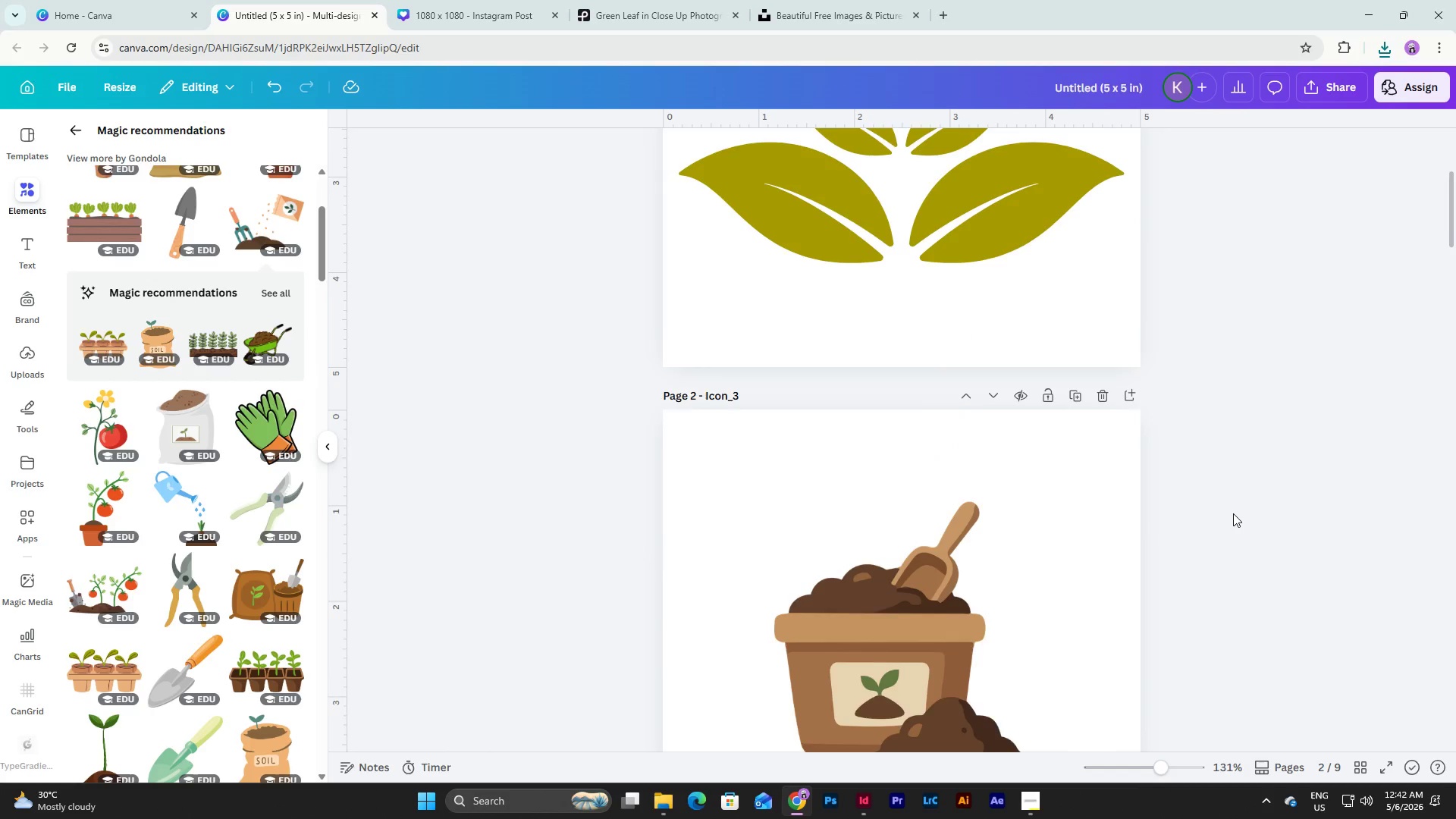 
scroll: coordinate [1233, 513], scroll_direction: down, amount: 4.0
 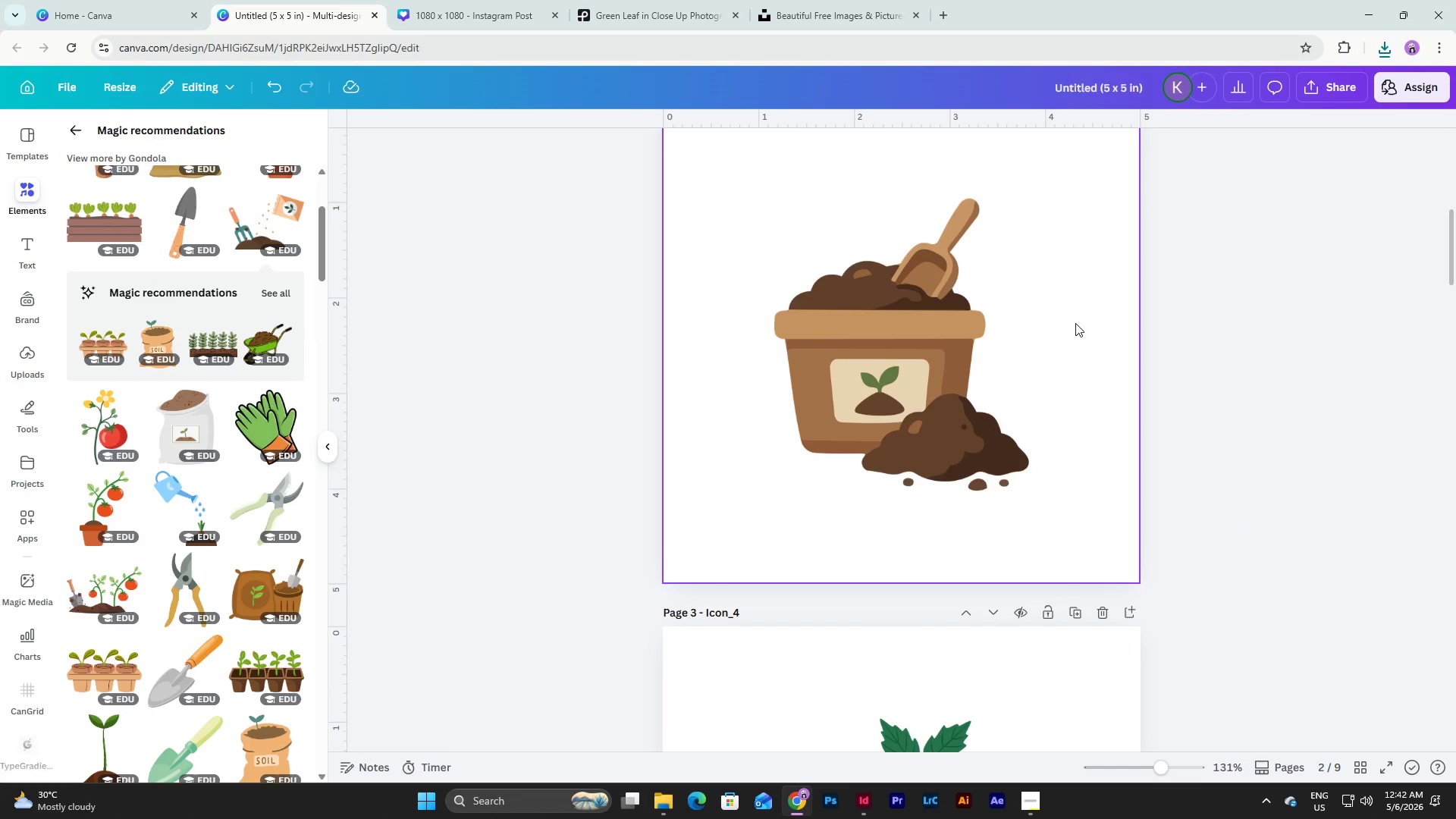 
left_click([1075, 320])
 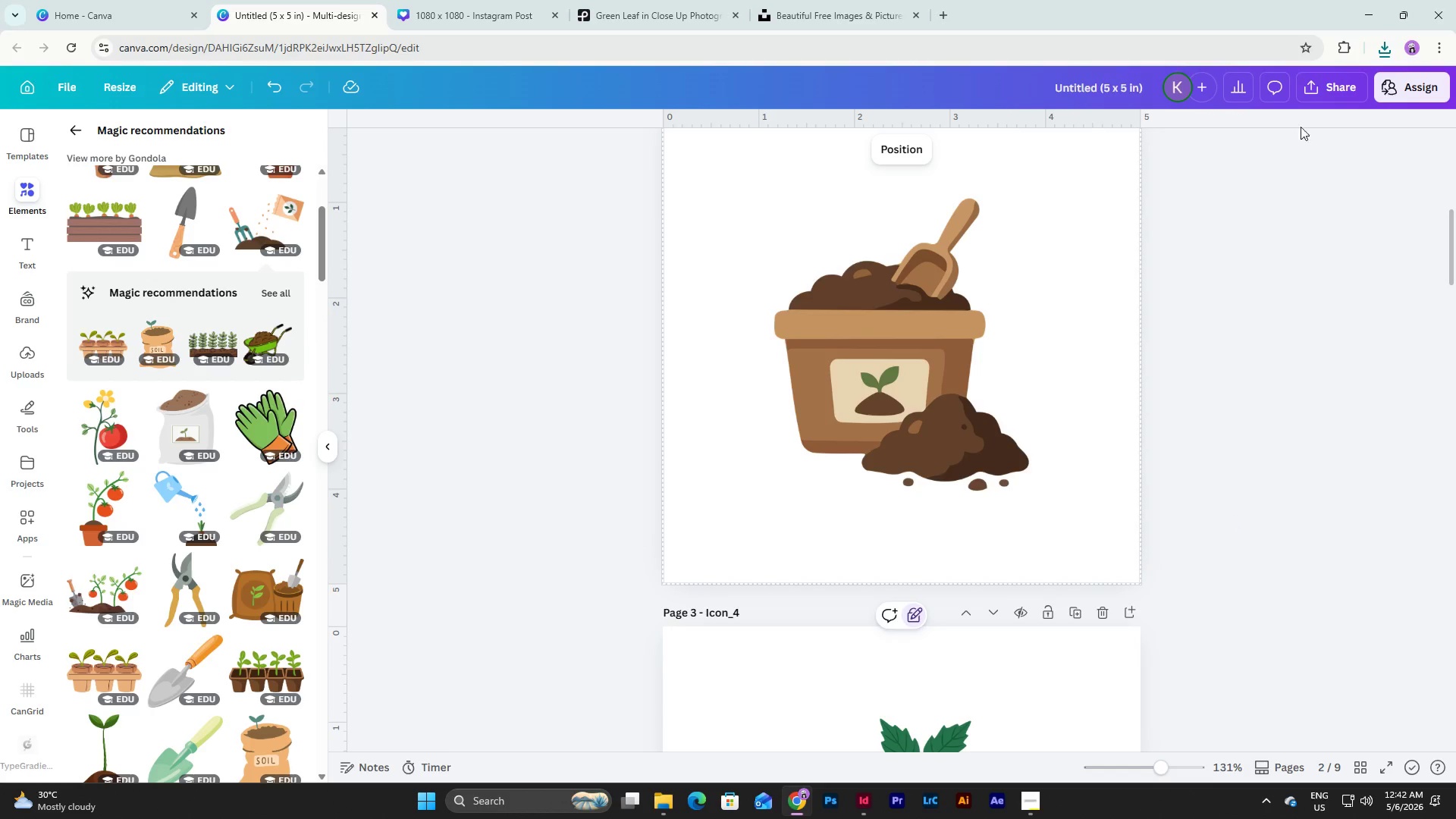 
left_click([1329, 87])
 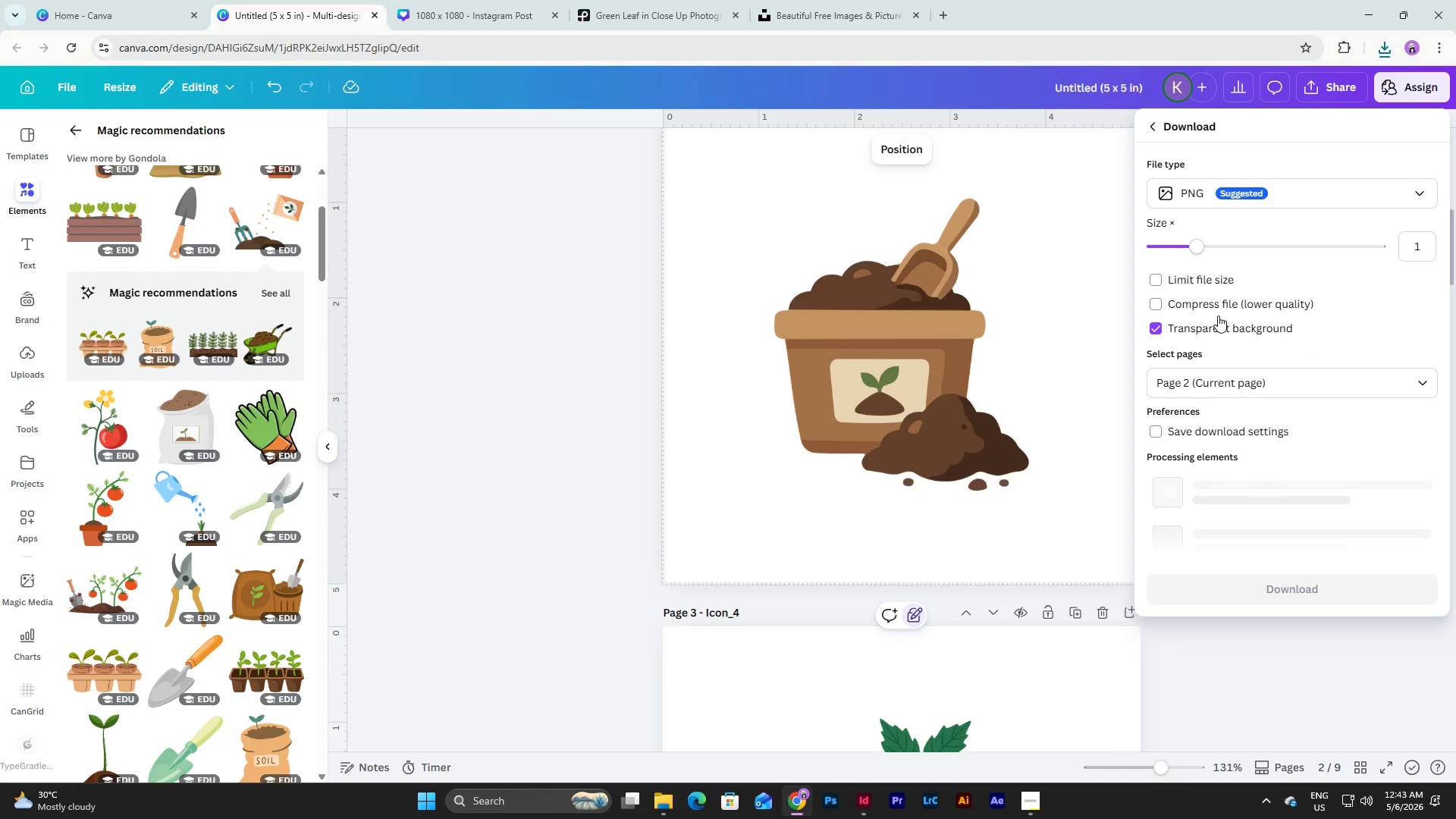 
left_click([1429, 378])
 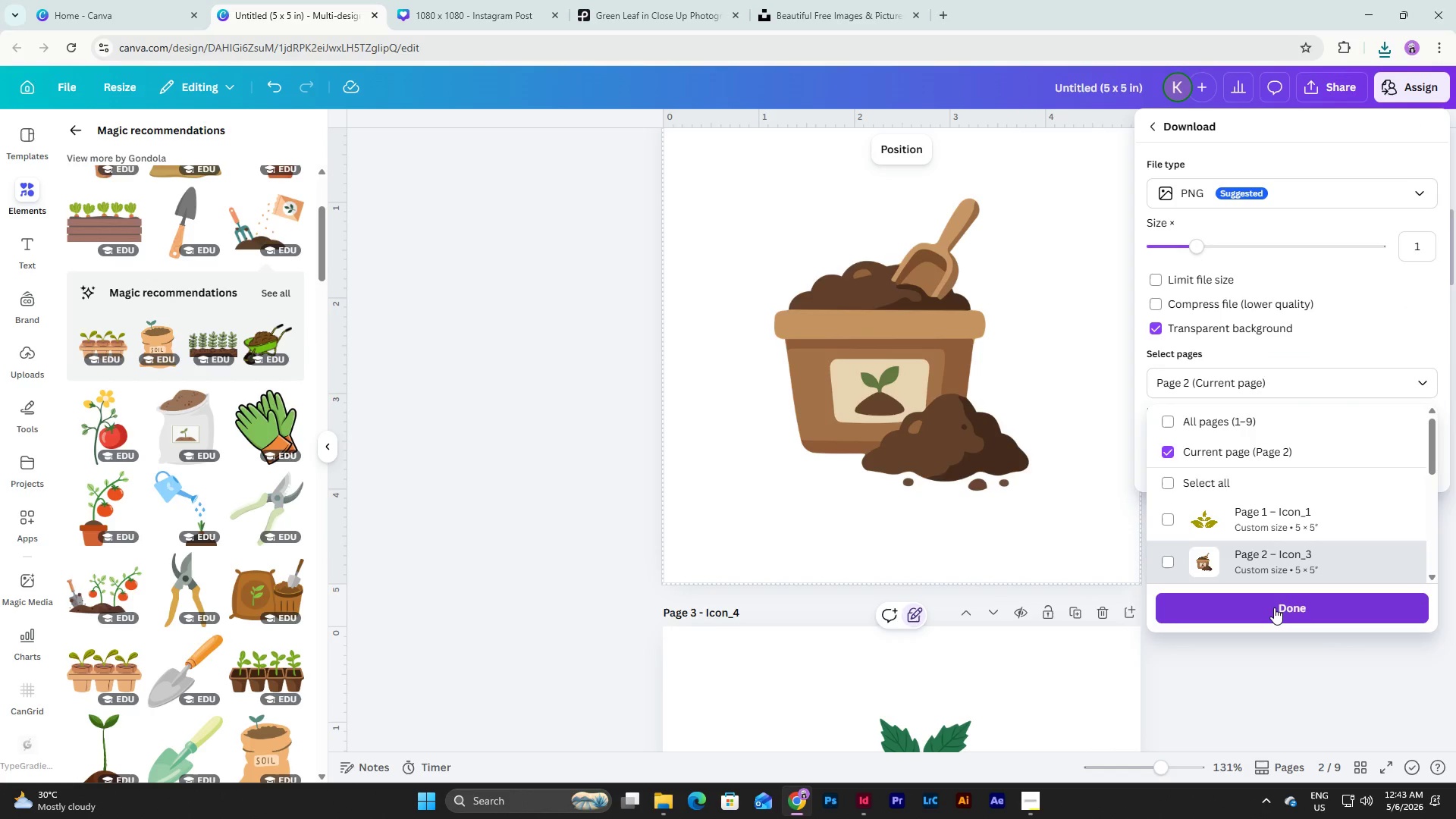 
left_click([1276, 460])
 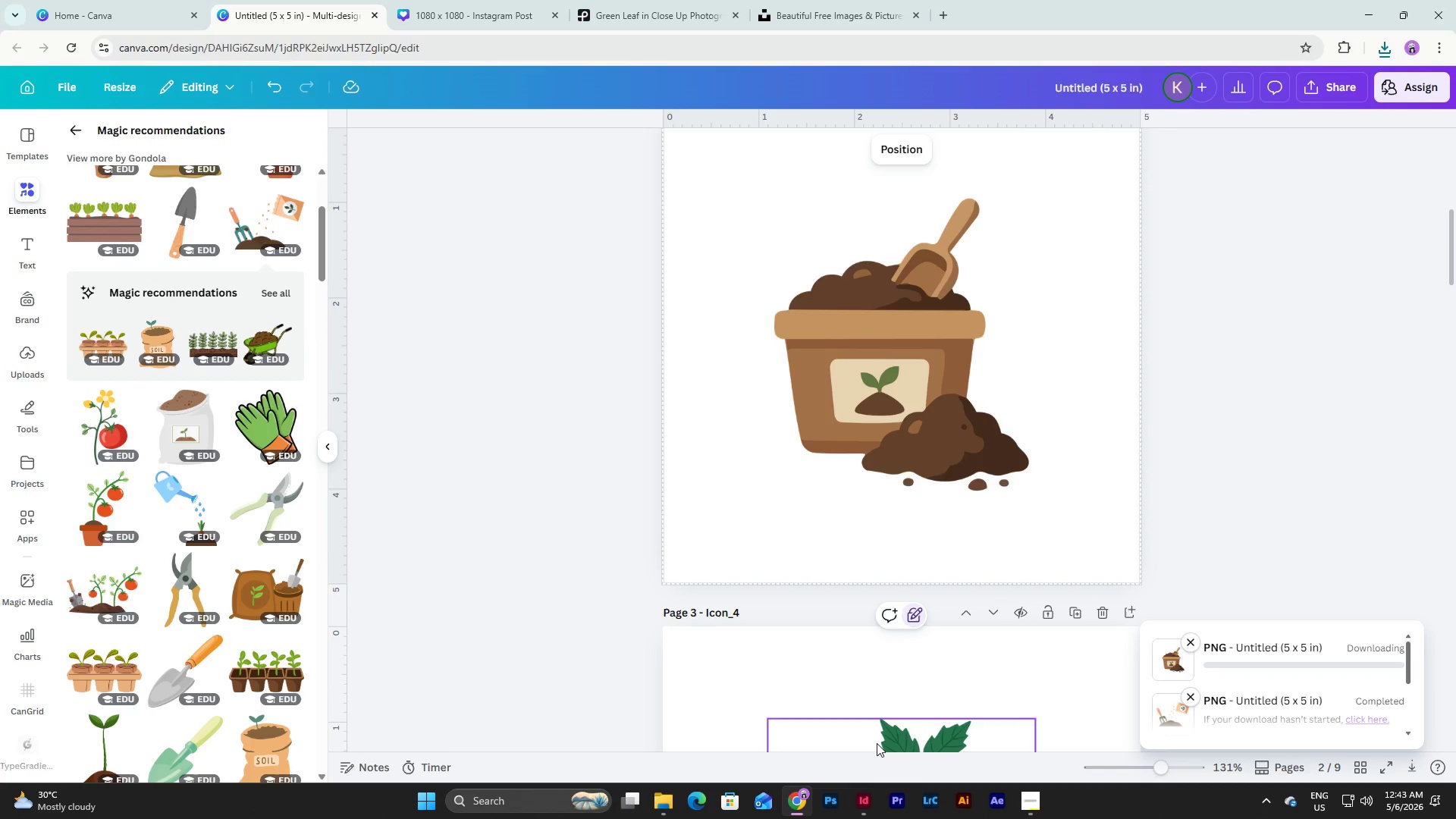 
left_click([865, 814])
 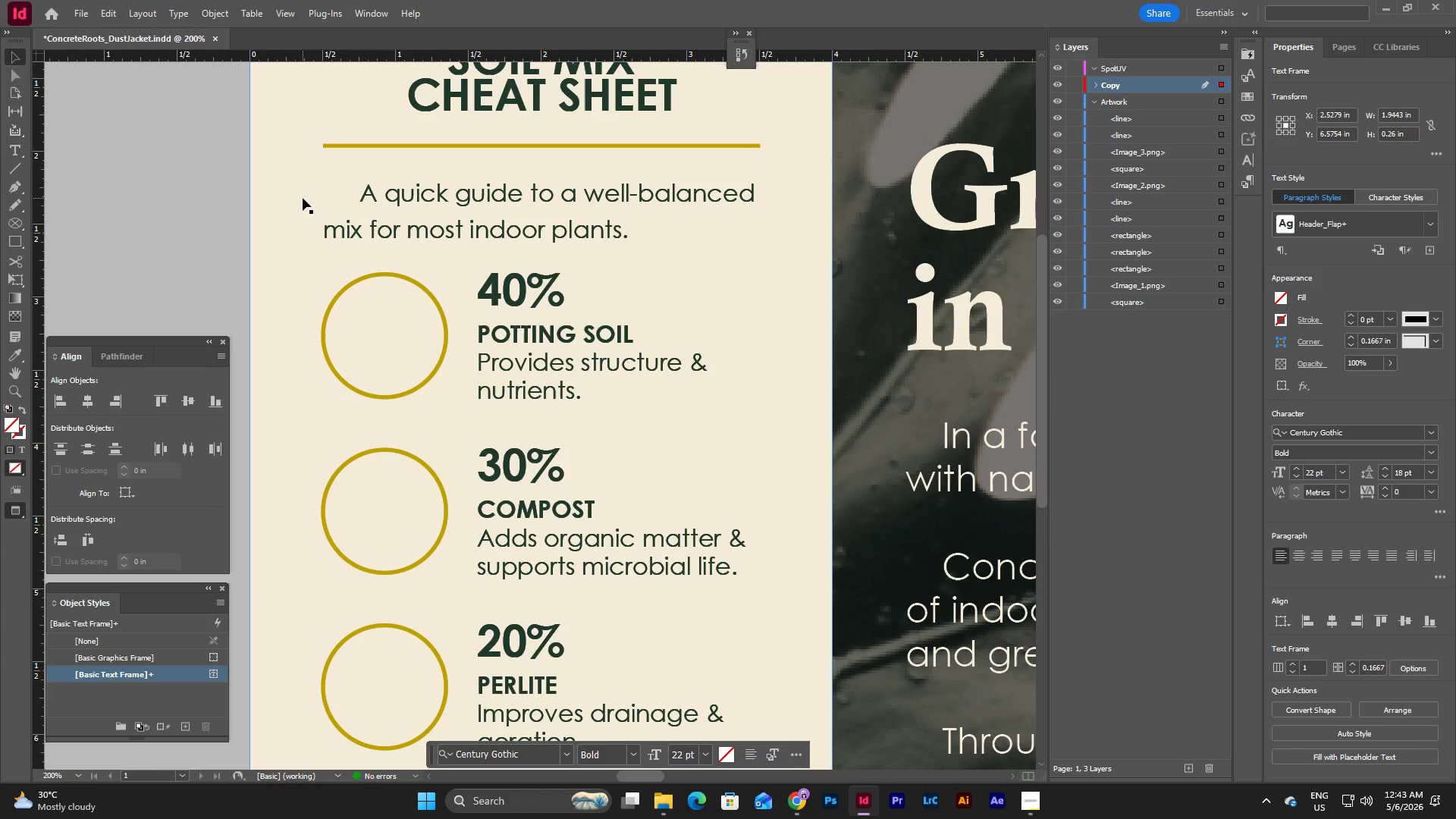 
left_click([83, 7])
 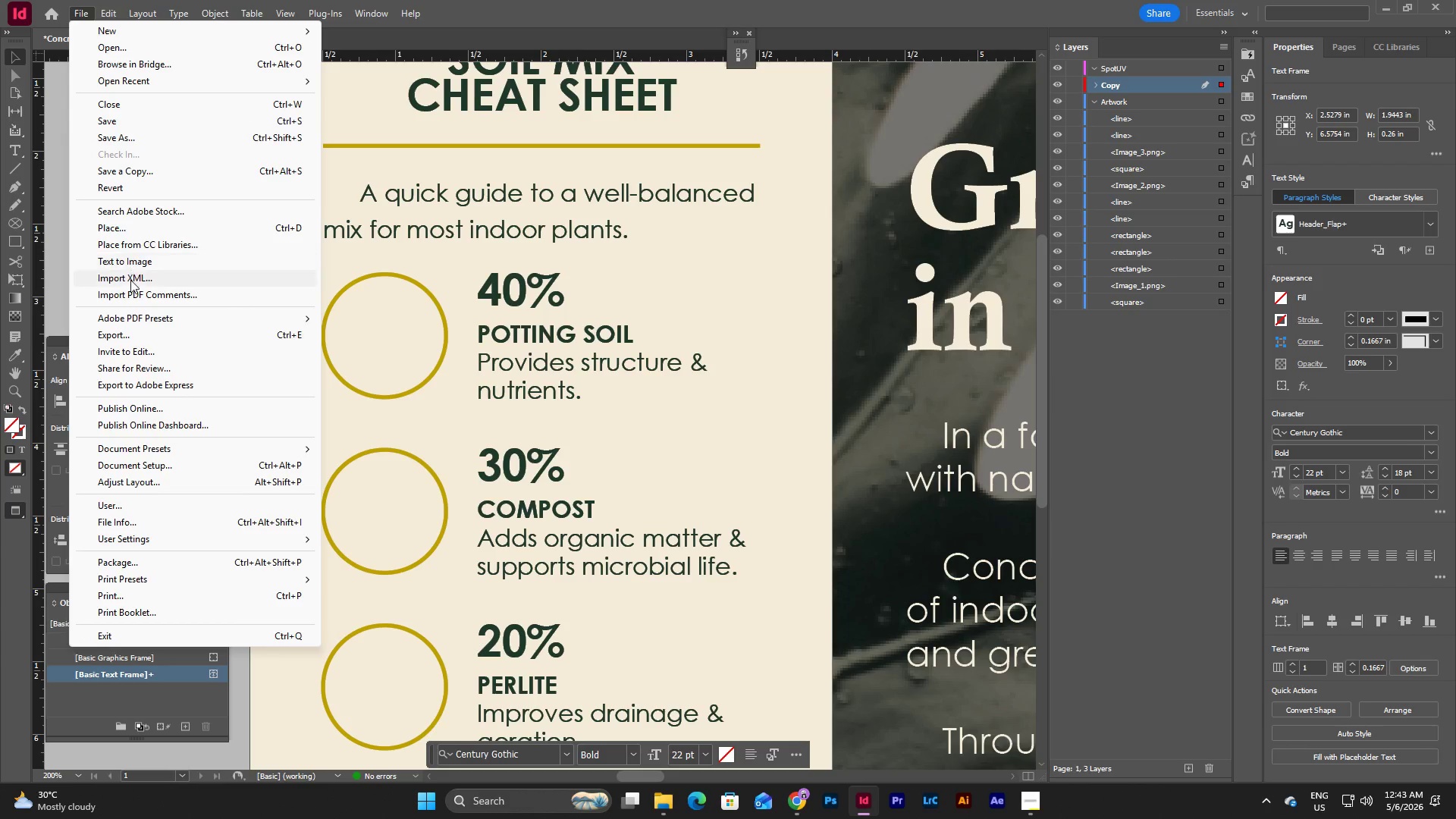 
left_click([130, 228])
 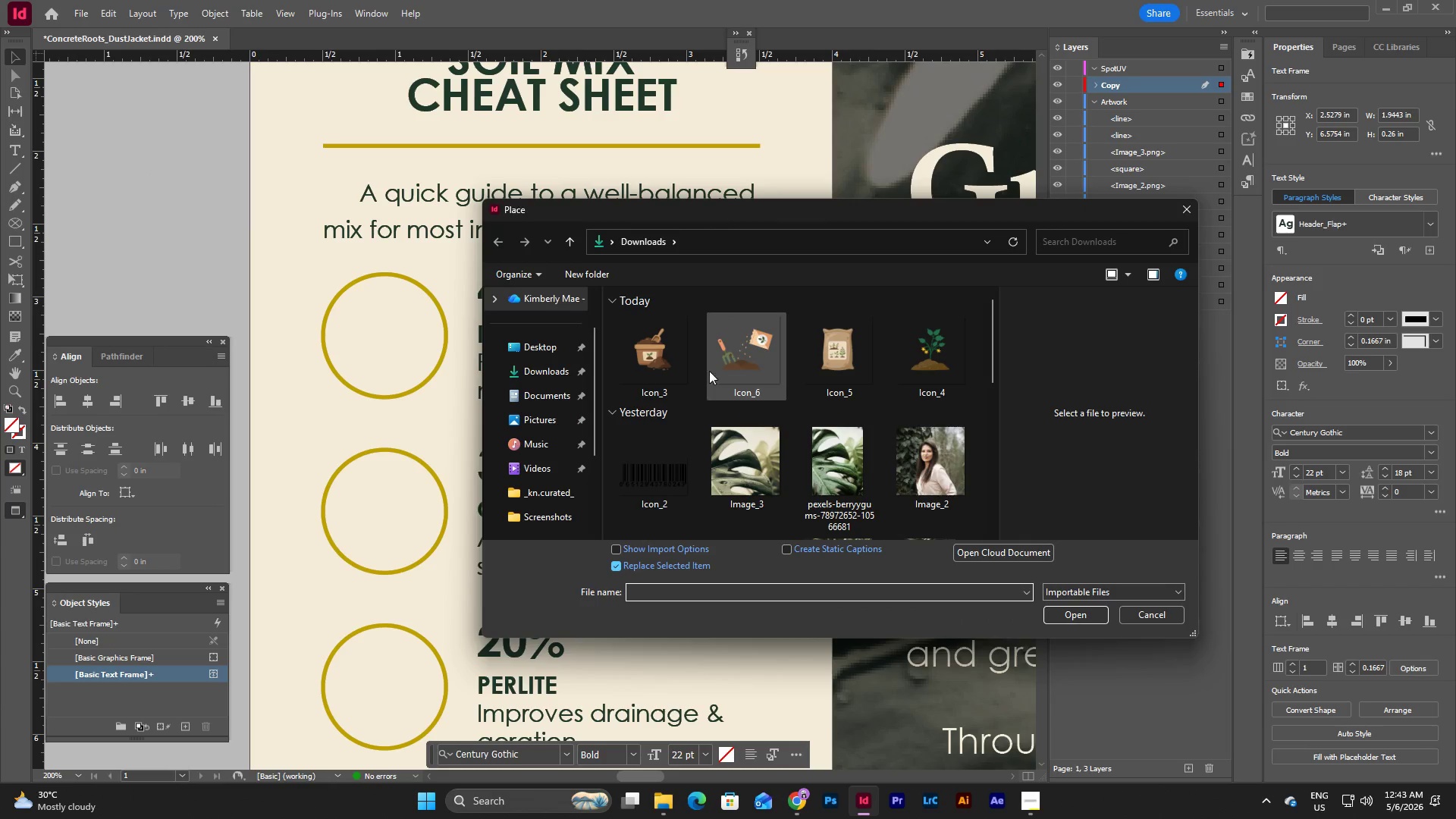 
left_click([658, 357])
 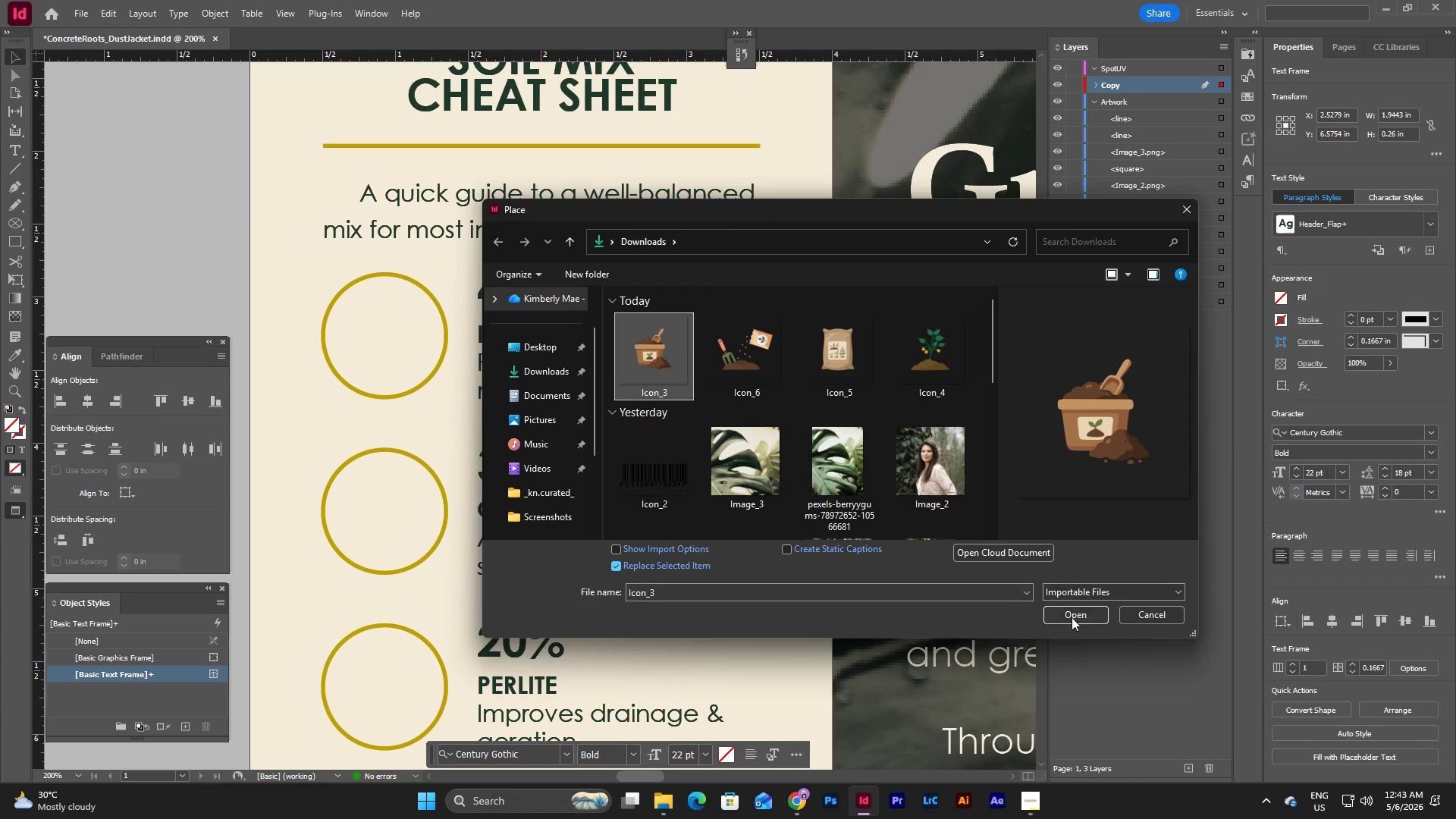 
left_click([1072, 616])
 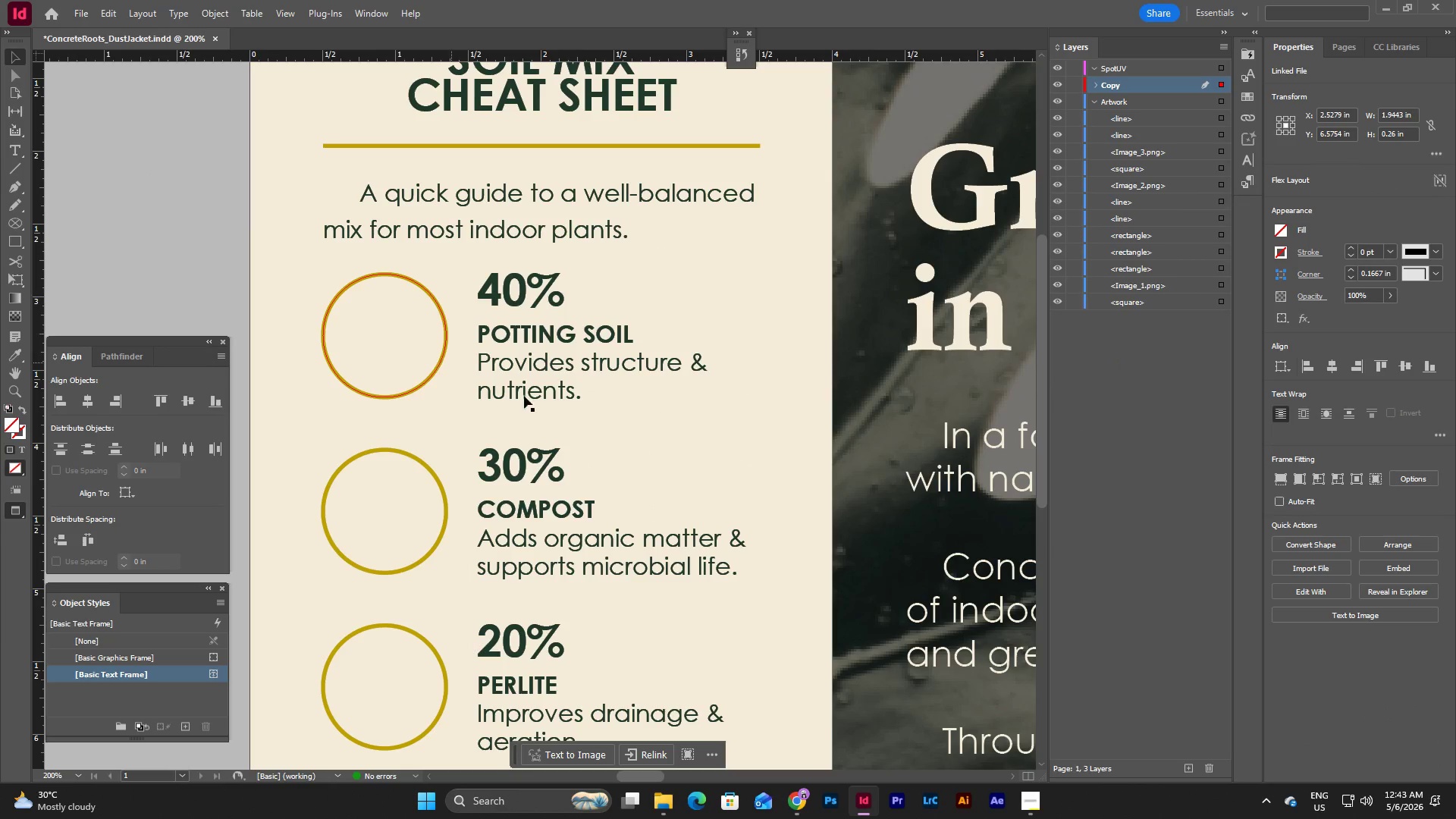 
scroll: coordinate [739, 464], scroll_direction: down, amount: 3.0
 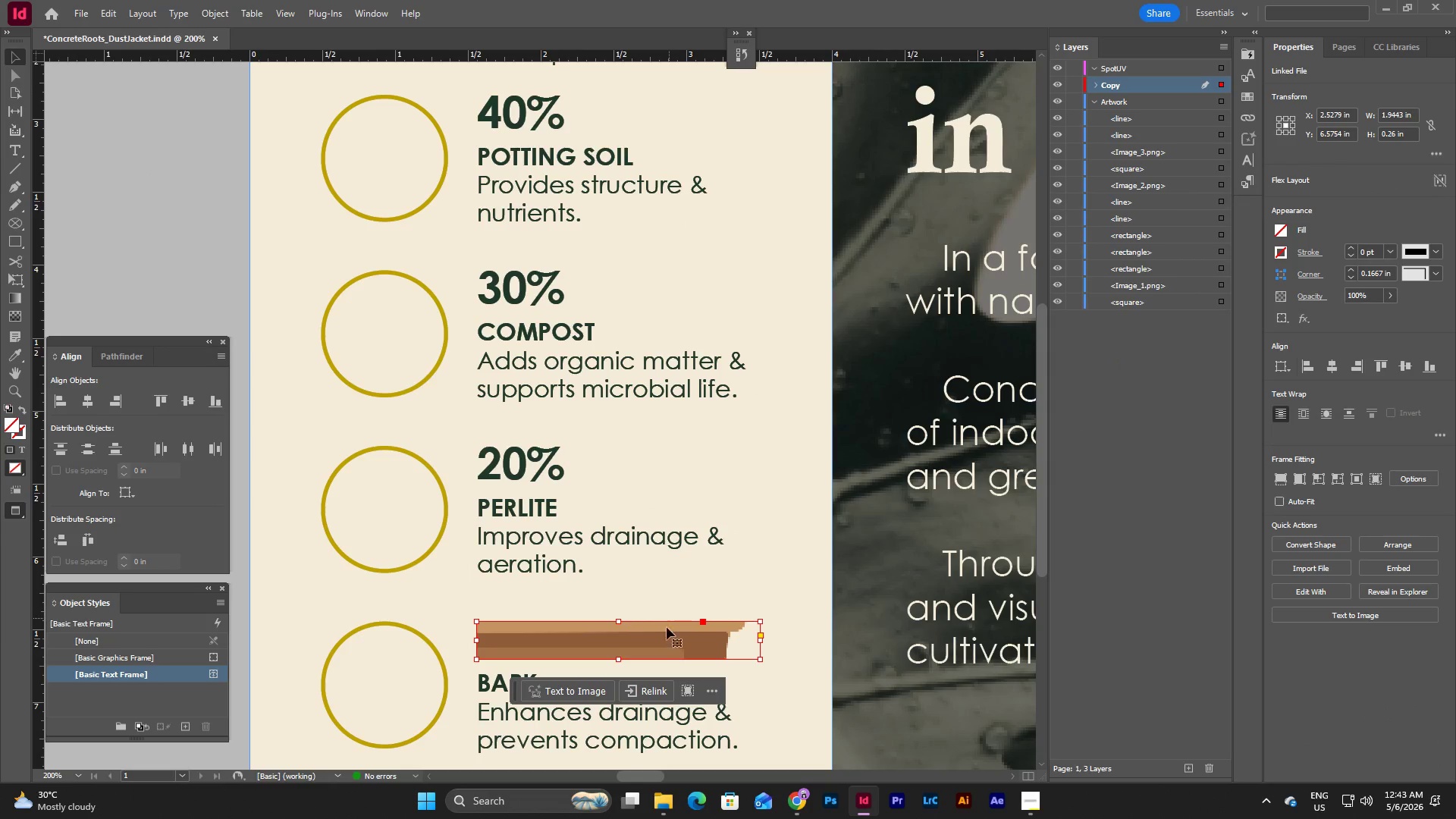 
left_click_drag(start_coordinate=[662, 639], to_coordinate=[661, 583])
 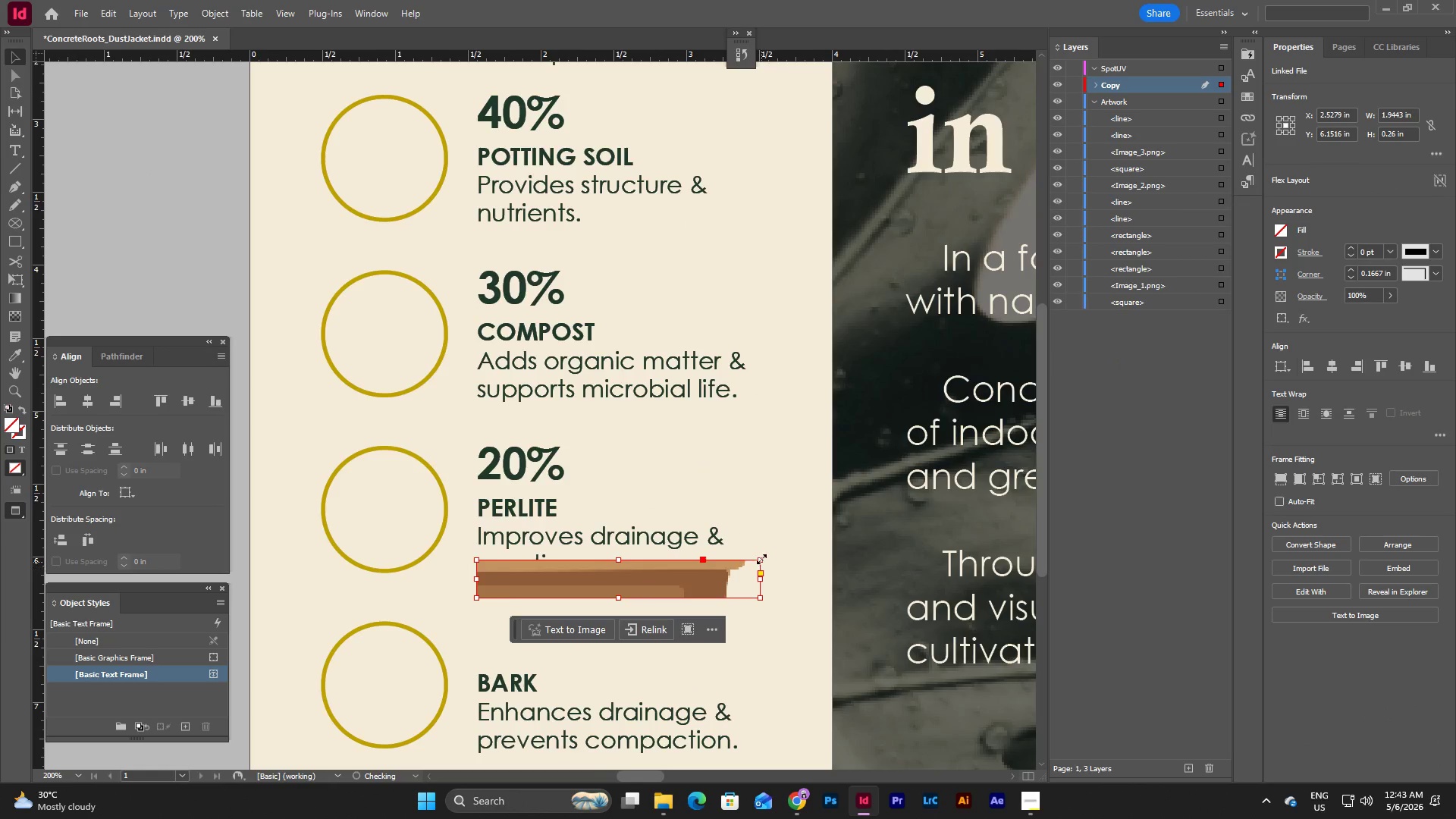 
scroll: coordinate [761, 559], scroll_direction: down, amount: 4.0
 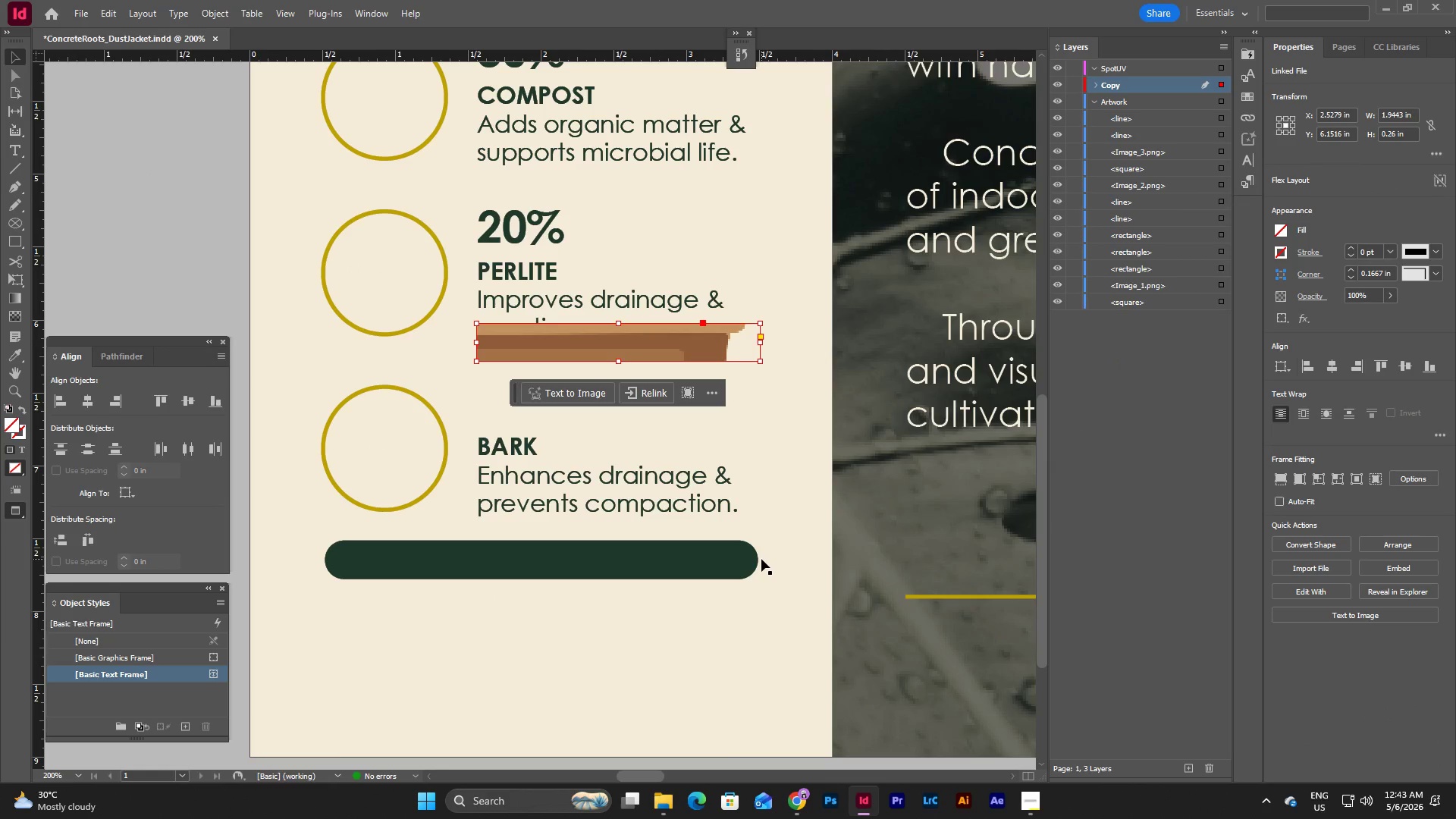 
key(Control+Z)
 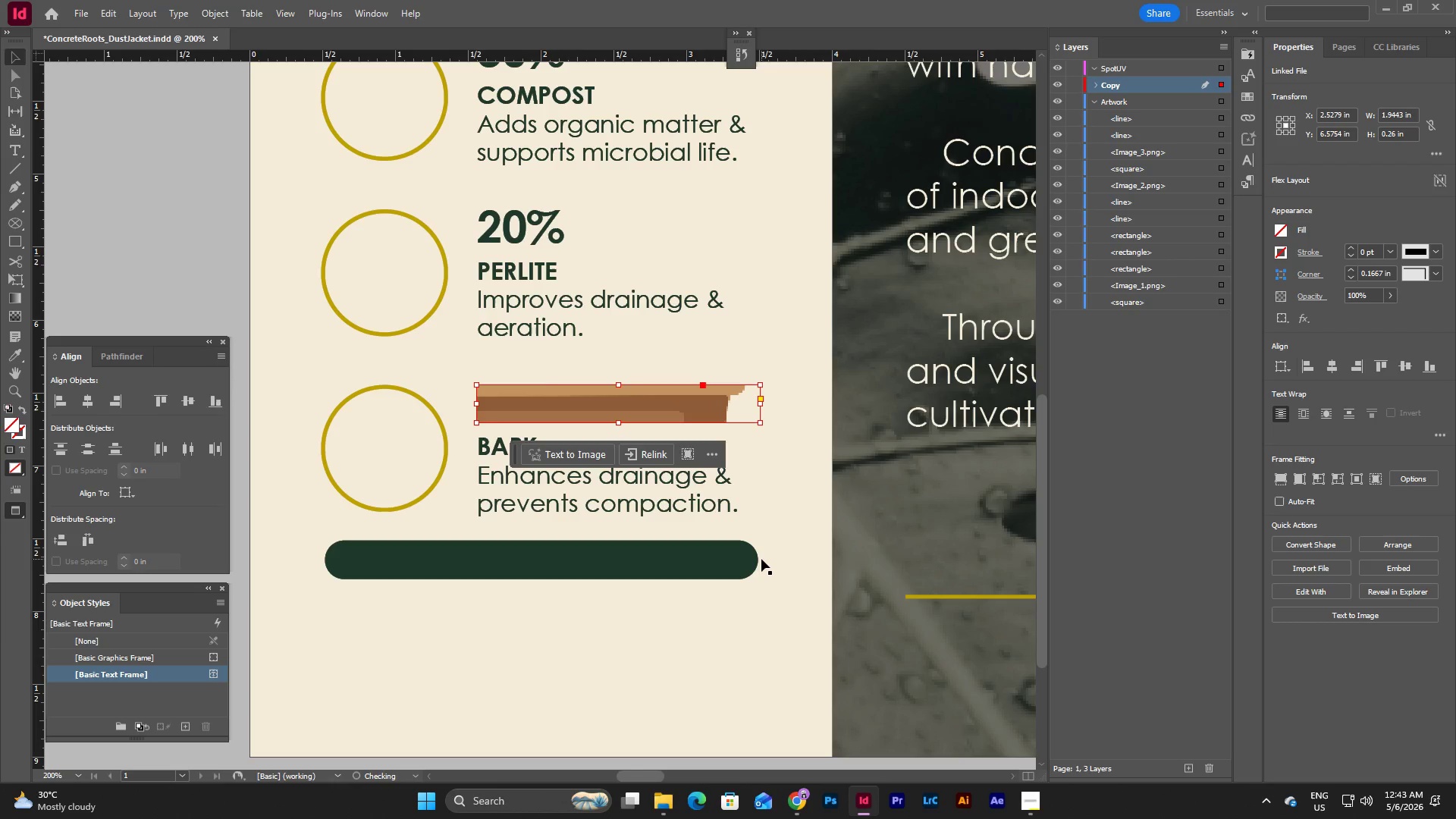 
key(Control+Z)
 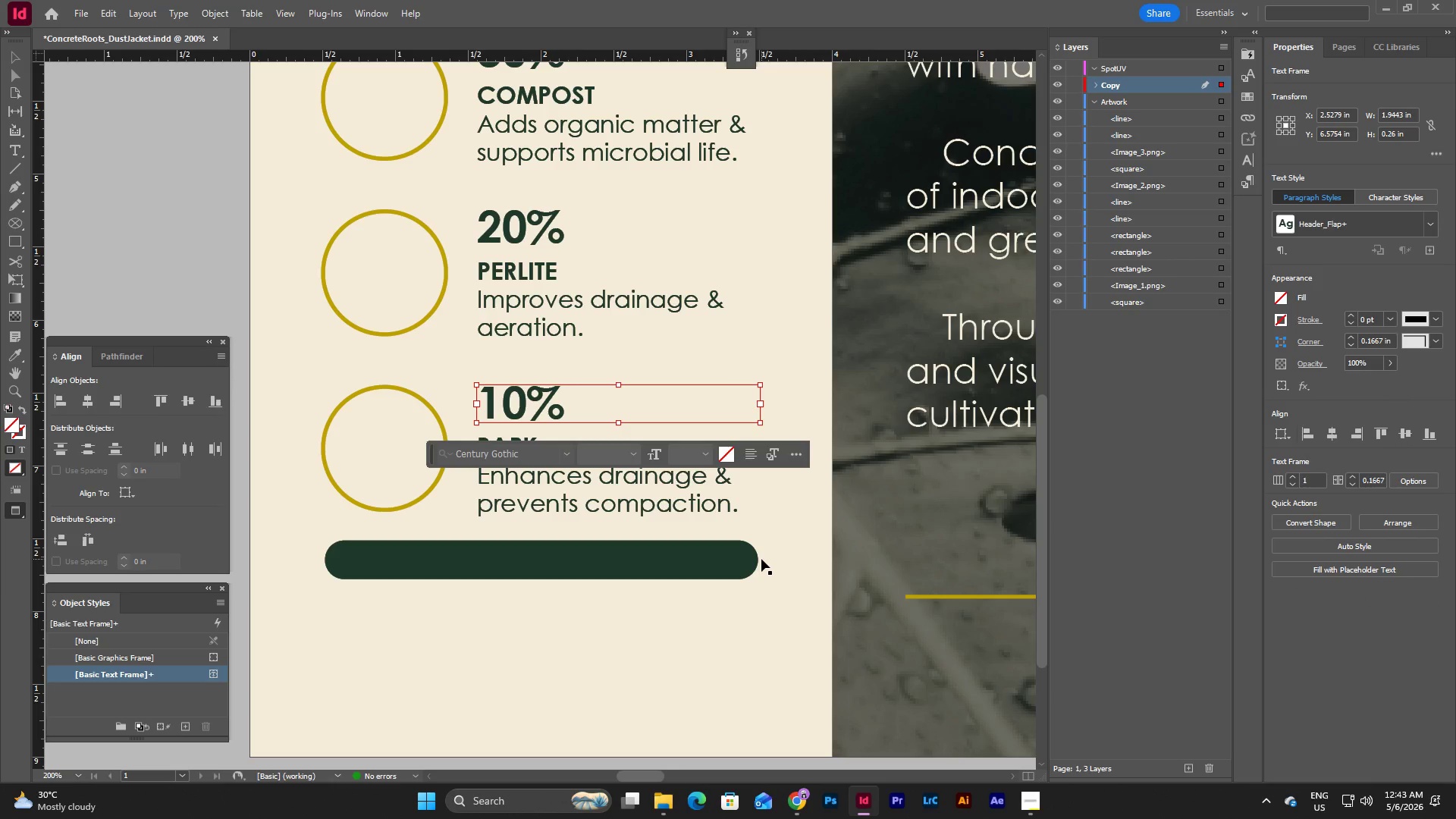 
key(Control+Z)
 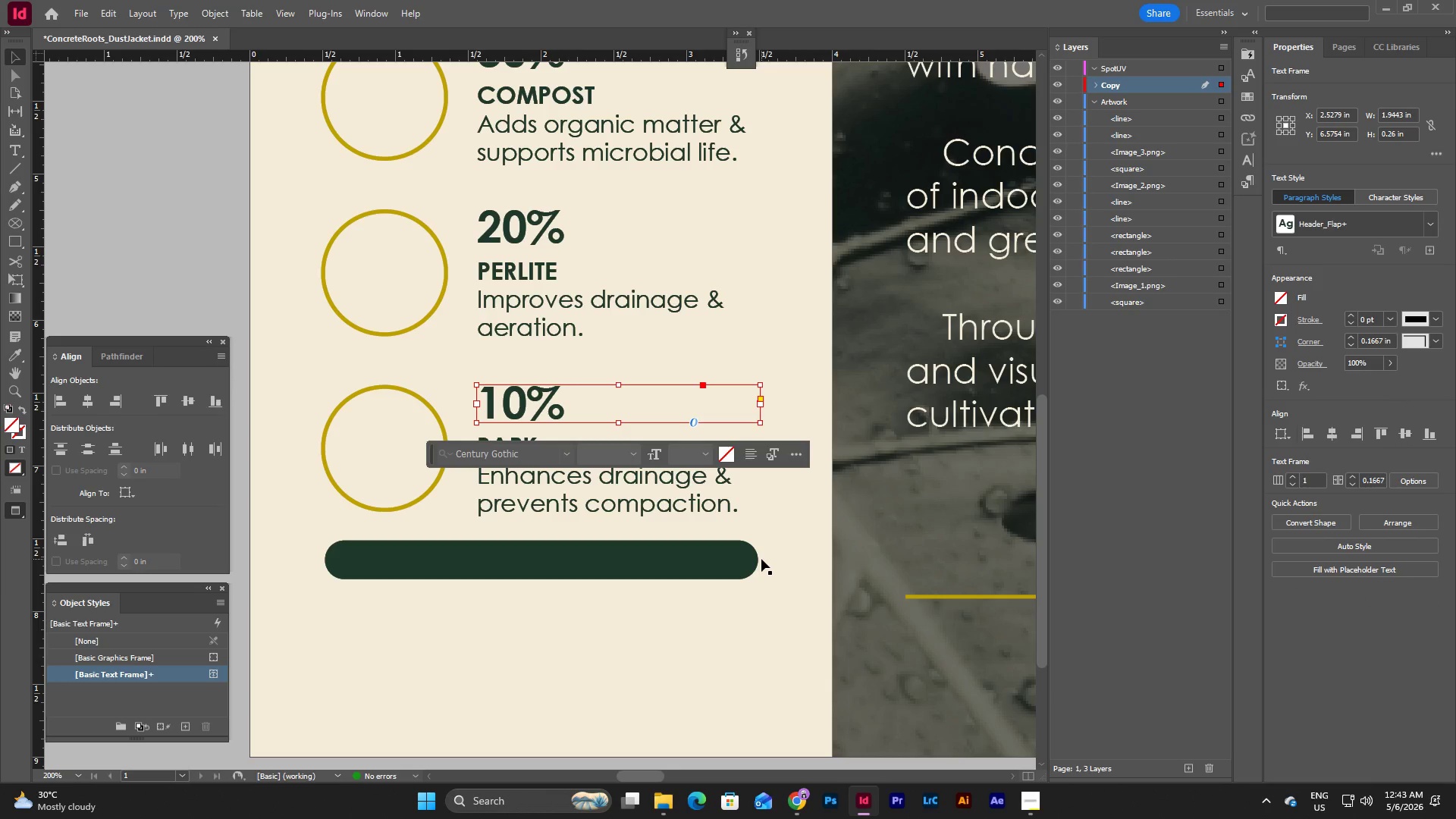 
key(Control+Z)
 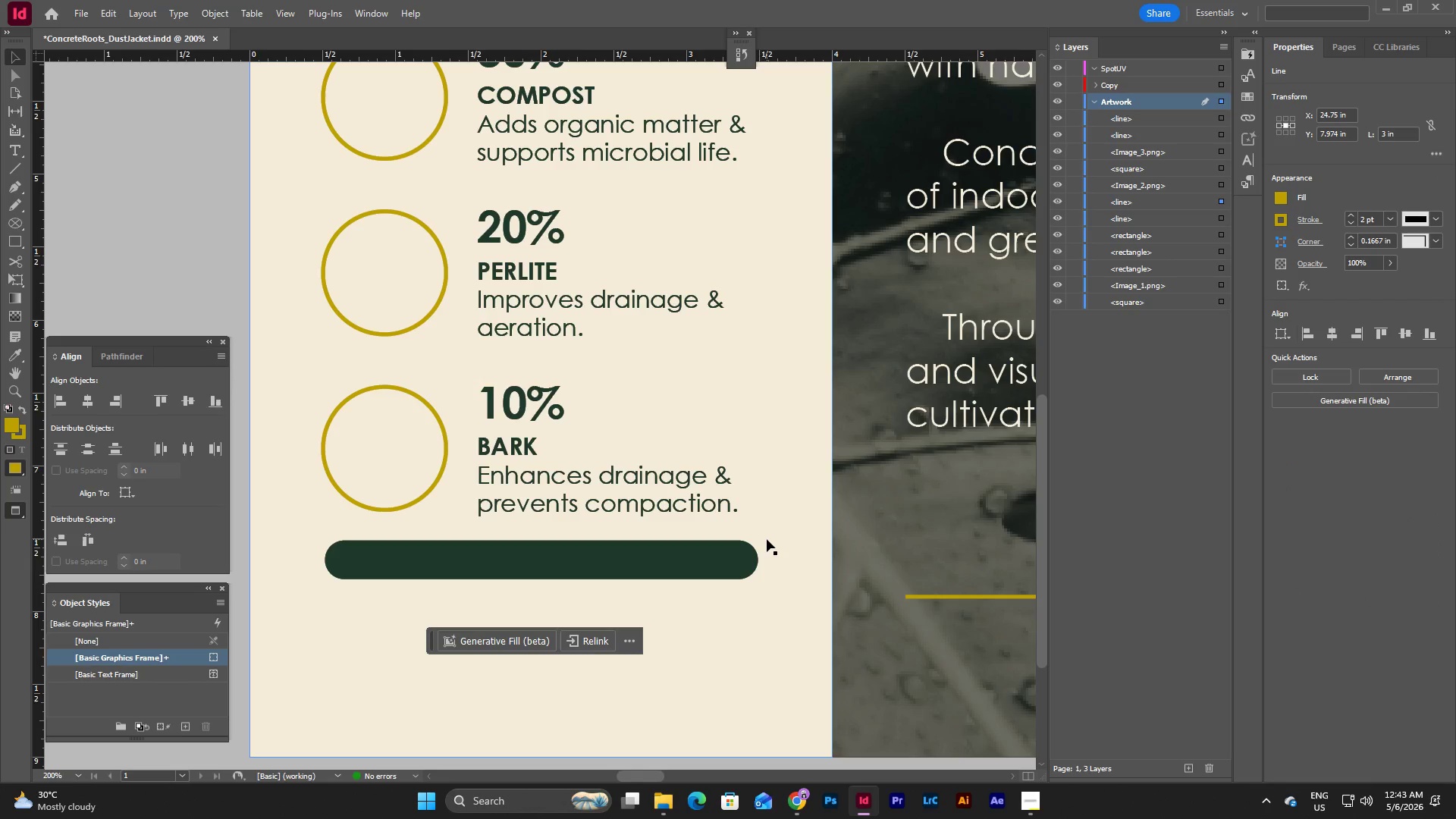 
scroll: coordinate [753, 554], scroll_direction: up, amount: 3.0
 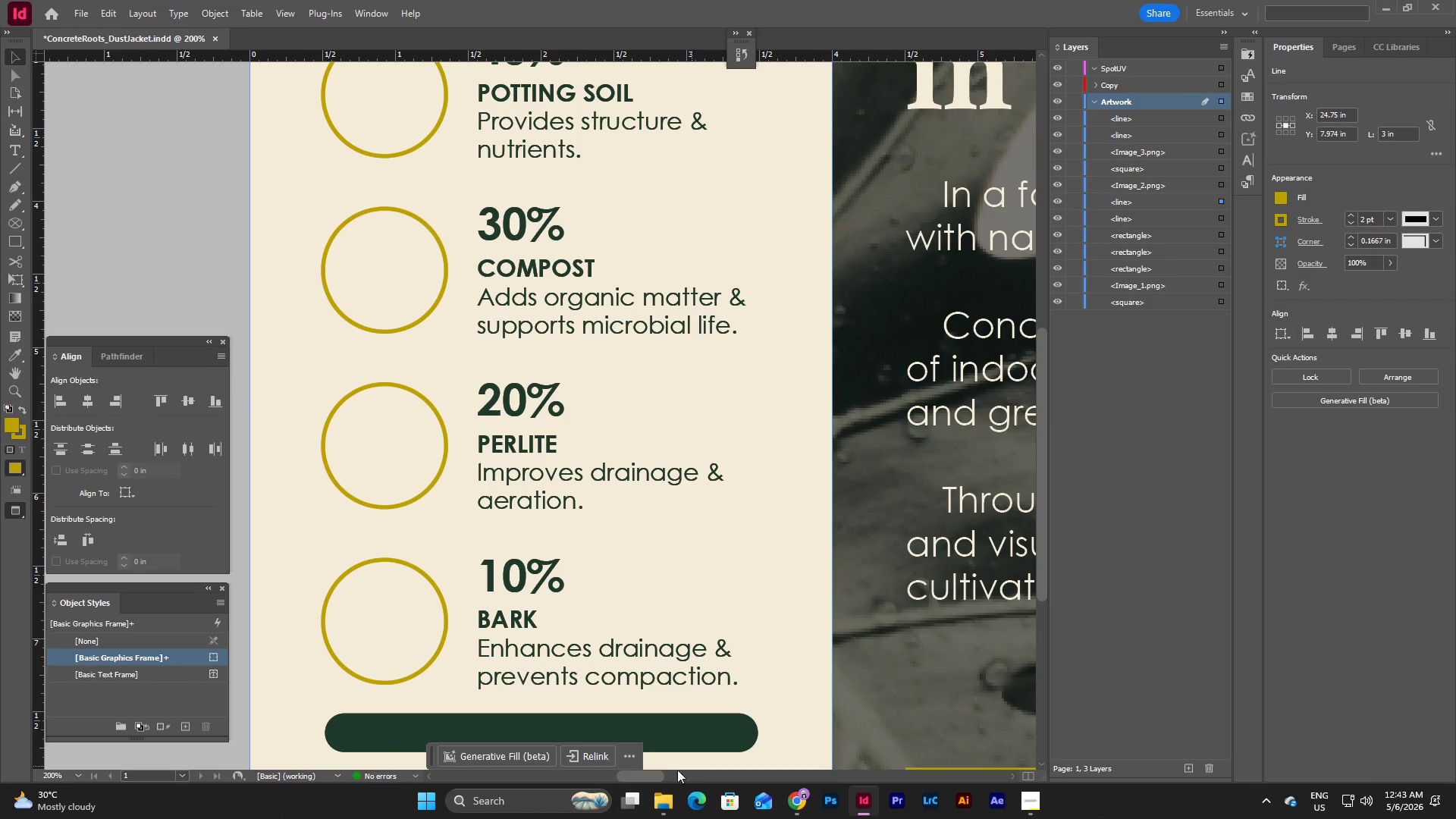 
left_click_drag(start_coordinate=[661, 777], to_coordinate=[827, 748])
 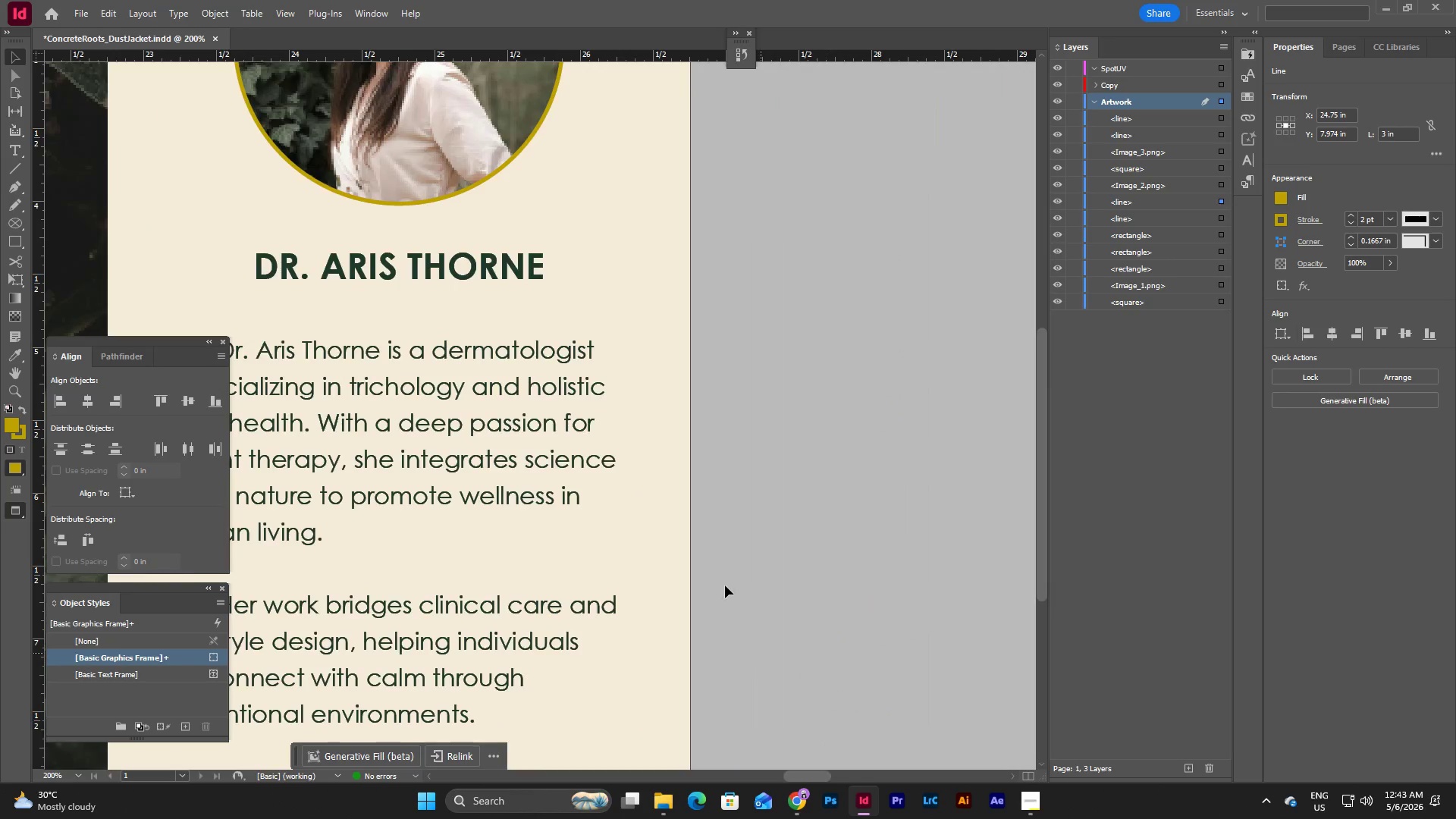 
scroll: coordinate [722, 579], scroll_direction: down, amount: 5.0
 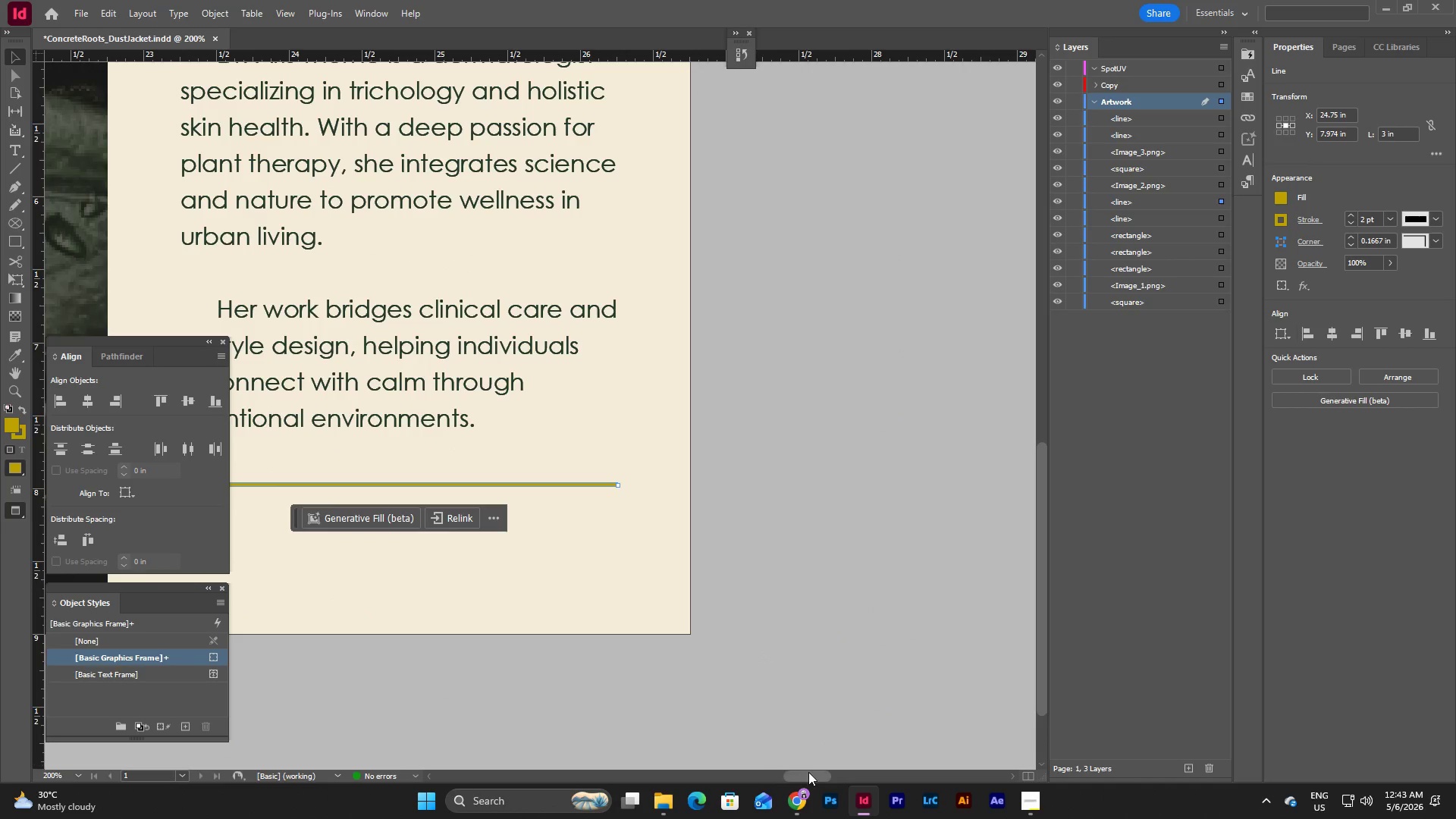 
left_click_drag(start_coordinate=[805, 772], to_coordinate=[771, 772])
 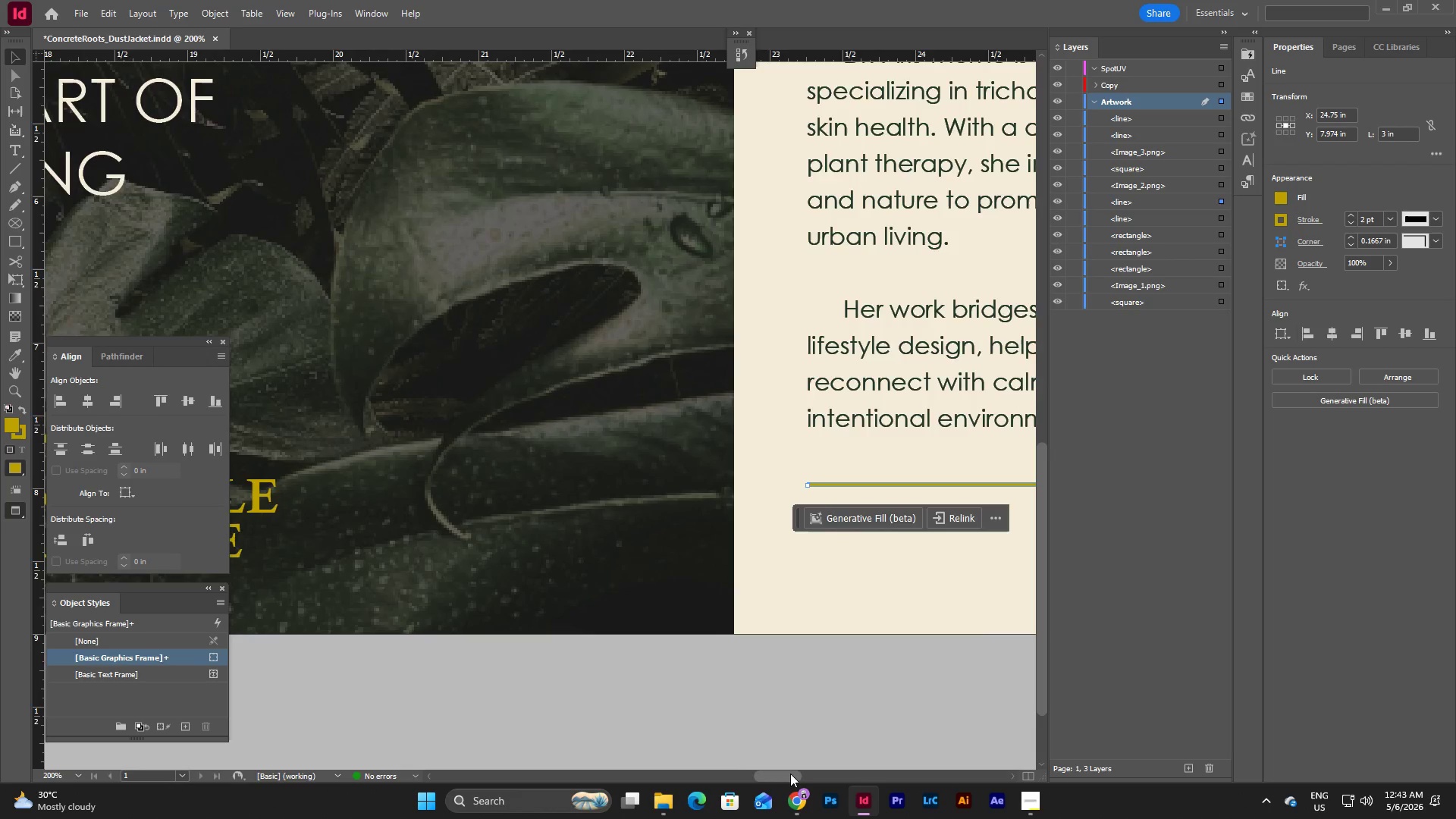 
left_click_drag(start_coordinate=[790, 774], to_coordinate=[801, 774])
 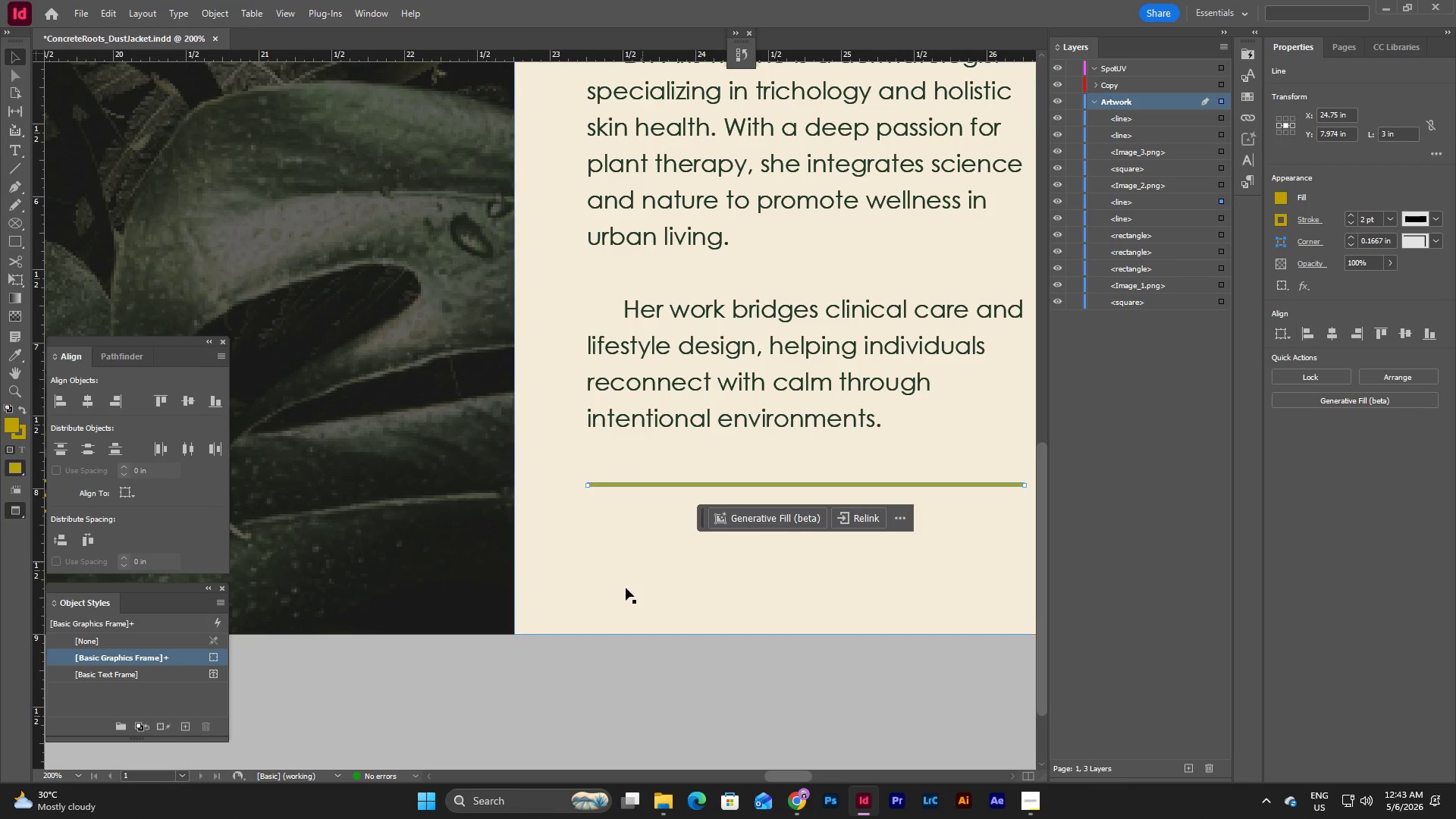 
left_click([626, 588])
 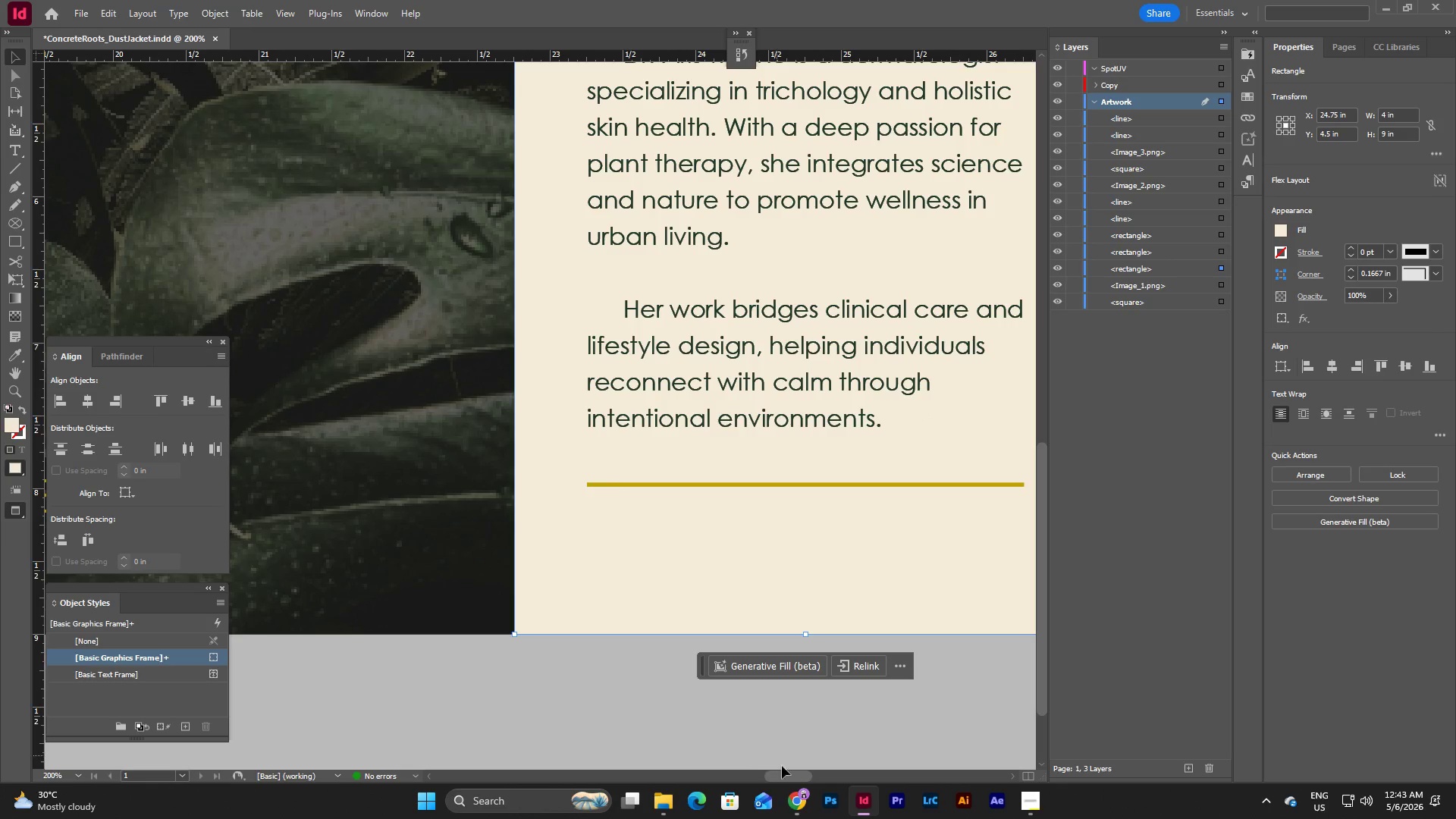 
left_click_drag(start_coordinate=[786, 774], to_coordinate=[626, 747])
 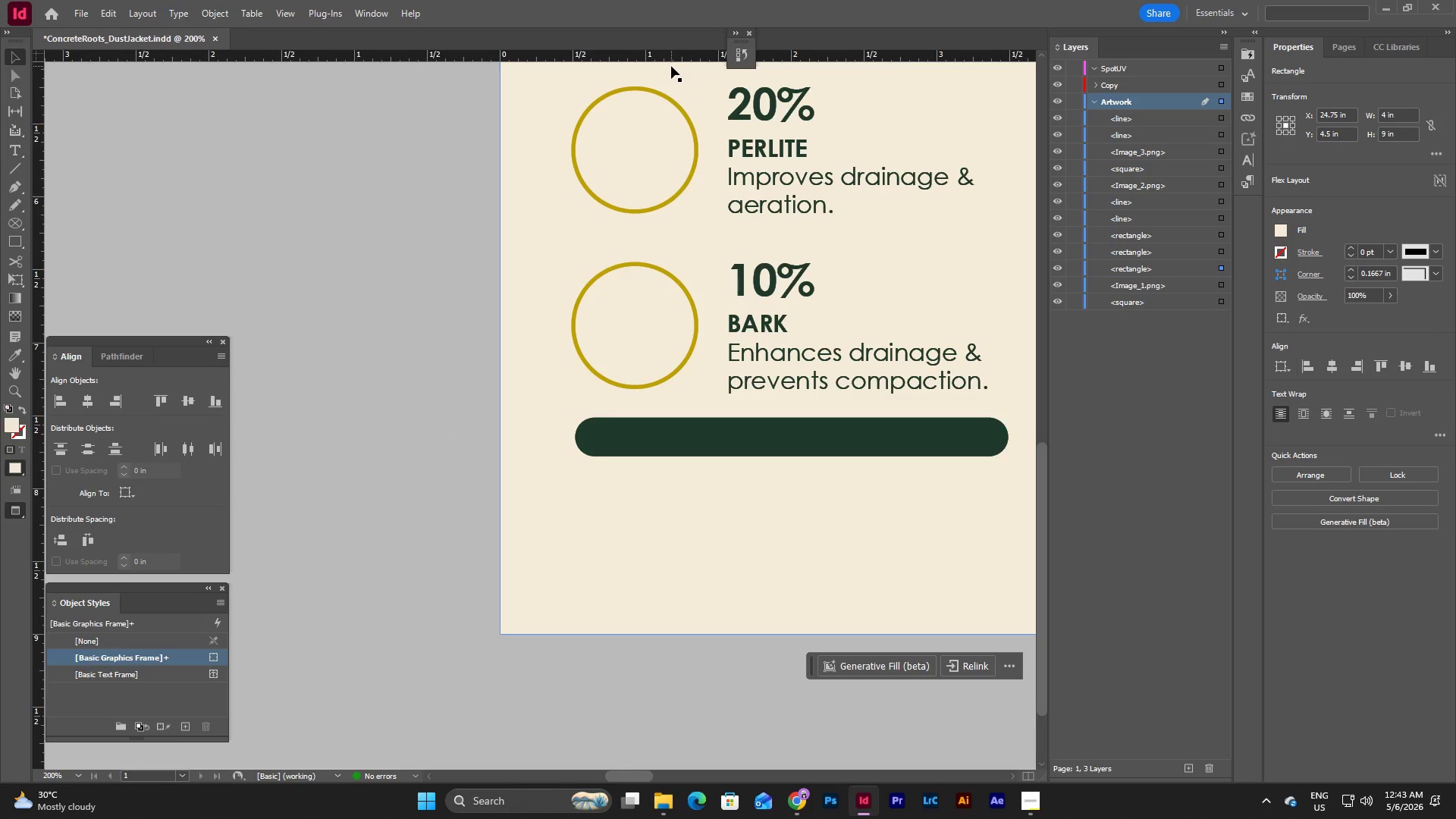 
left_click_drag(start_coordinate=[674, 61], to_coordinate=[683, 496])
 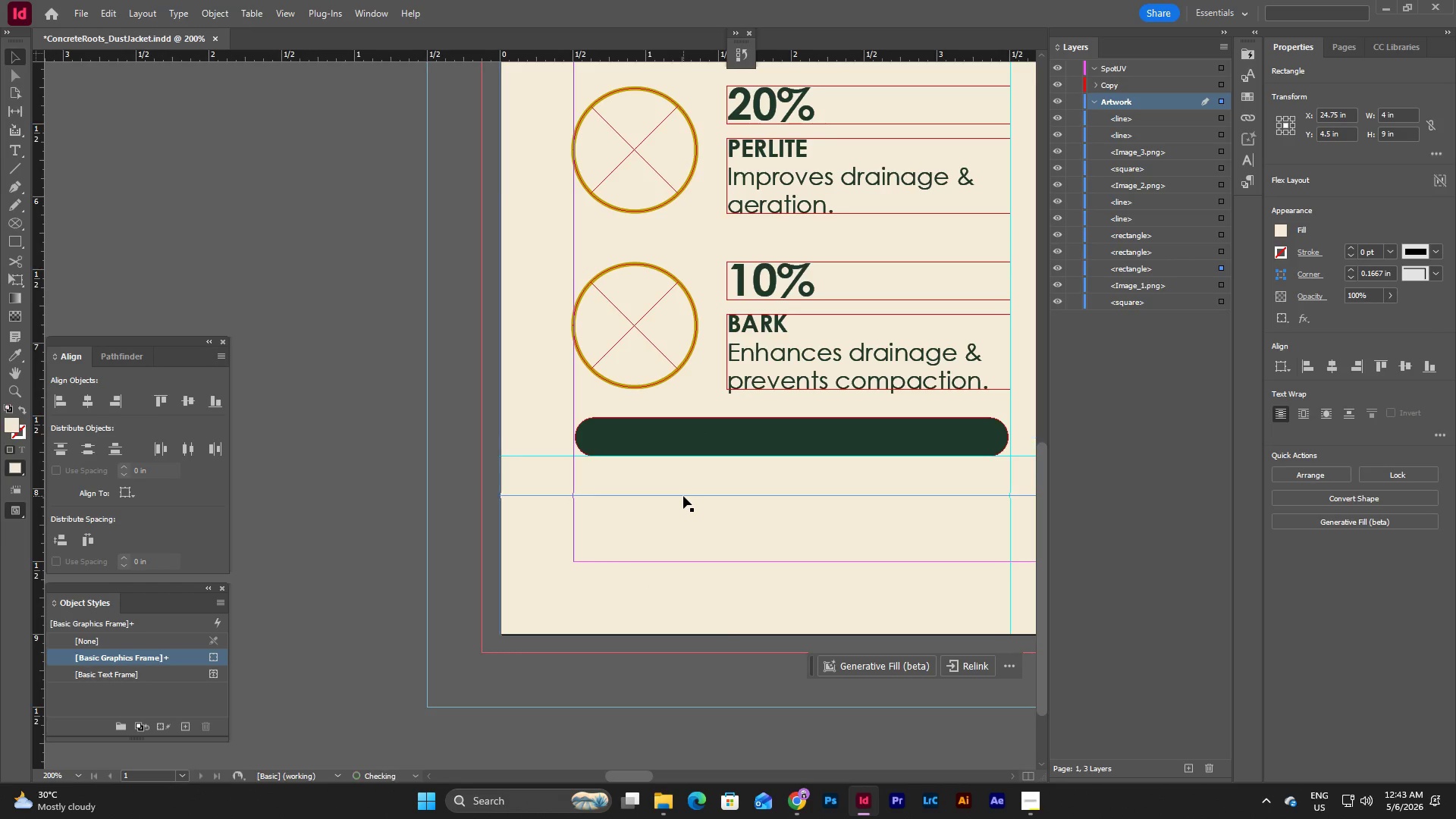 
key(Control+Z)
 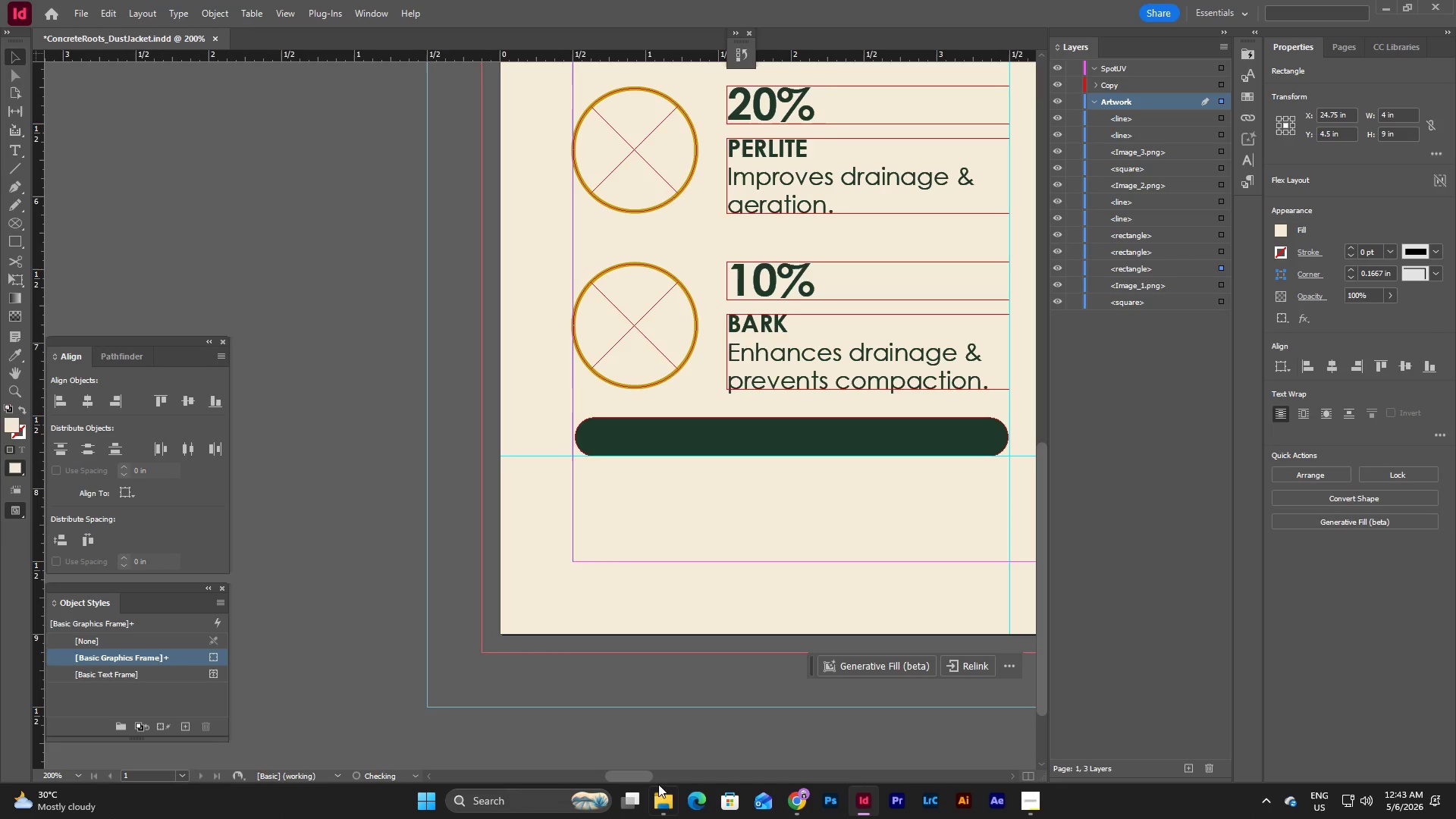 
left_click_drag(start_coordinate=[642, 780], to_coordinate=[811, 749])
 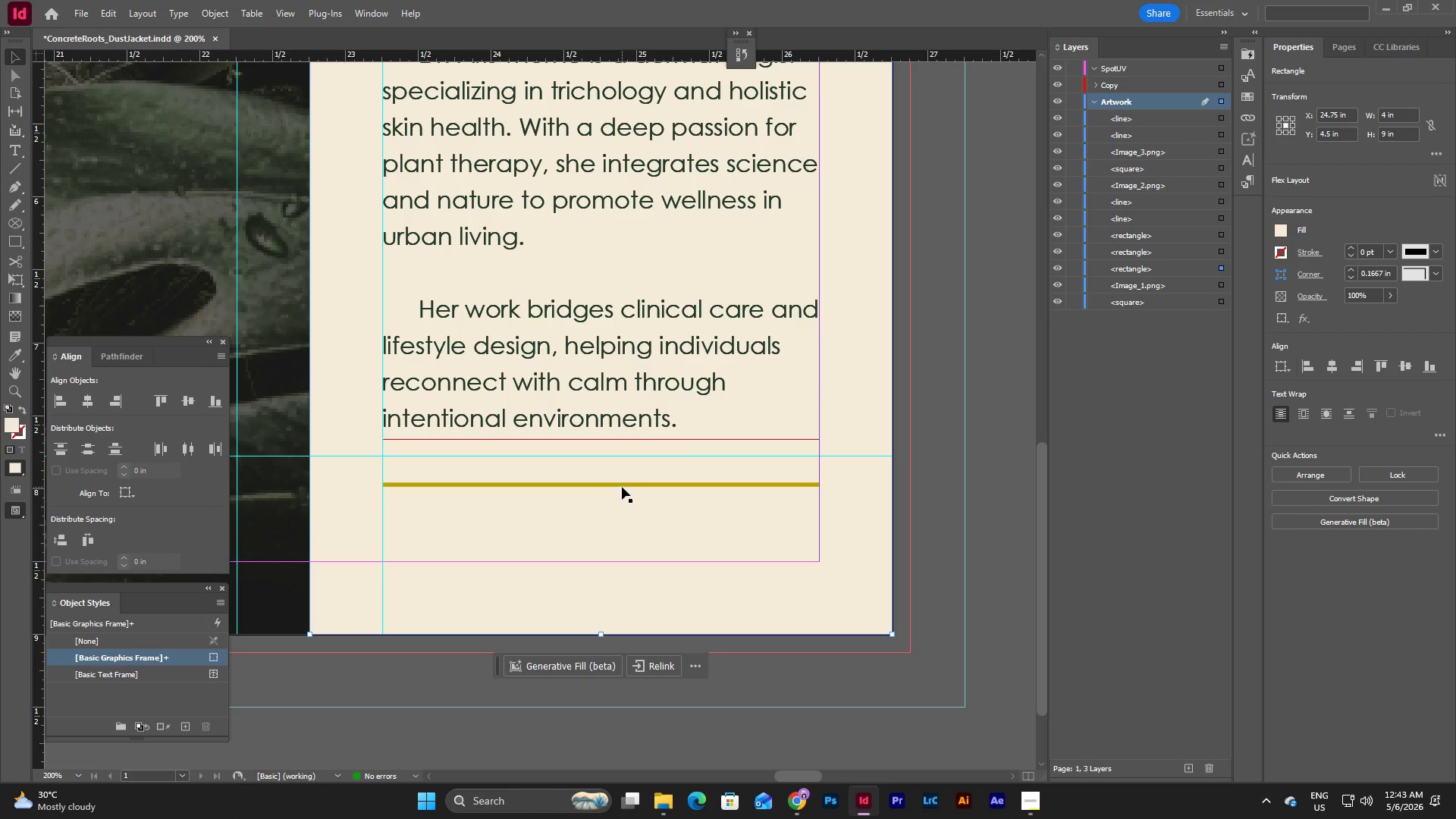 
left_click_drag(start_coordinate=[621, 486], to_coordinate=[623, 456])
 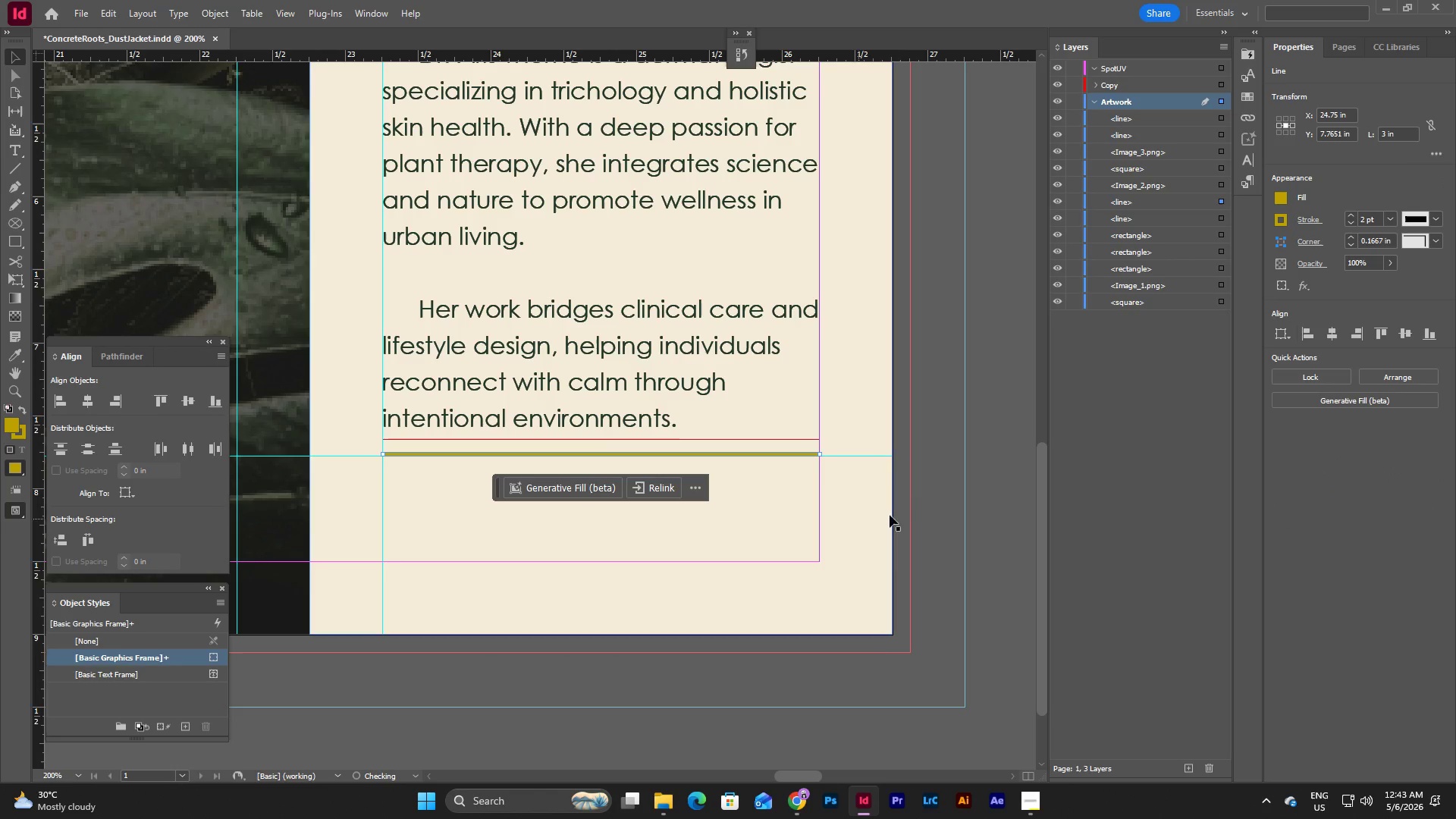 
left_click([918, 500])
 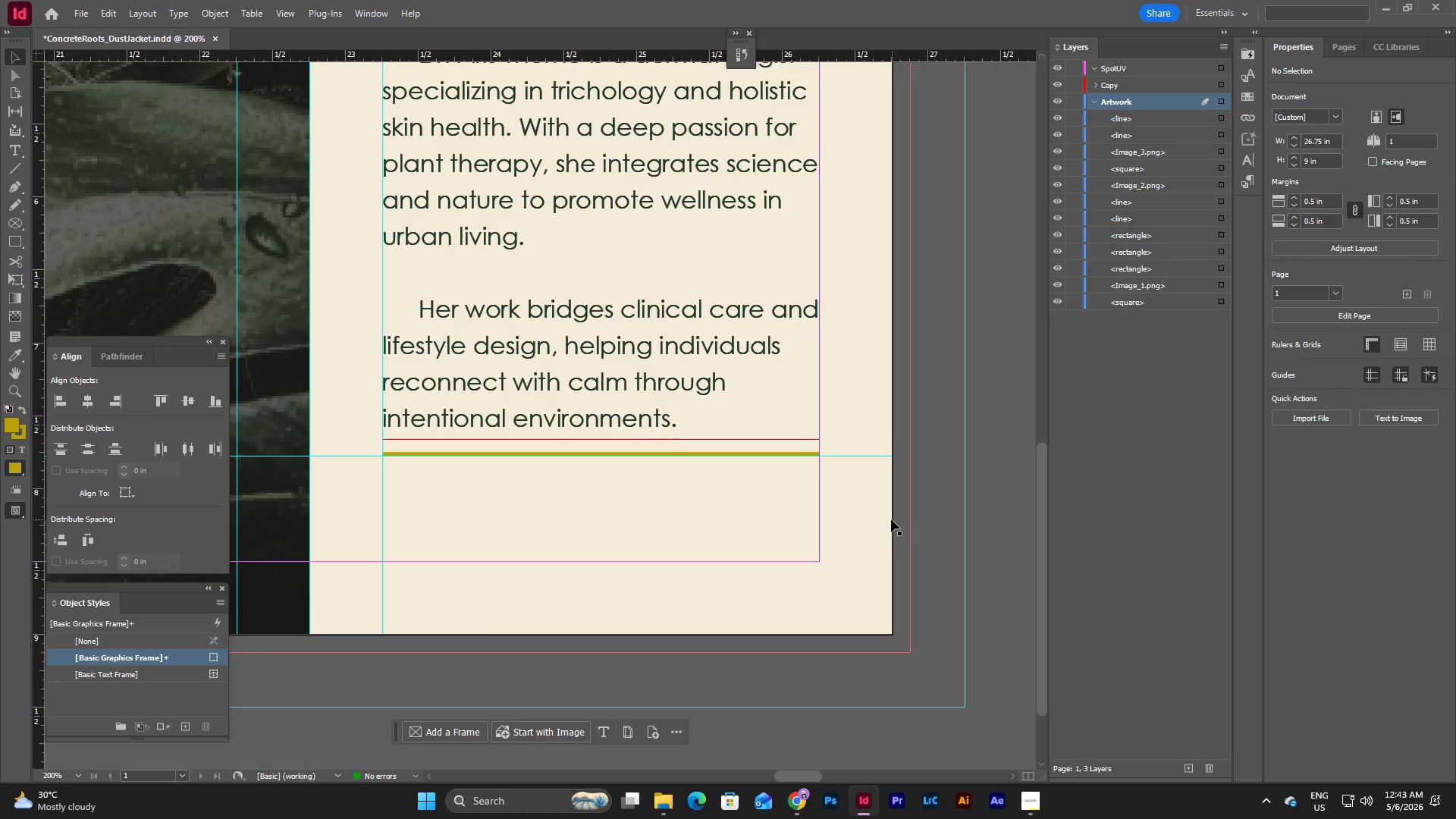 
left_click([858, 525])
 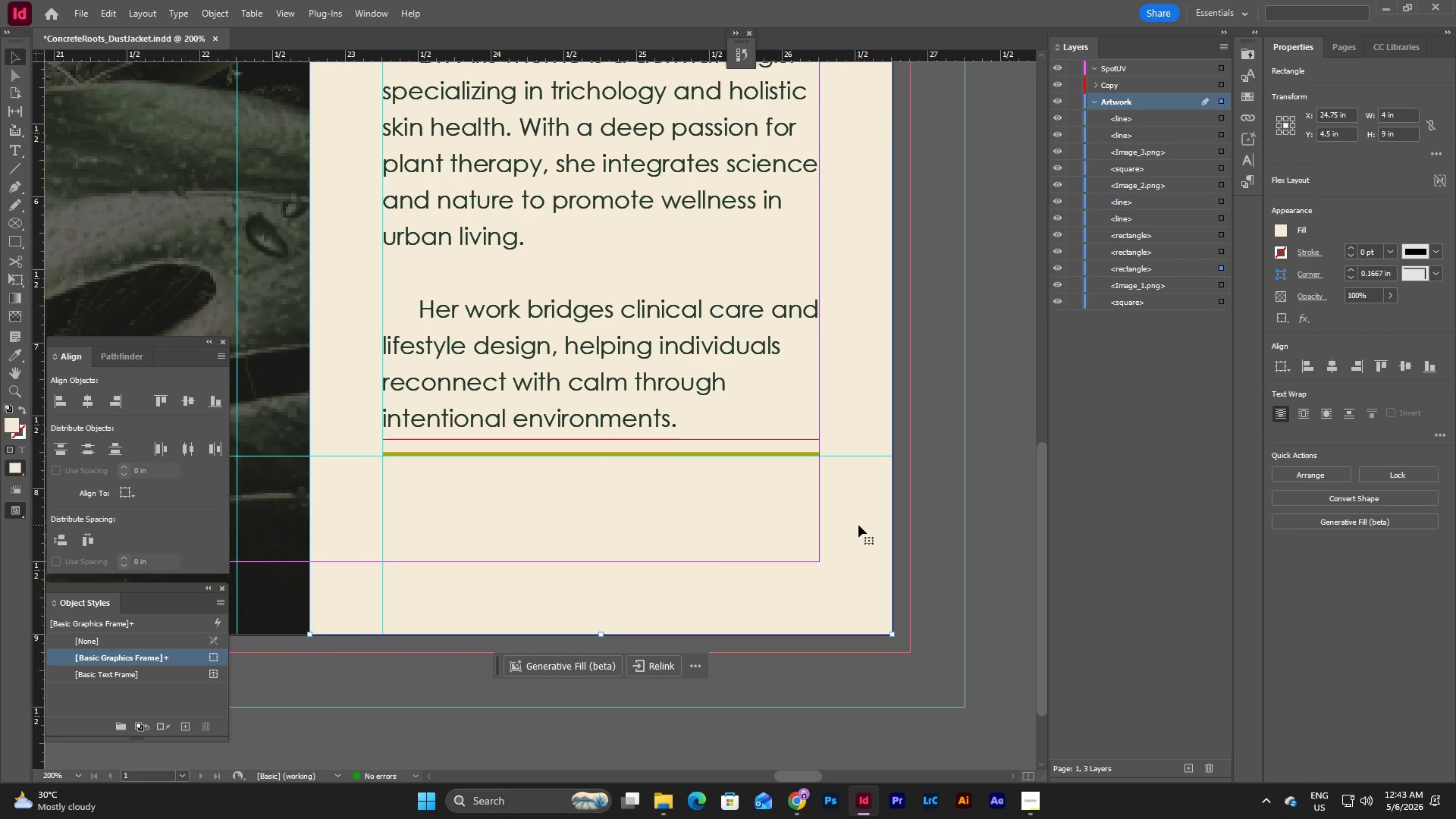 
key(W)
 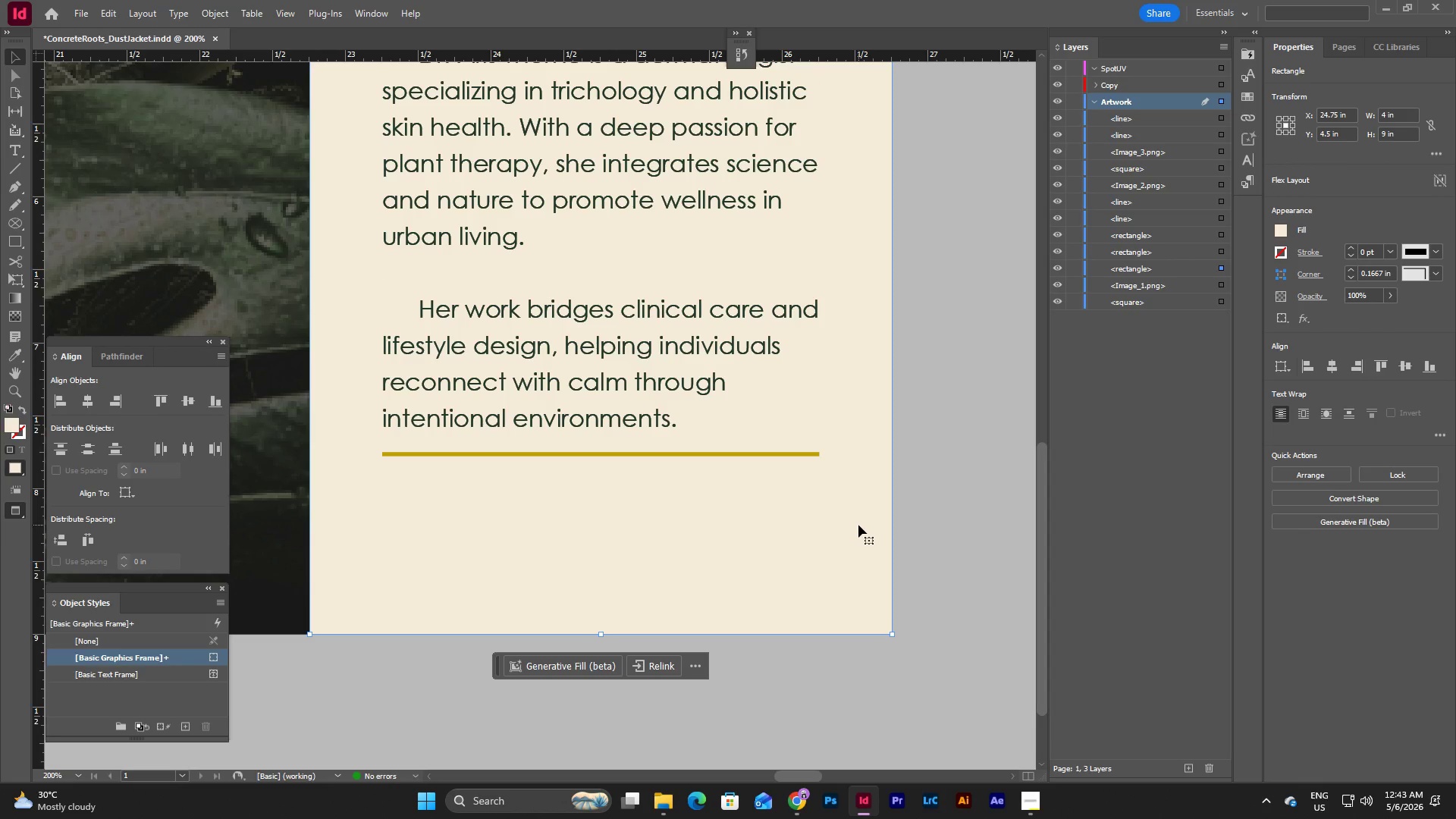 
scroll: coordinate [858, 525], scroll_direction: up, amount: 5.0
 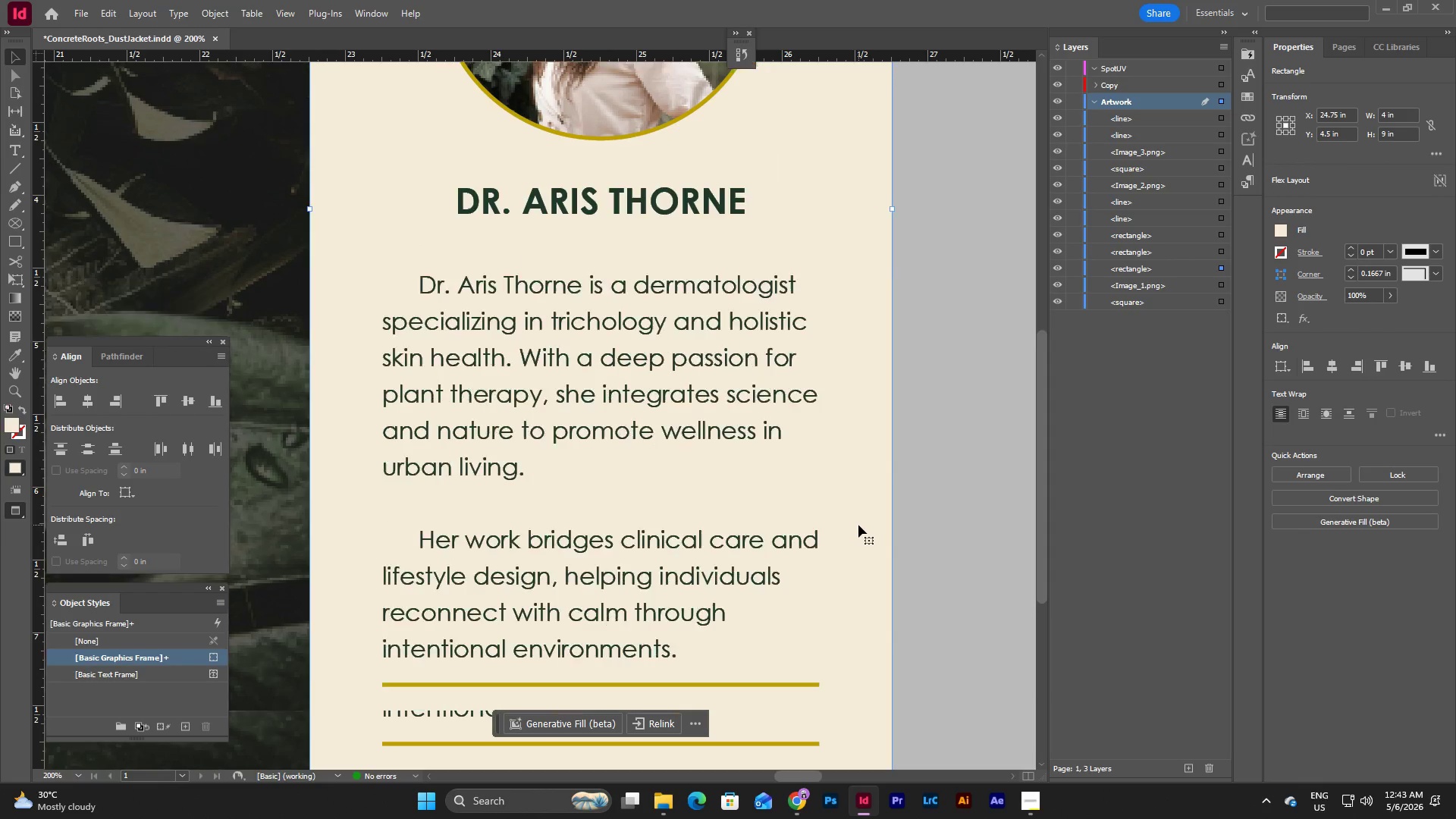 
scroll: coordinate [858, 525], scroll_direction: down, amount: 4.0
 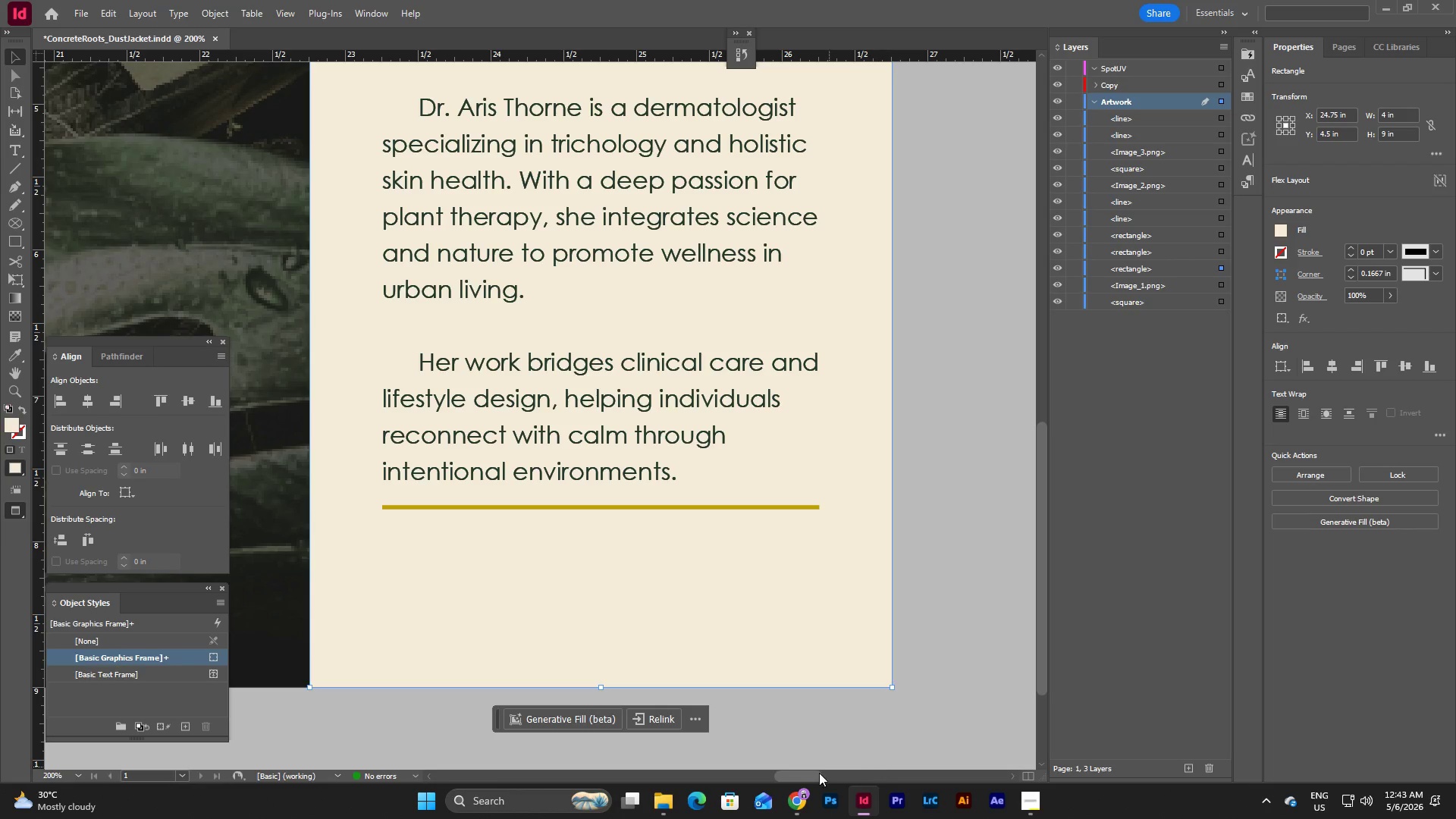 
key(W)
 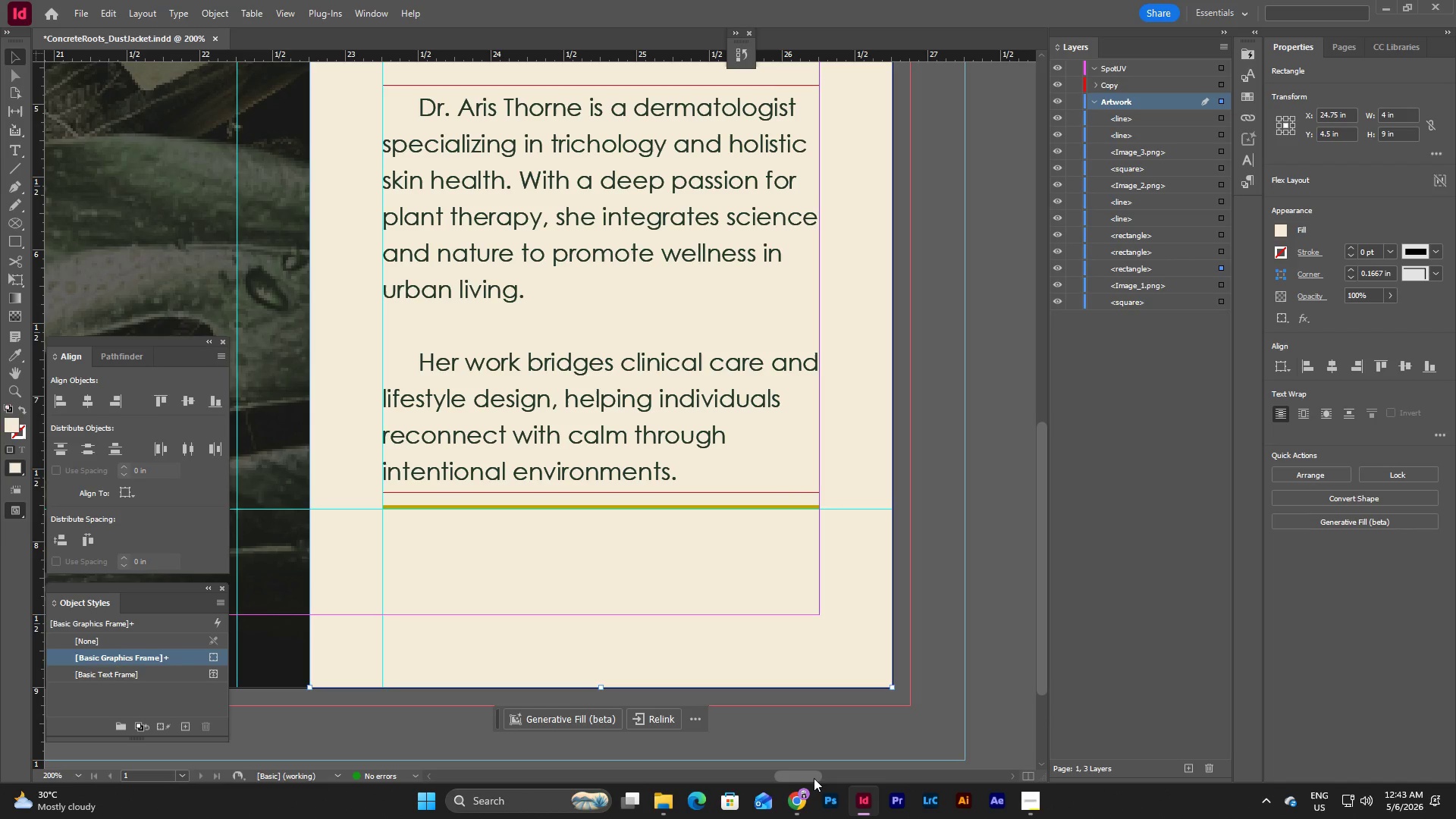 
left_click_drag(start_coordinate=[814, 778], to_coordinate=[641, 761])
 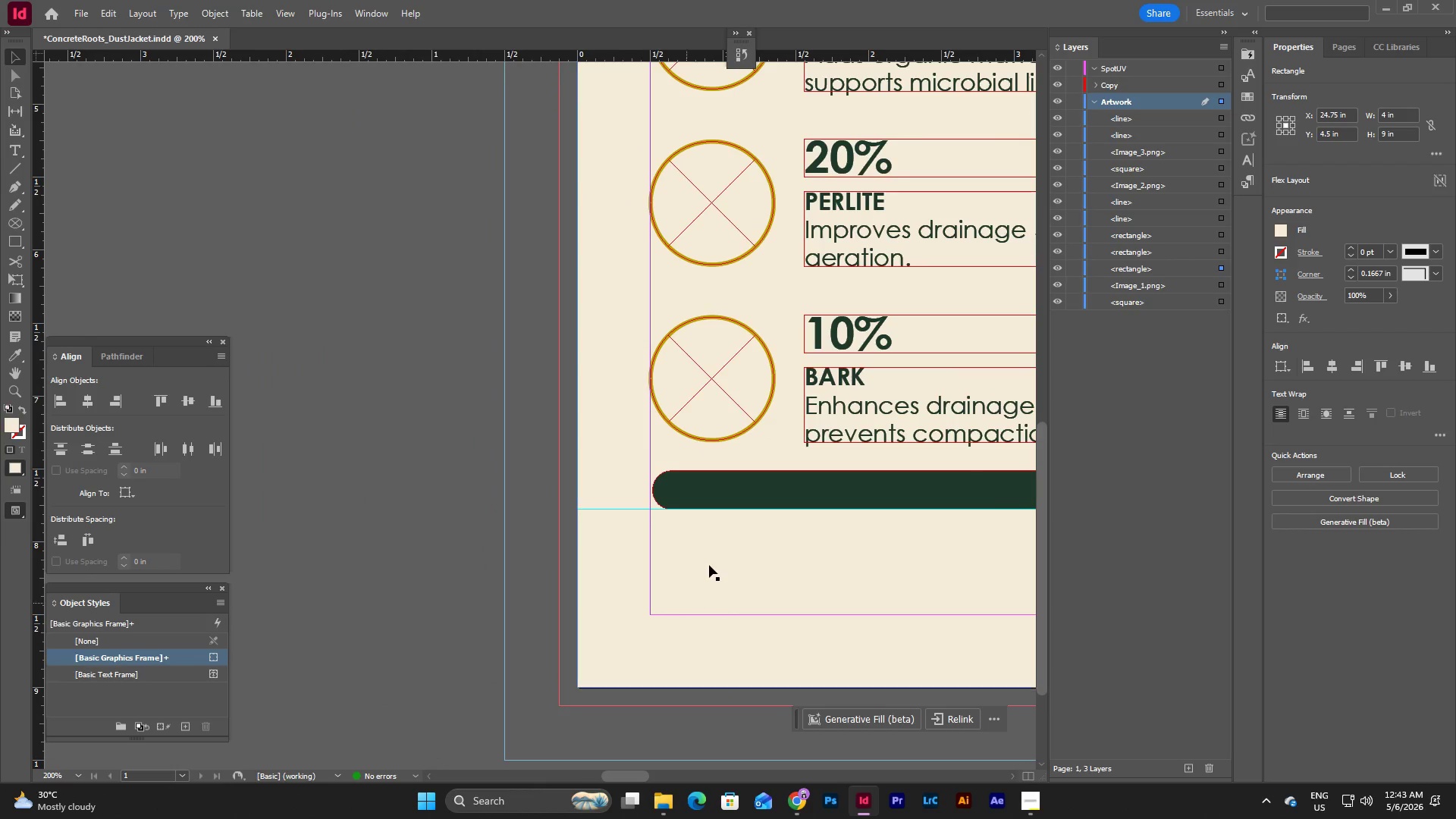 
left_click([711, 563])
 